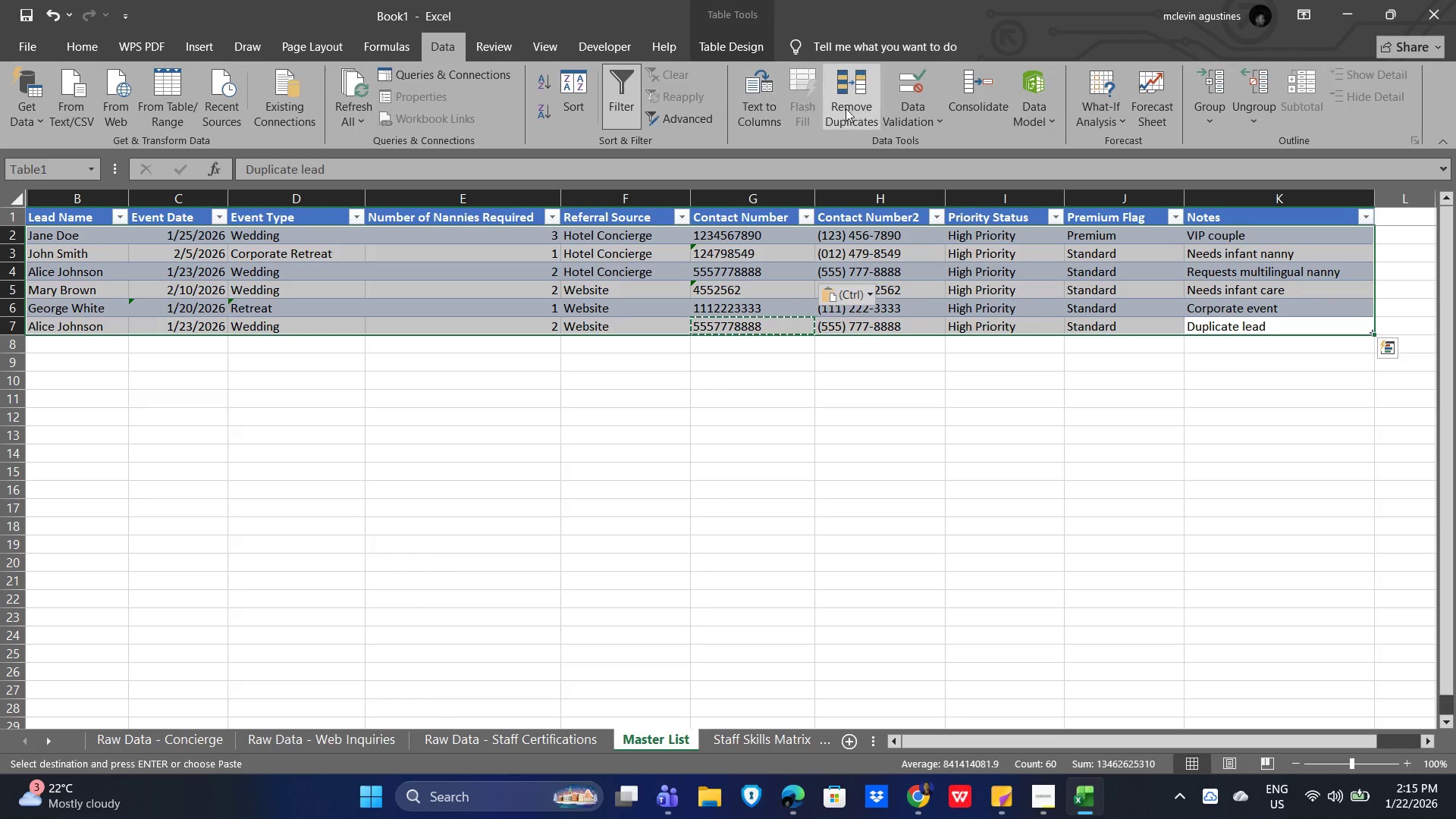 
left_click([880, 102])
 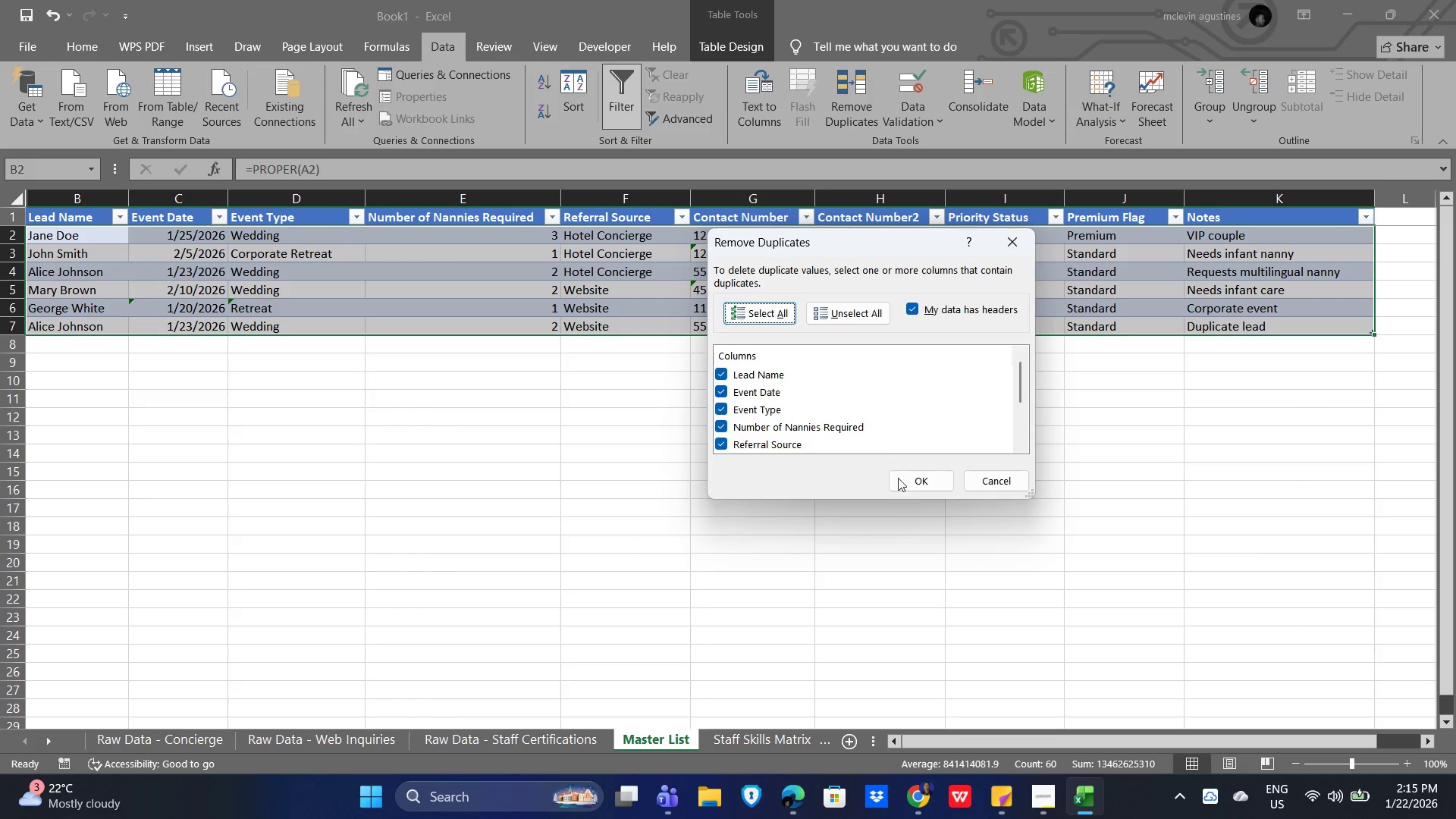 
left_click([914, 486])
 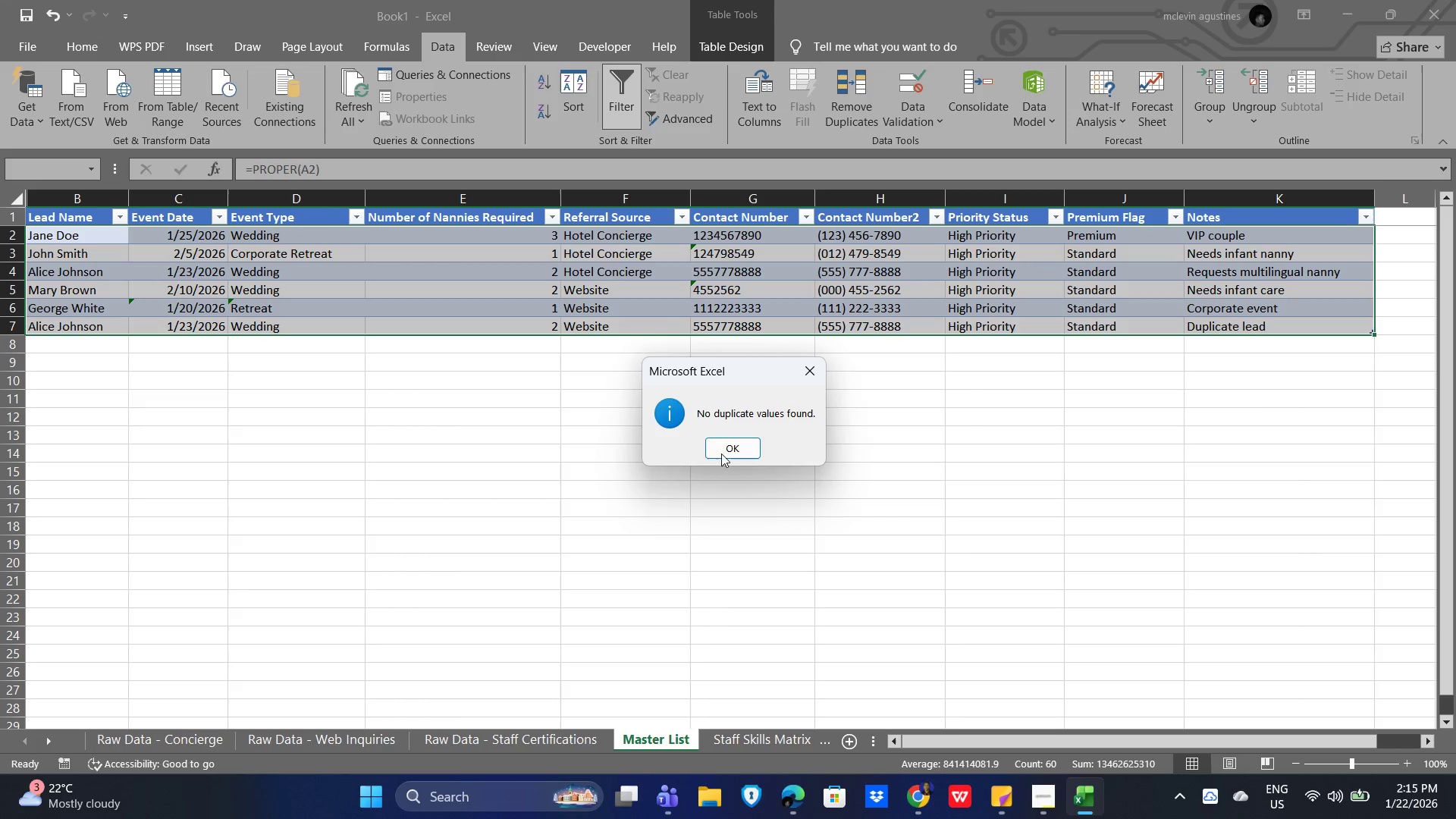 
left_click([701, 443])
 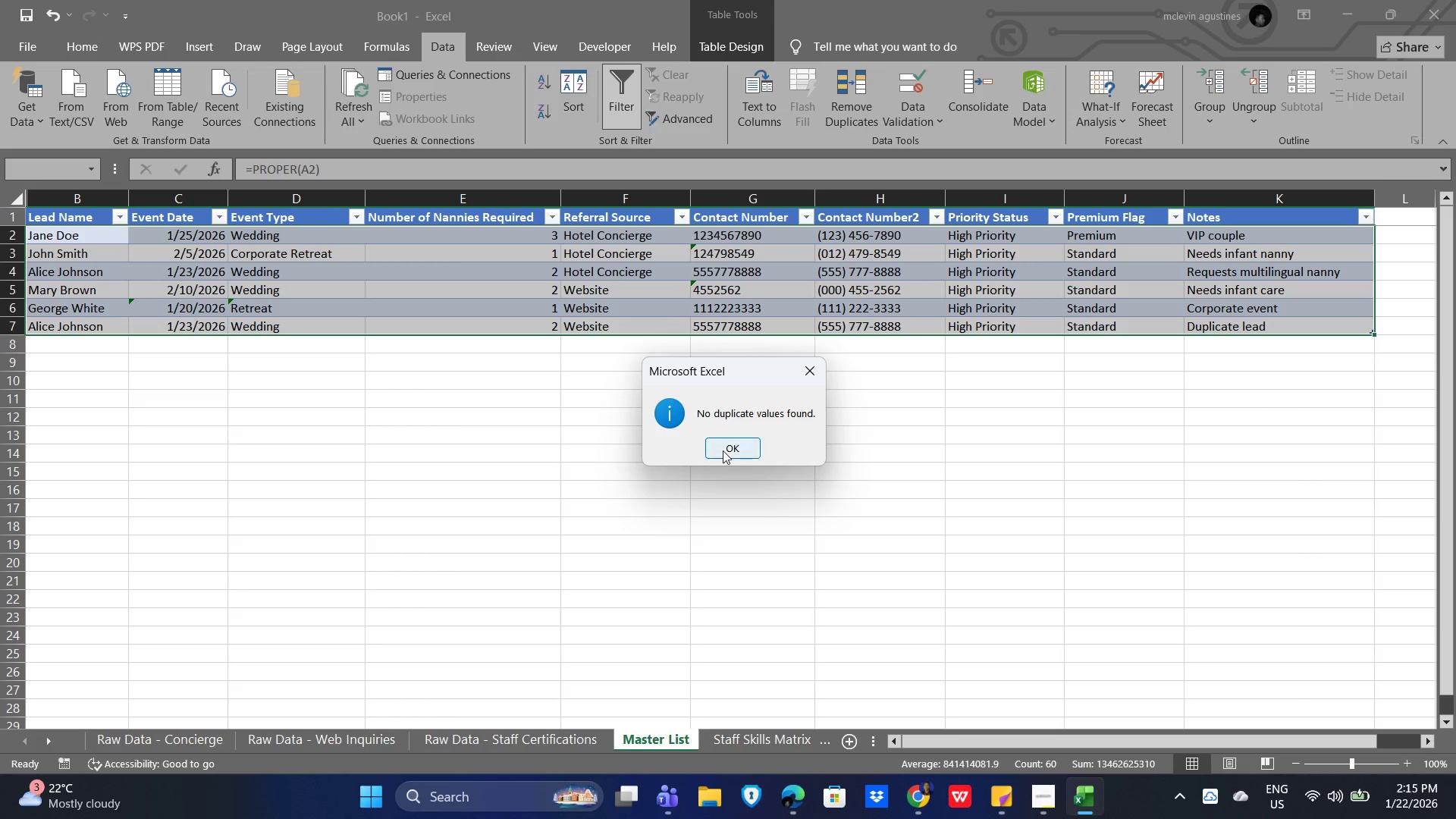 
double_click([878, 423])
 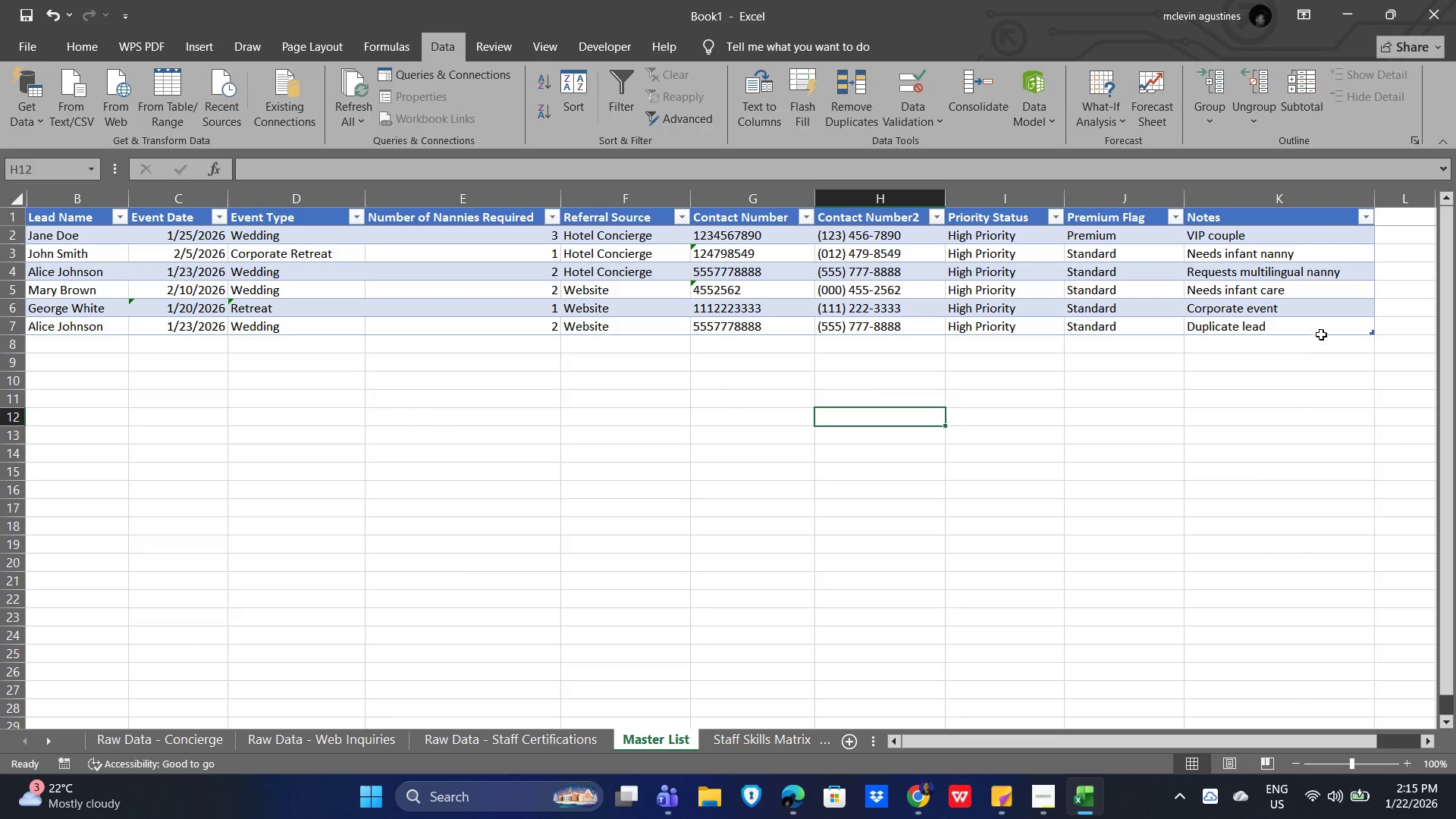 
left_click_drag(start_coordinate=[1354, 322], to_coordinate=[2, 114])
 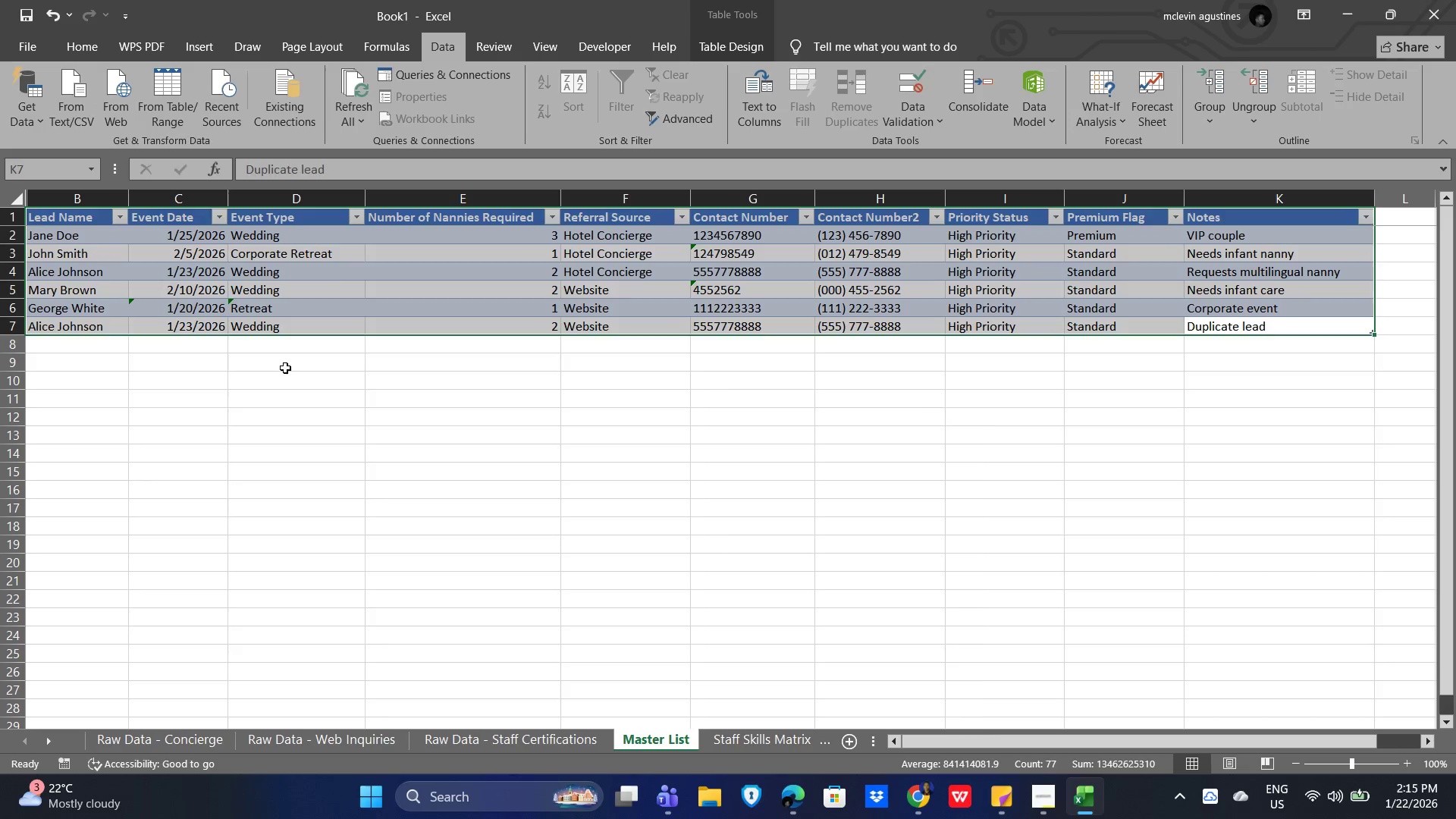 
left_click([285, 368])
 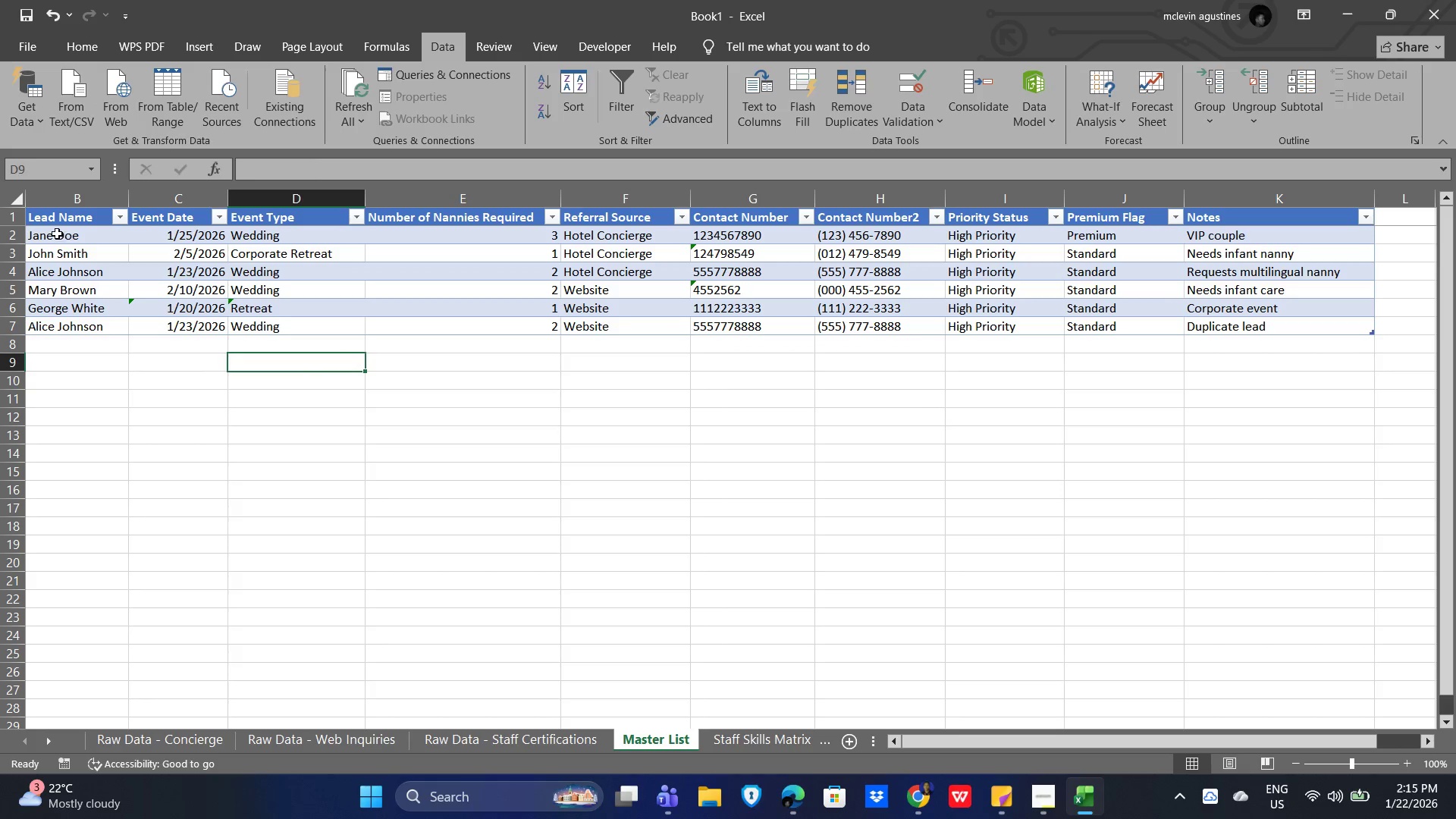 
left_click_drag(start_coordinate=[57, 234], to_coordinate=[59, 332])
 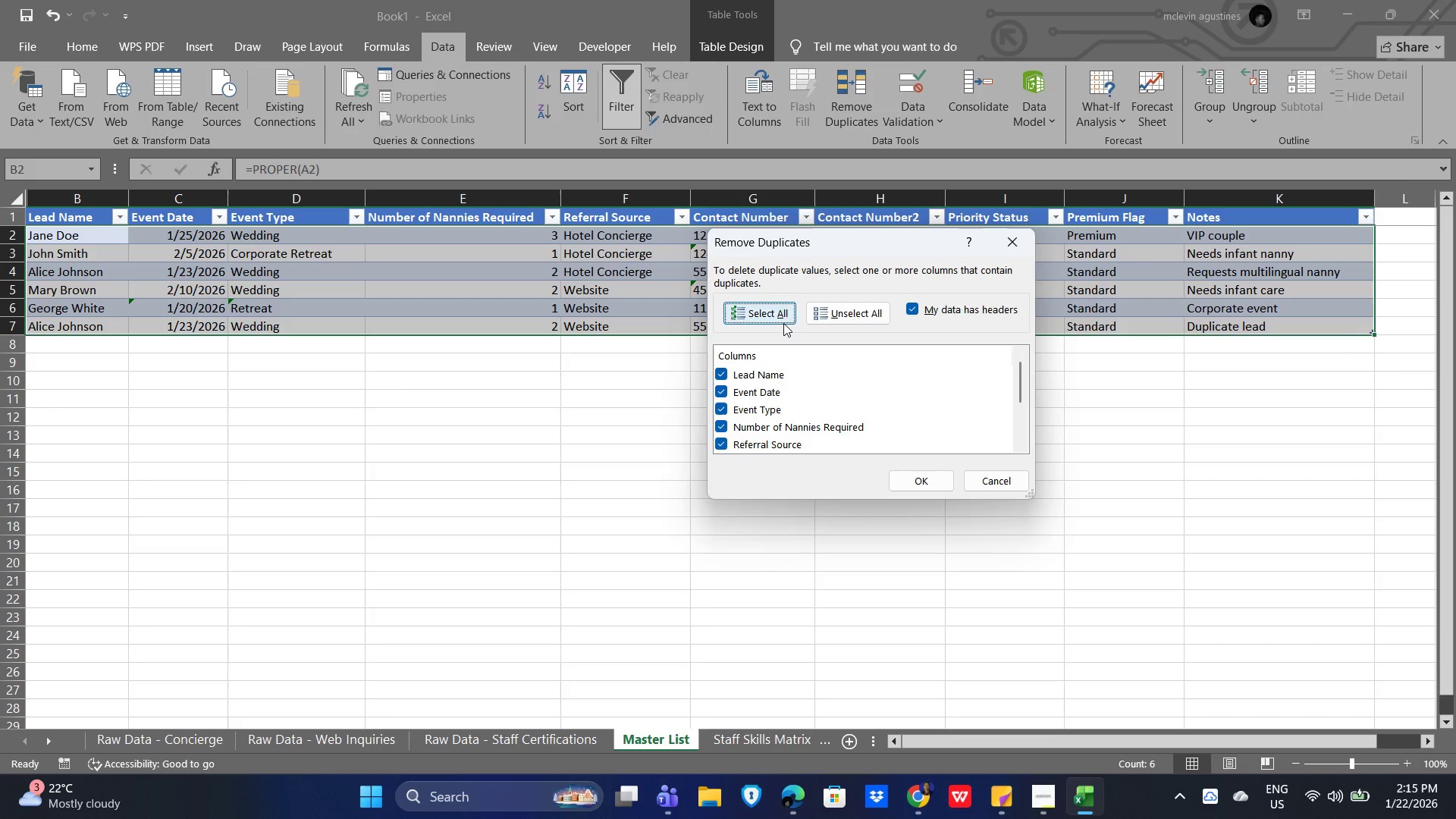 
wait(5.06)
 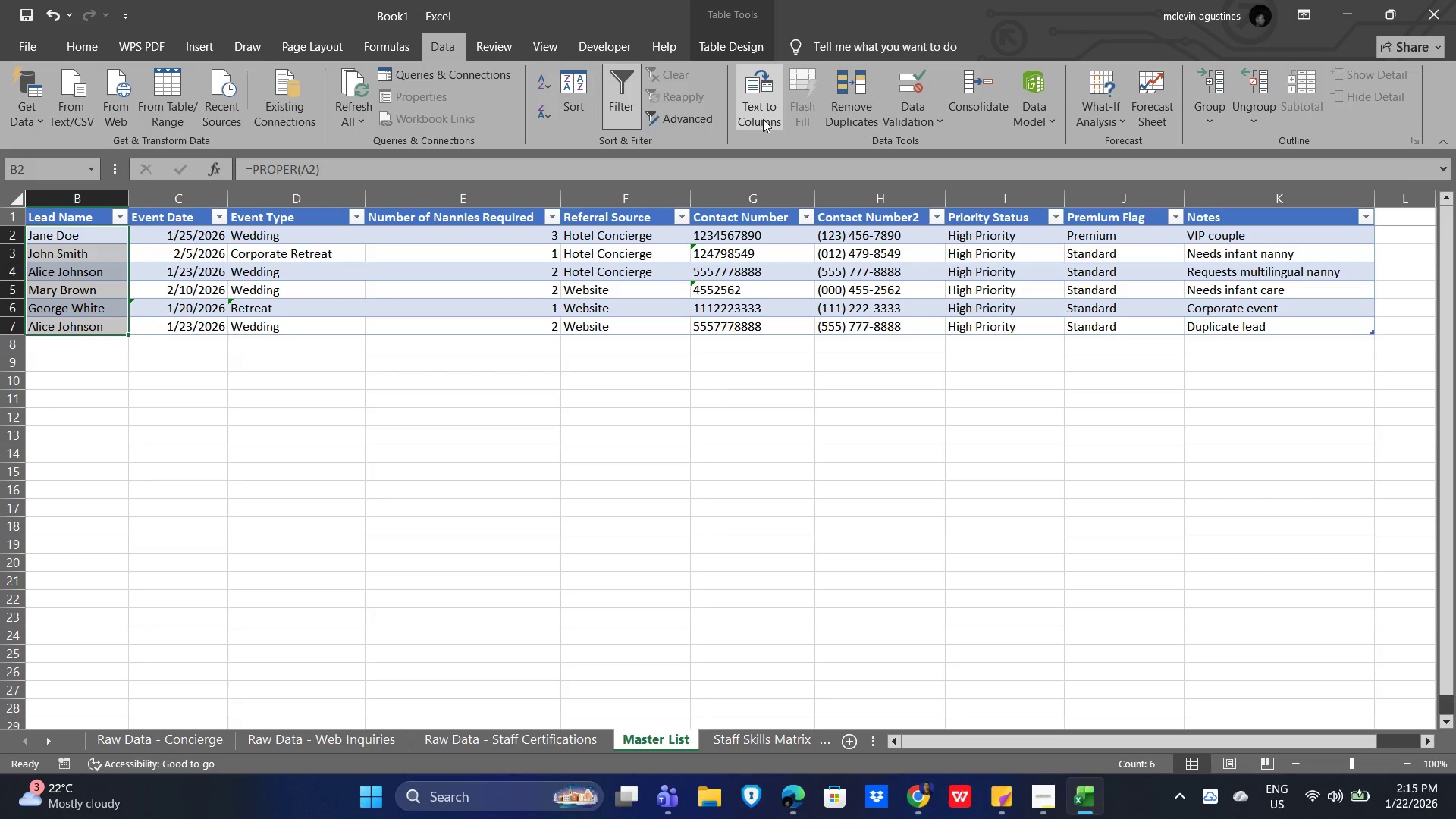 
scroll: coordinate [830, 365], scroll_direction: down, amount: 4.0
 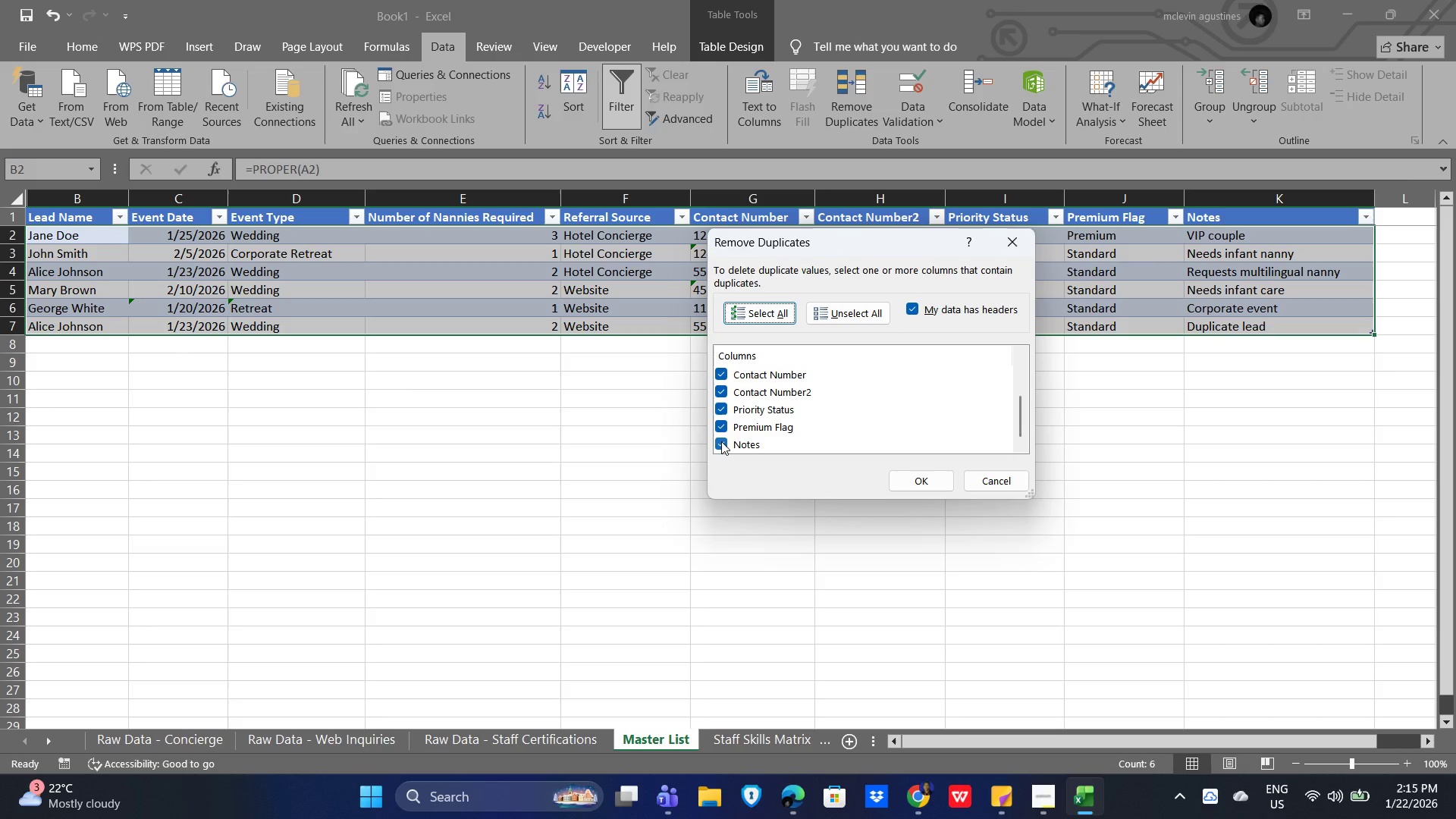 
left_click([721, 441])
 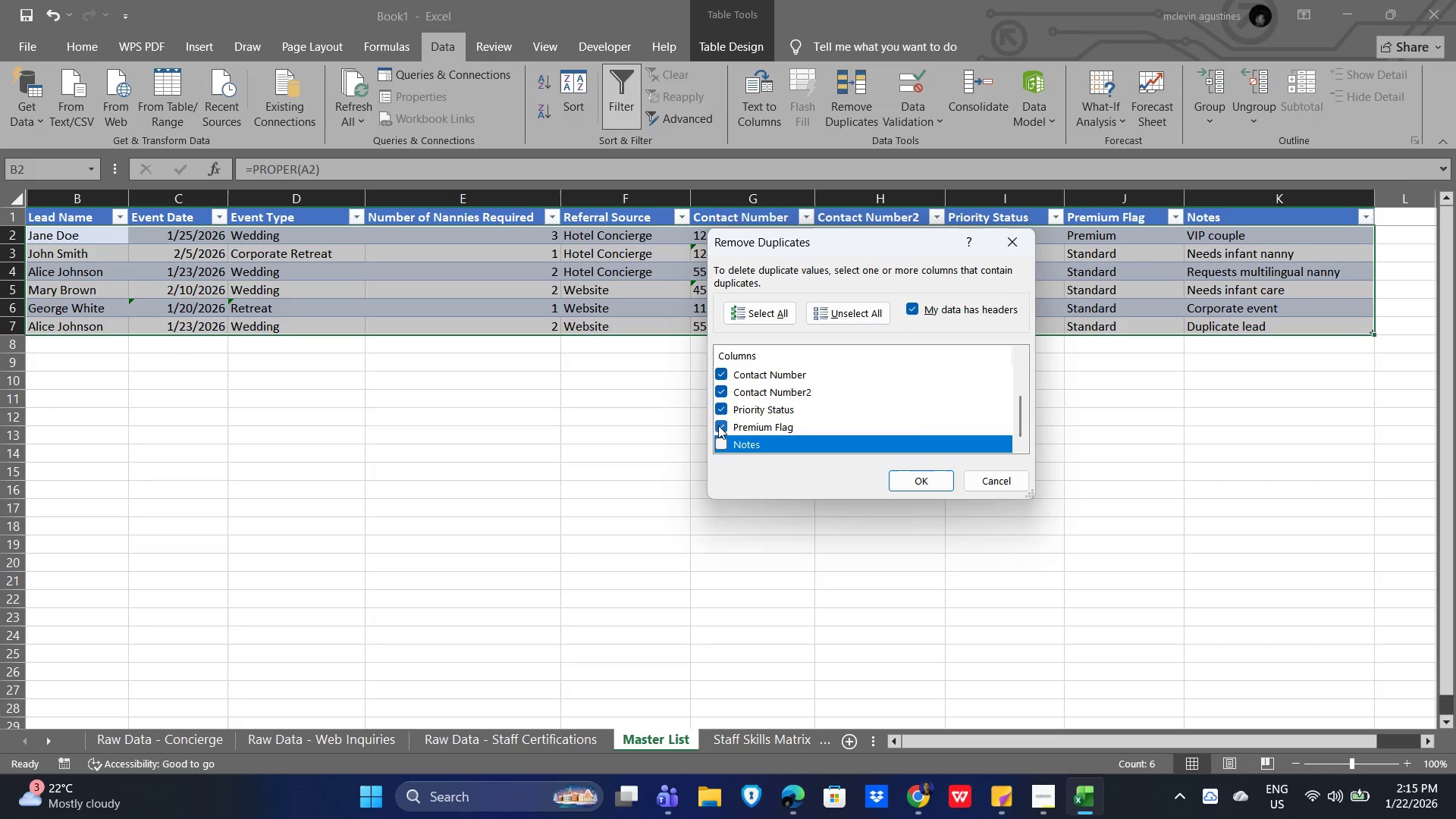 
double_click([718, 425])
 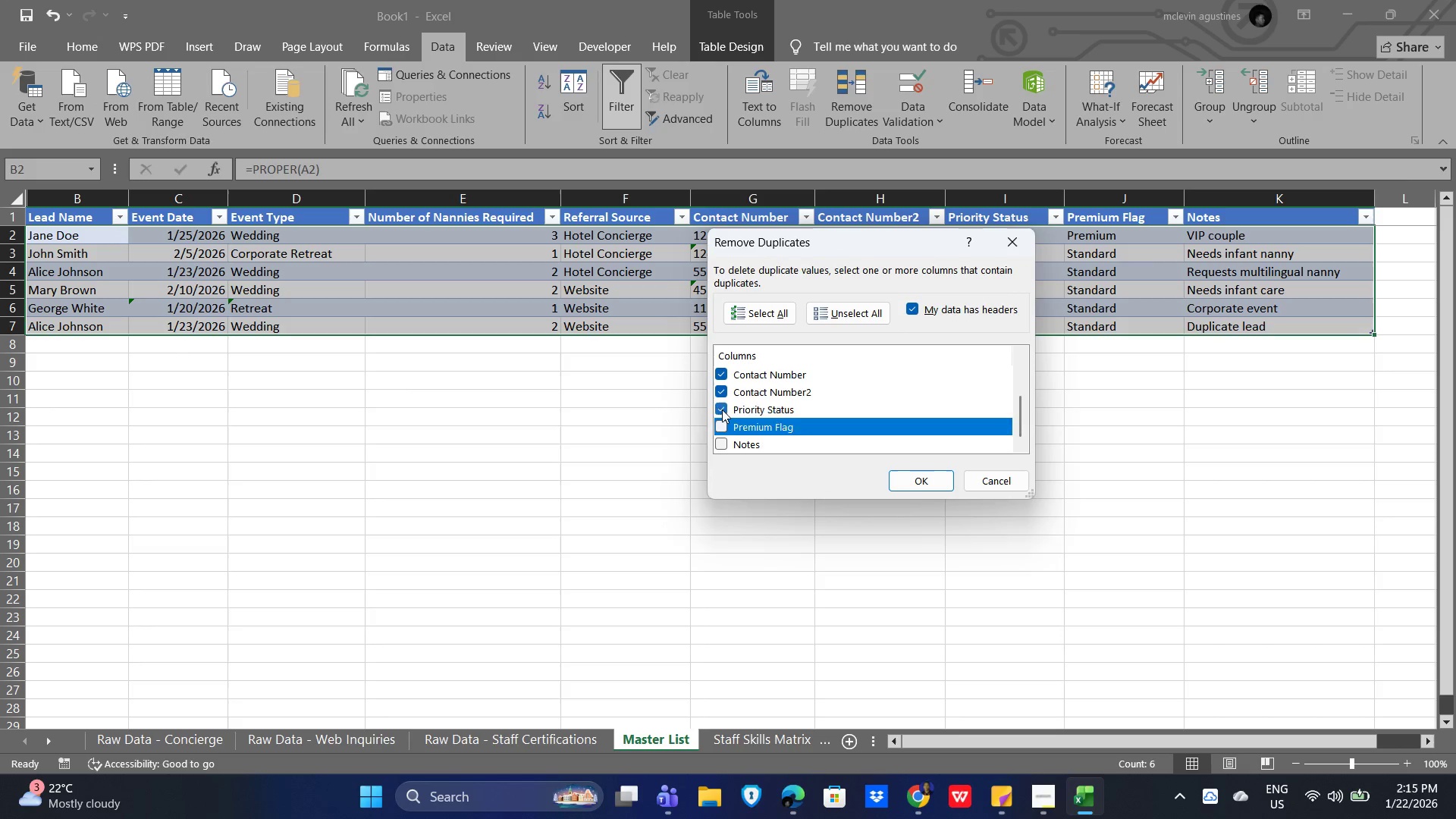 
triple_click([722, 410])
 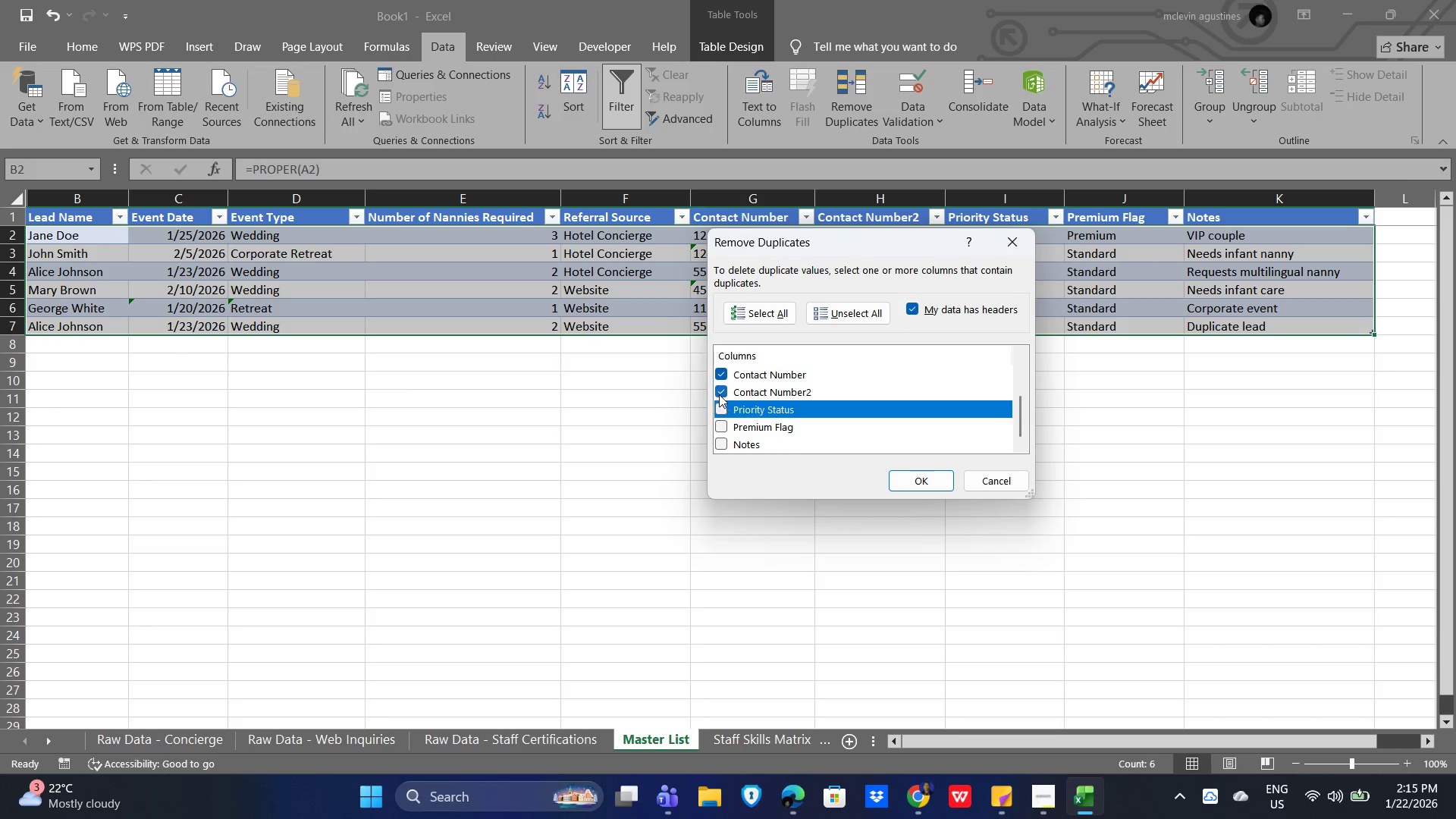 
triple_click([718, 394])
 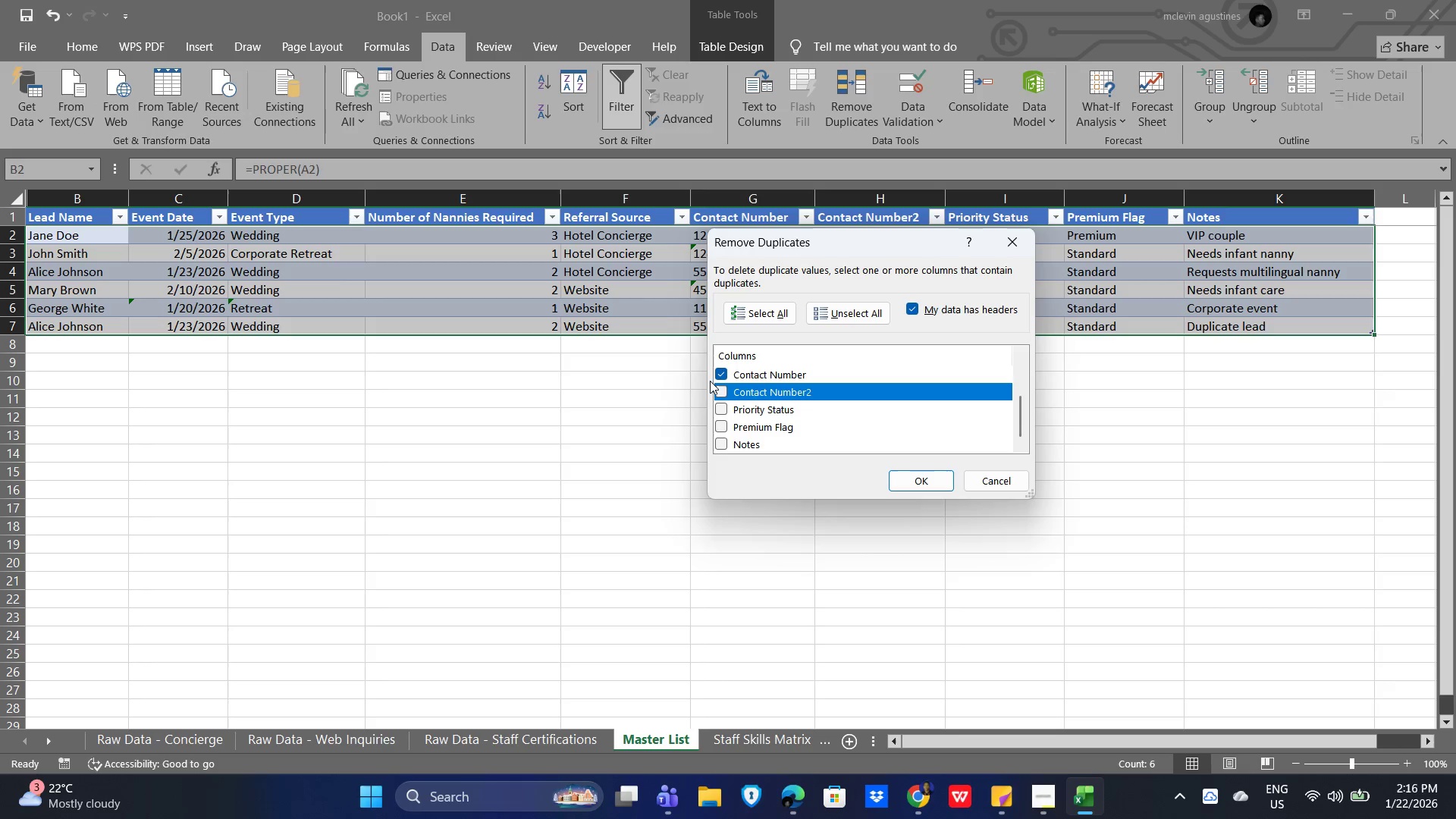 
left_click([713, 375])
 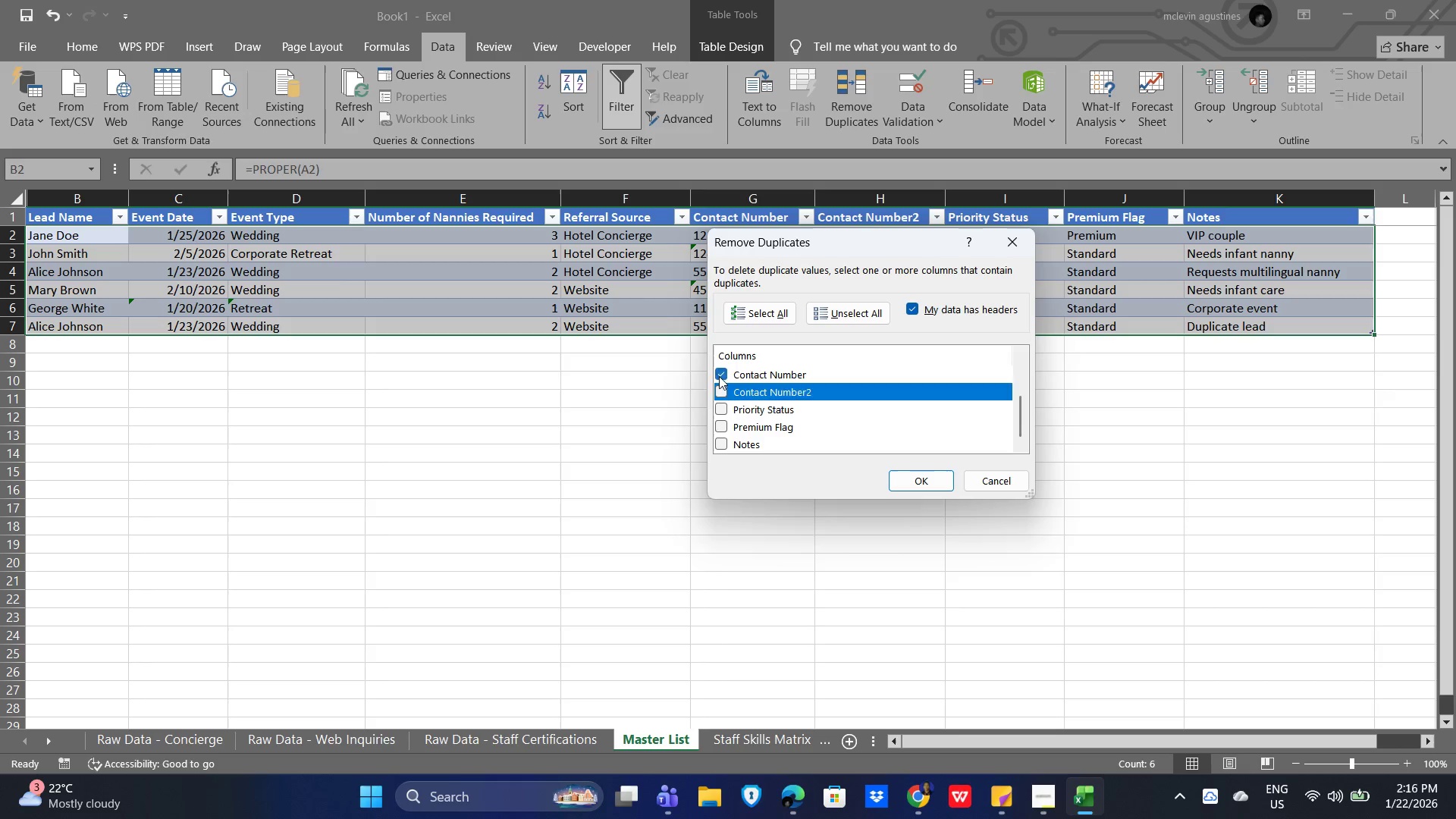 
left_click([719, 376])
 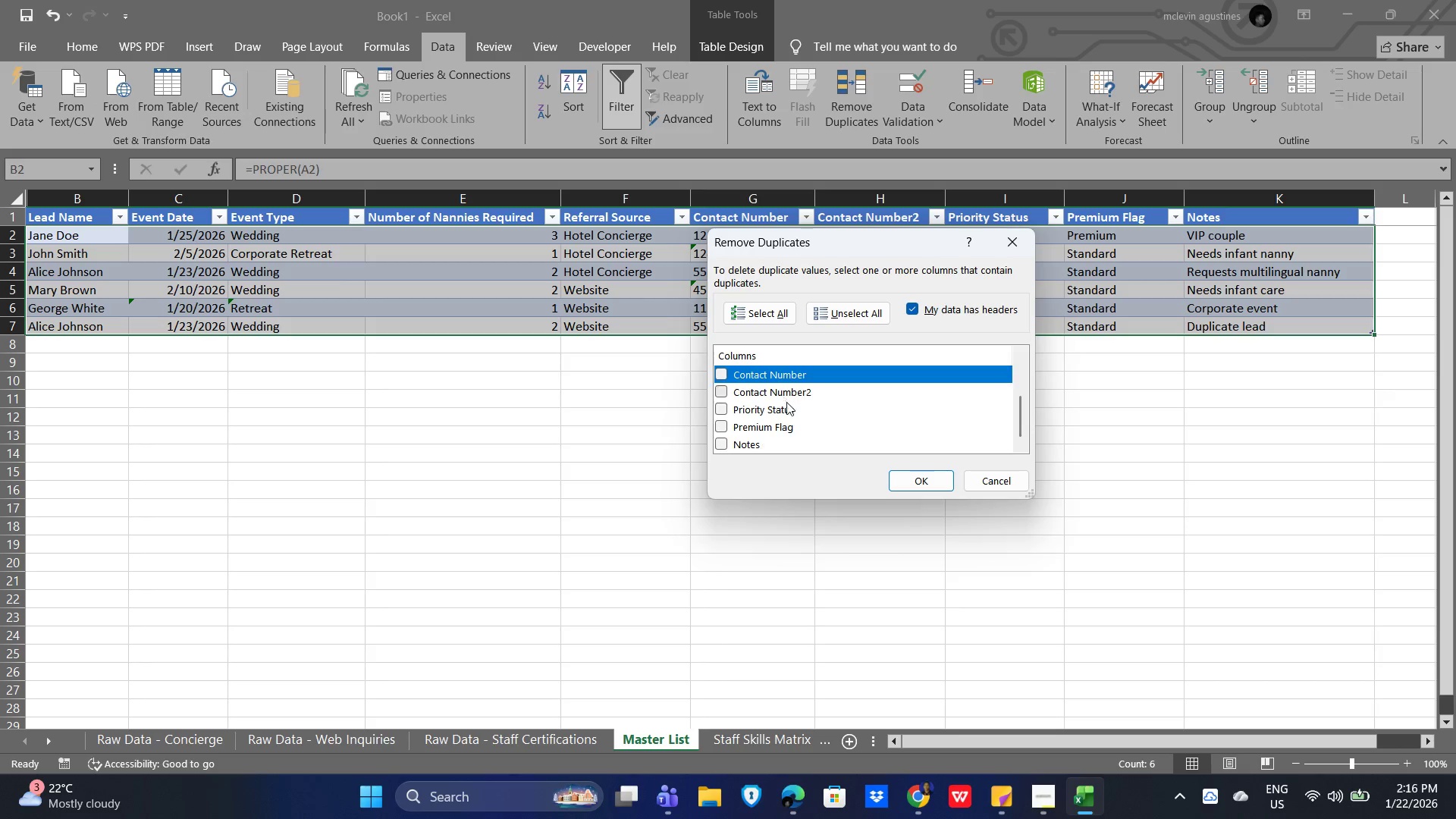 
scroll: coordinate [786, 402], scroll_direction: up, amount: 1.0
 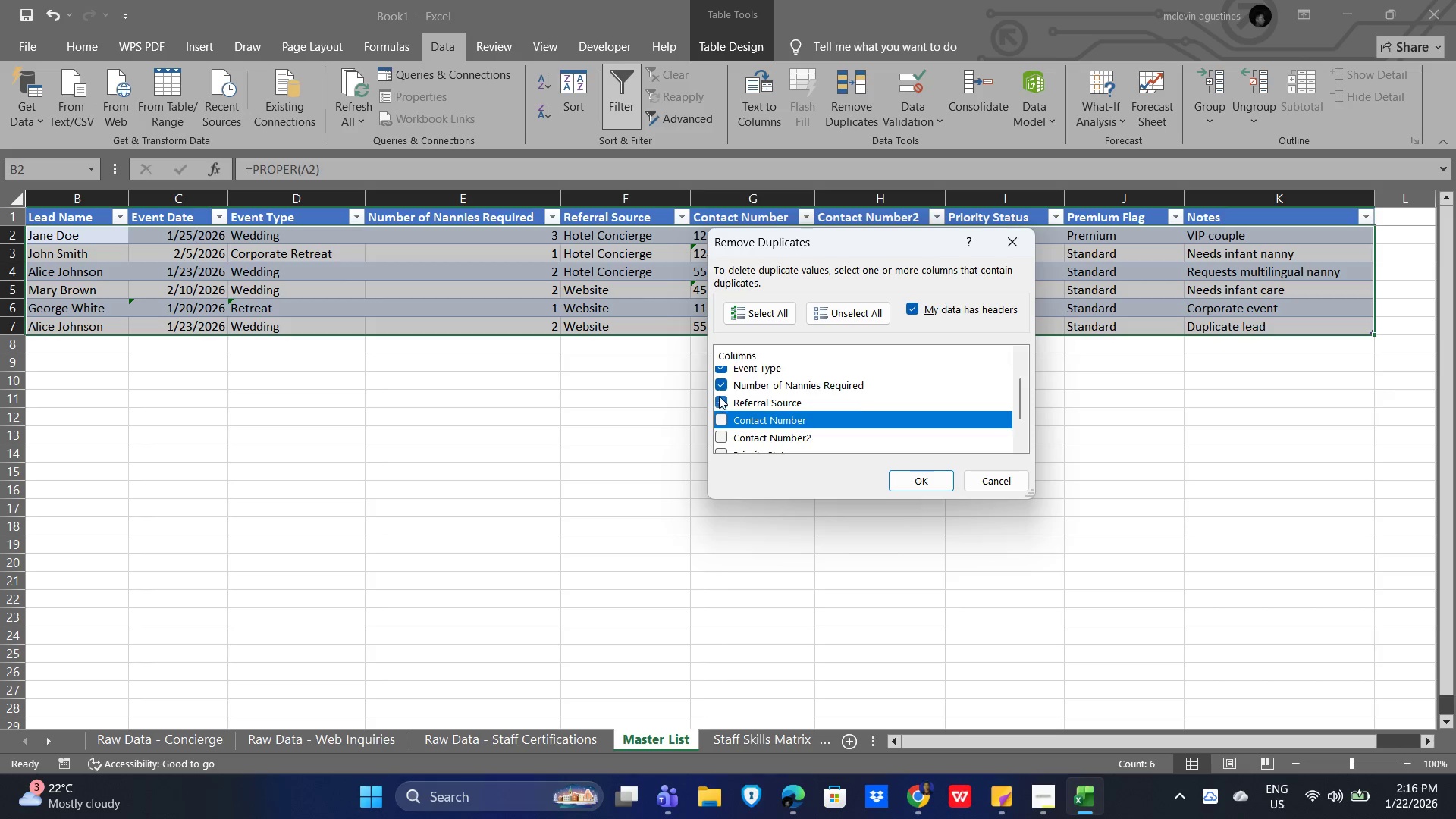 
double_click([717, 378])
 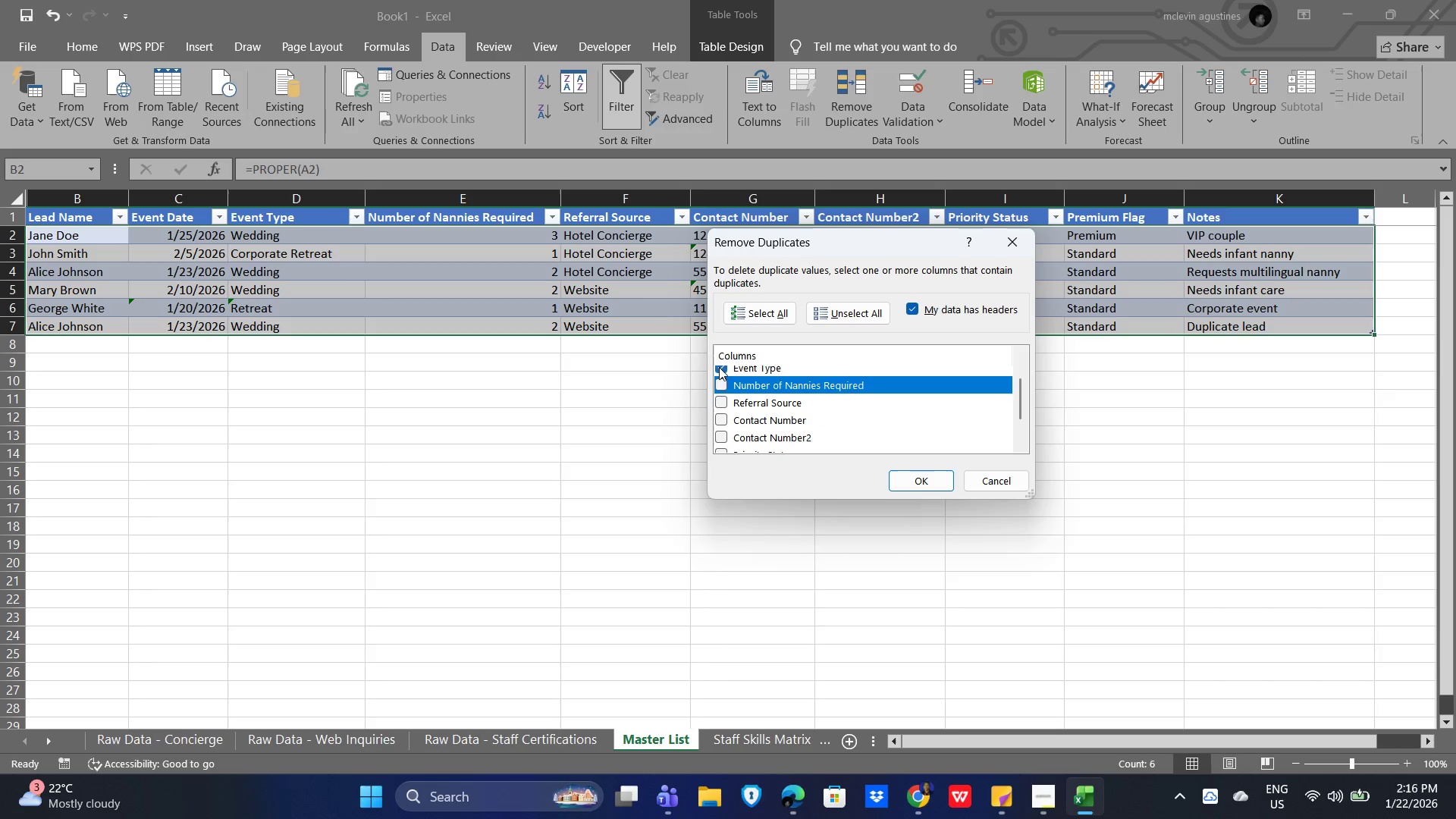 
triple_click([719, 366])
 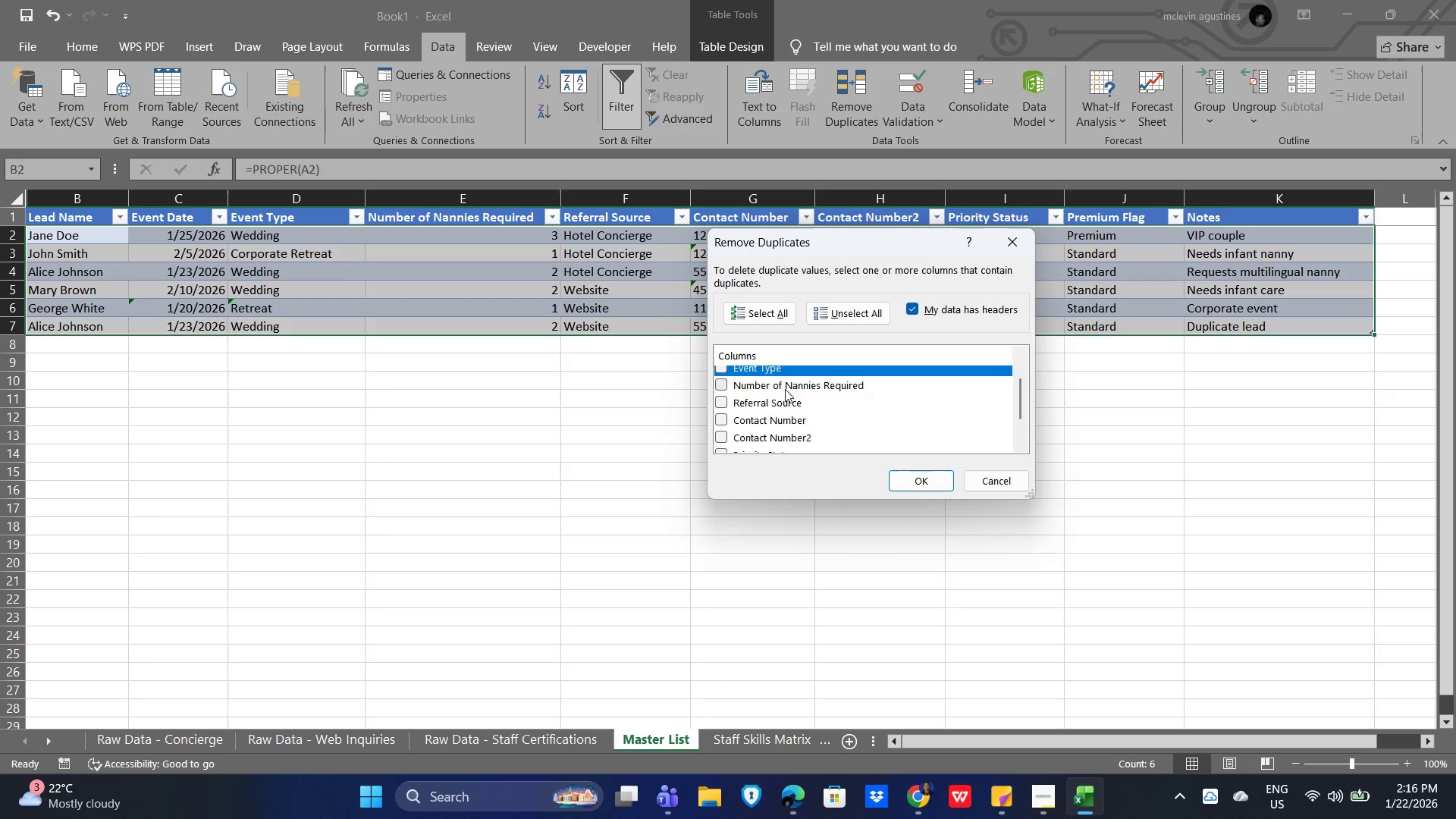 
scroll: coordinate [788, 399], scroll_direction: up, amount: 2.0
 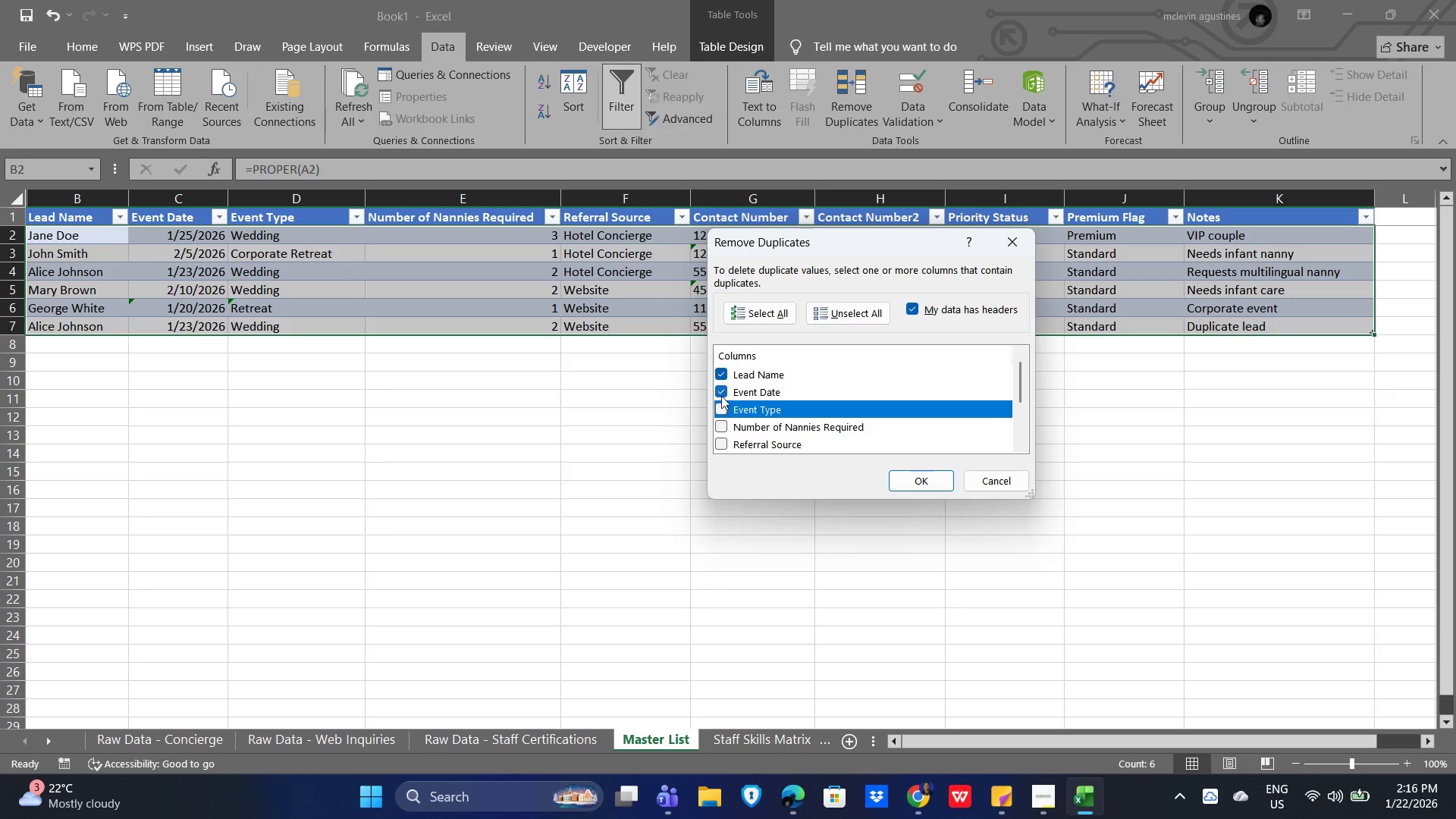 
left_click([721, 394])
 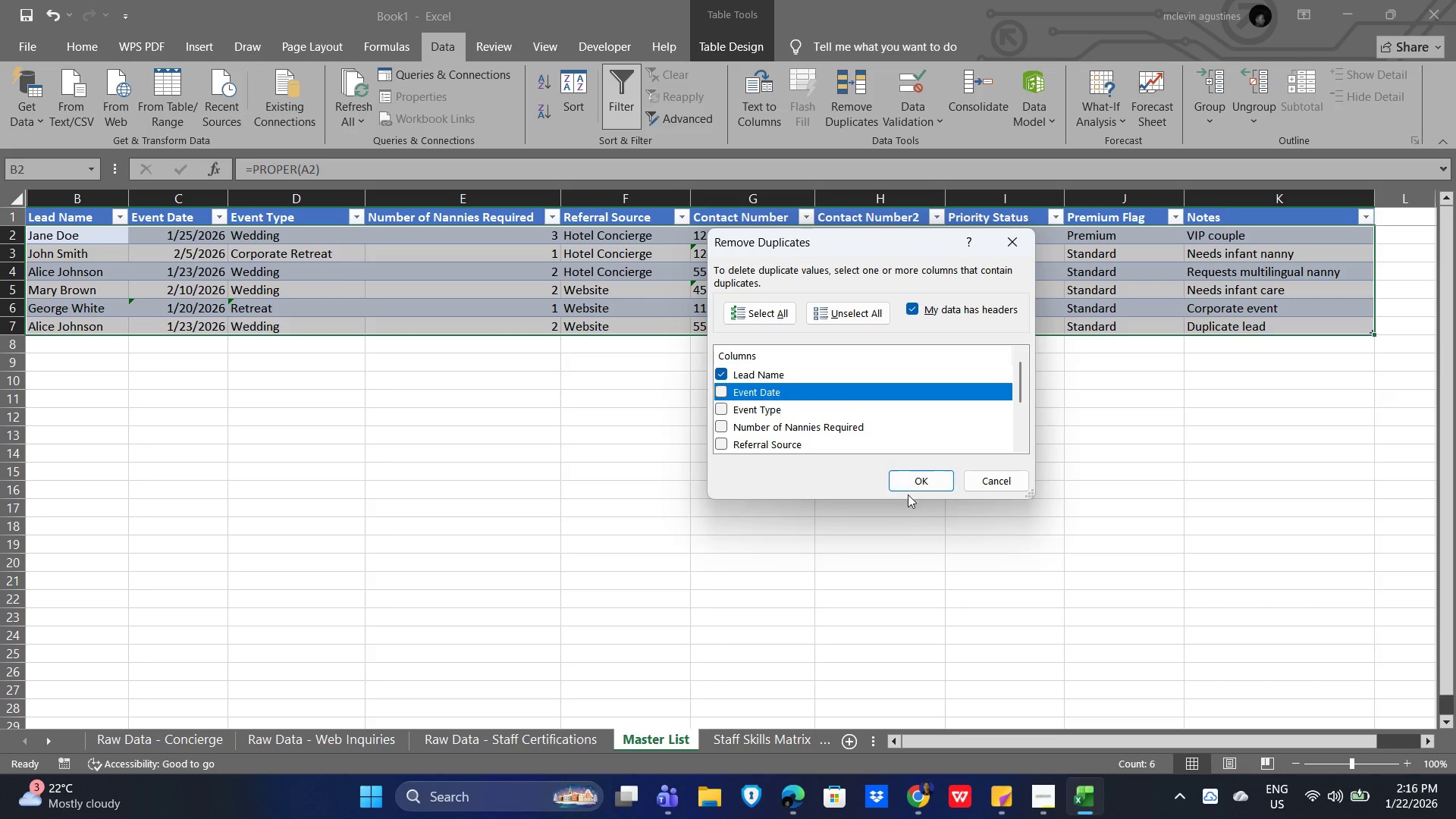 
left_click([915, 479])
 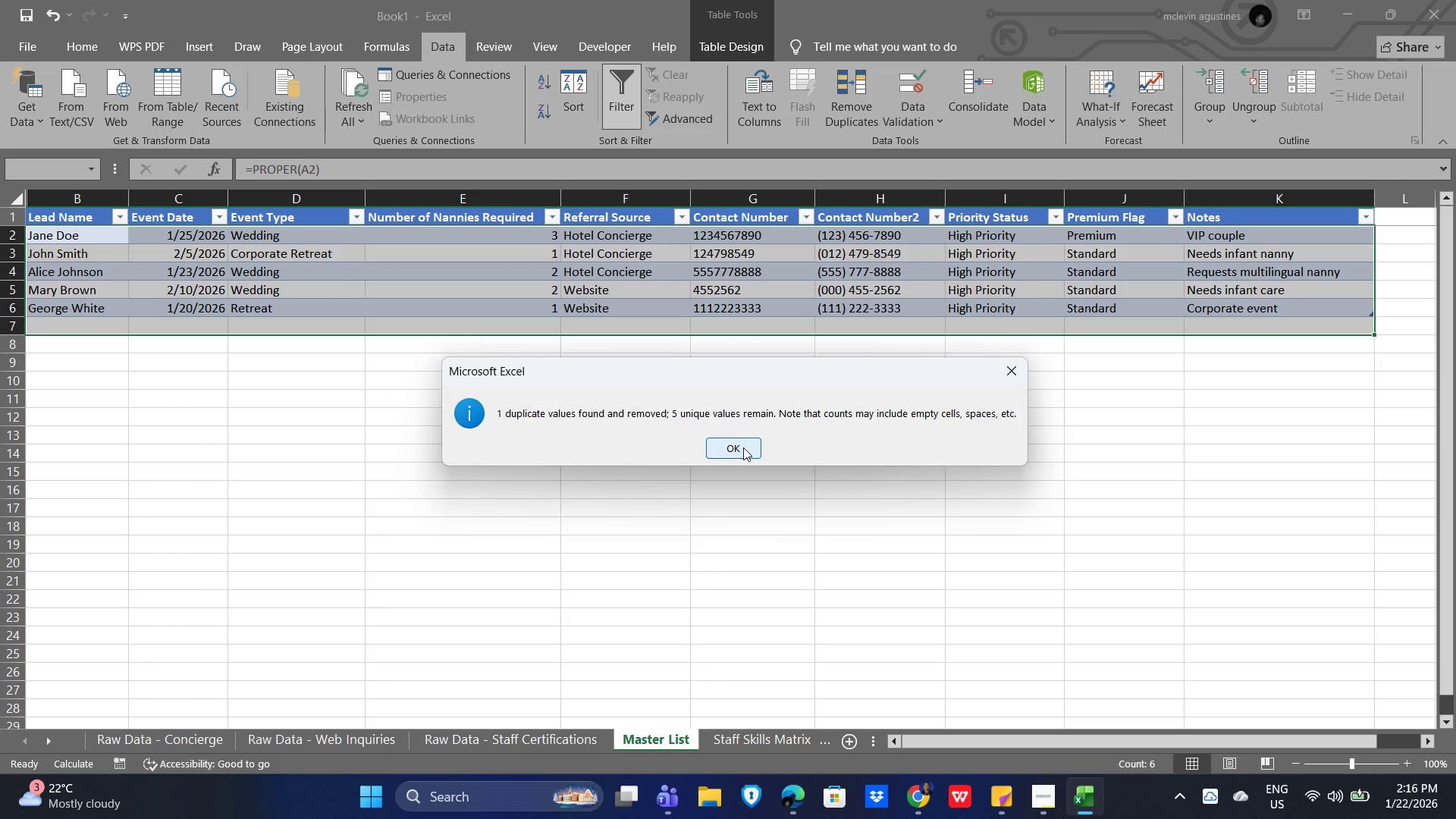 
left_click([743, 447])
 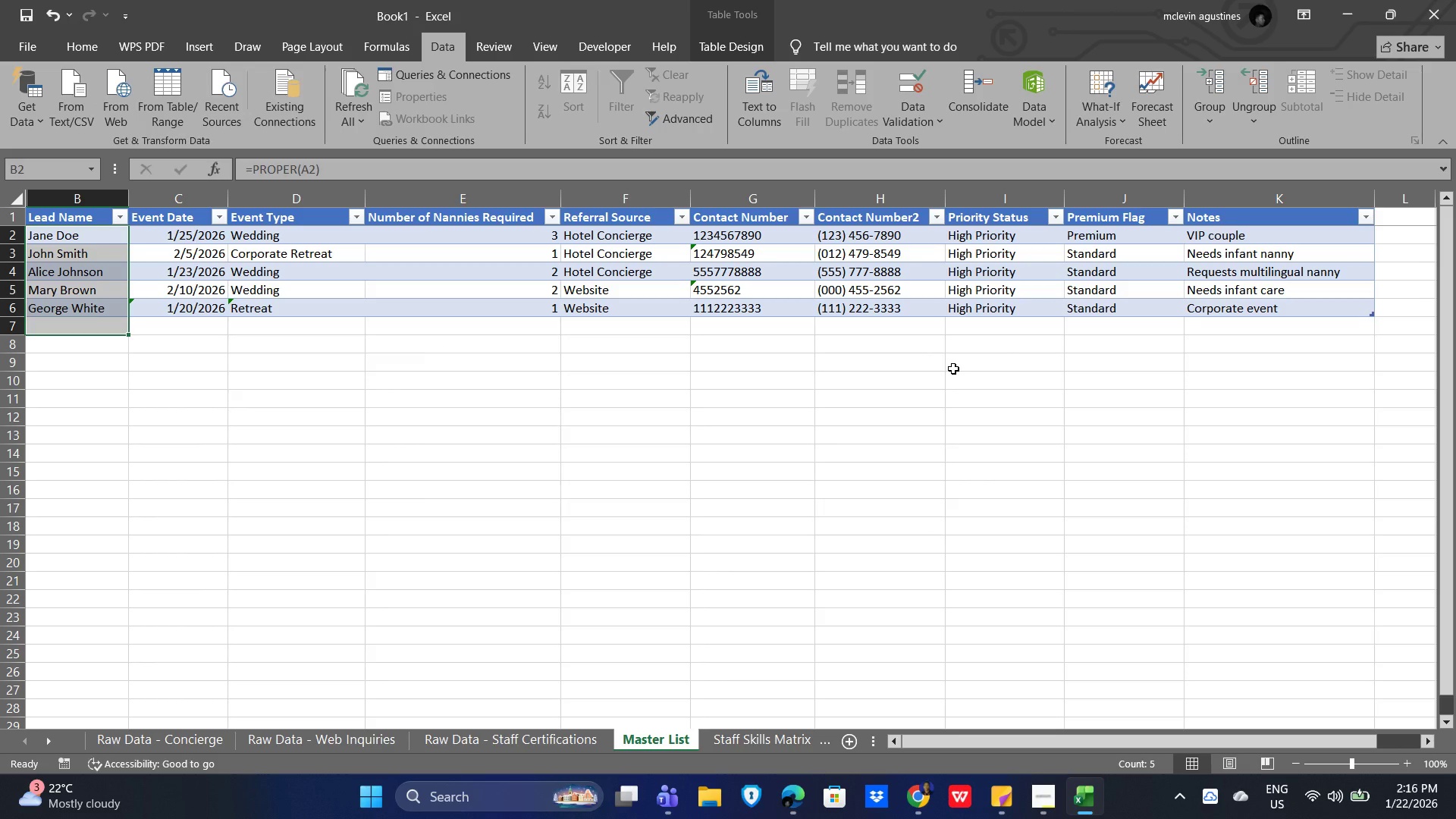 
left_click([953, 369])
 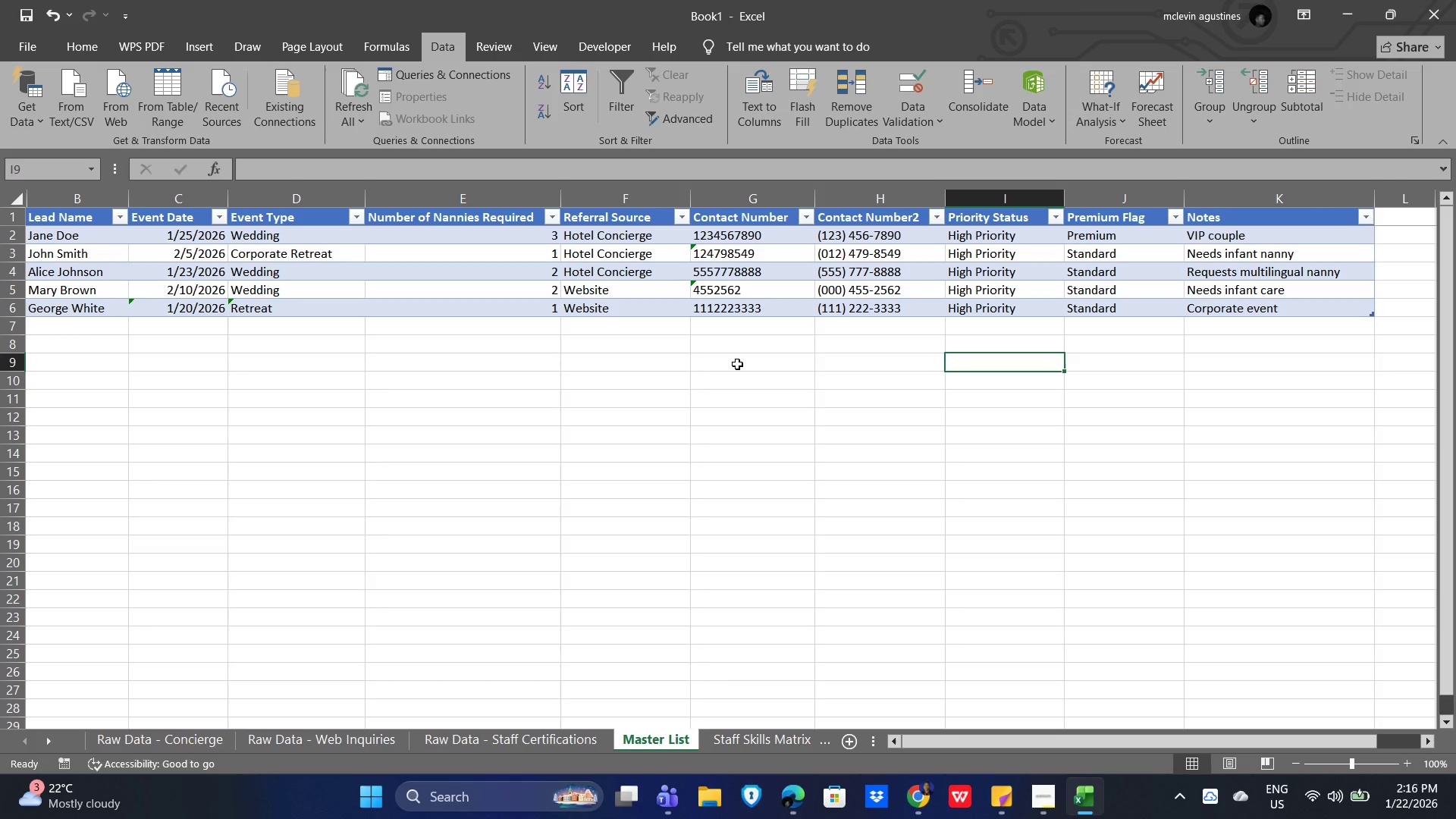 
left_click([717, 359])
 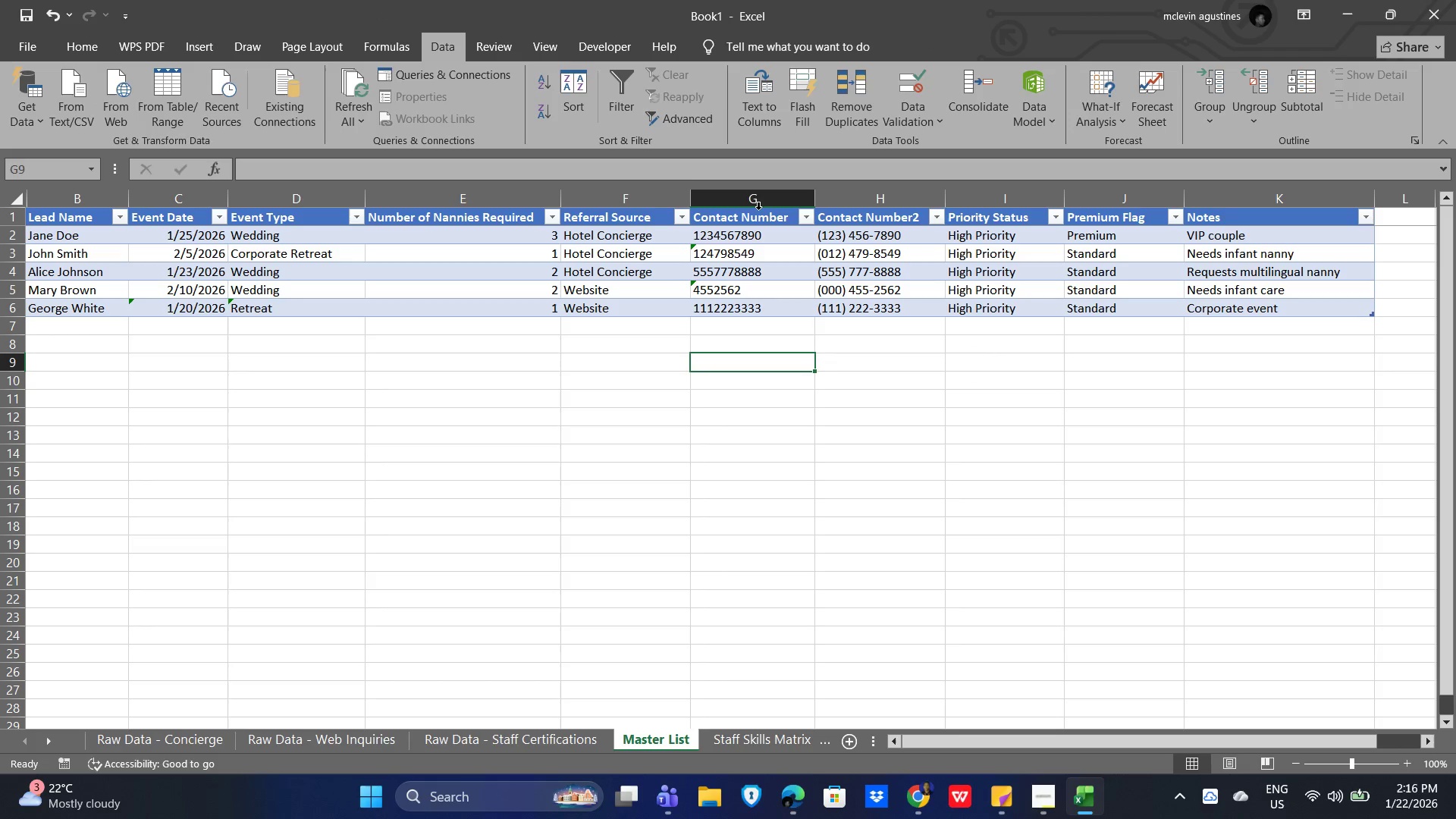 
left_click([768, 199])
 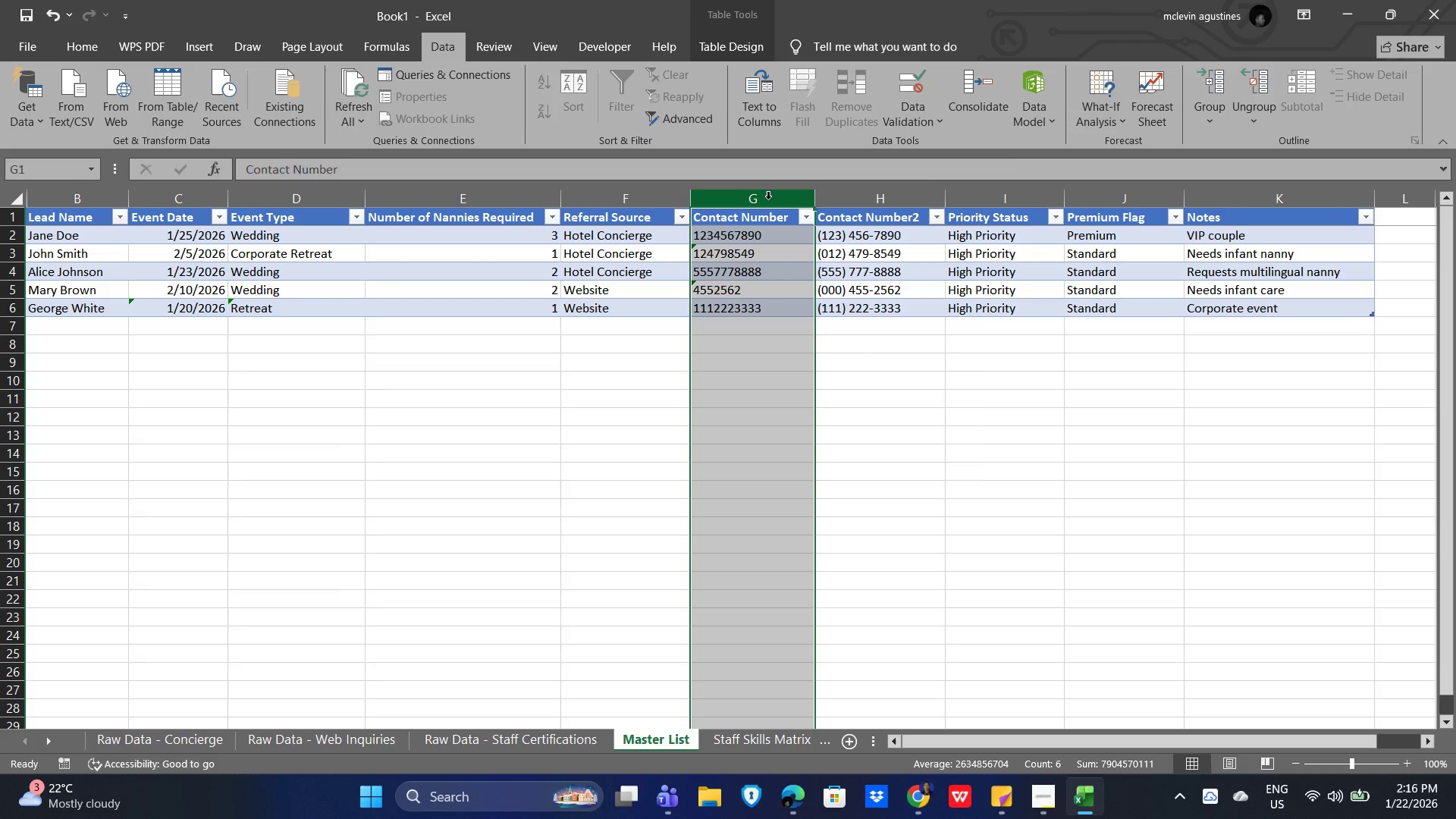 
right_click([768, 199])
 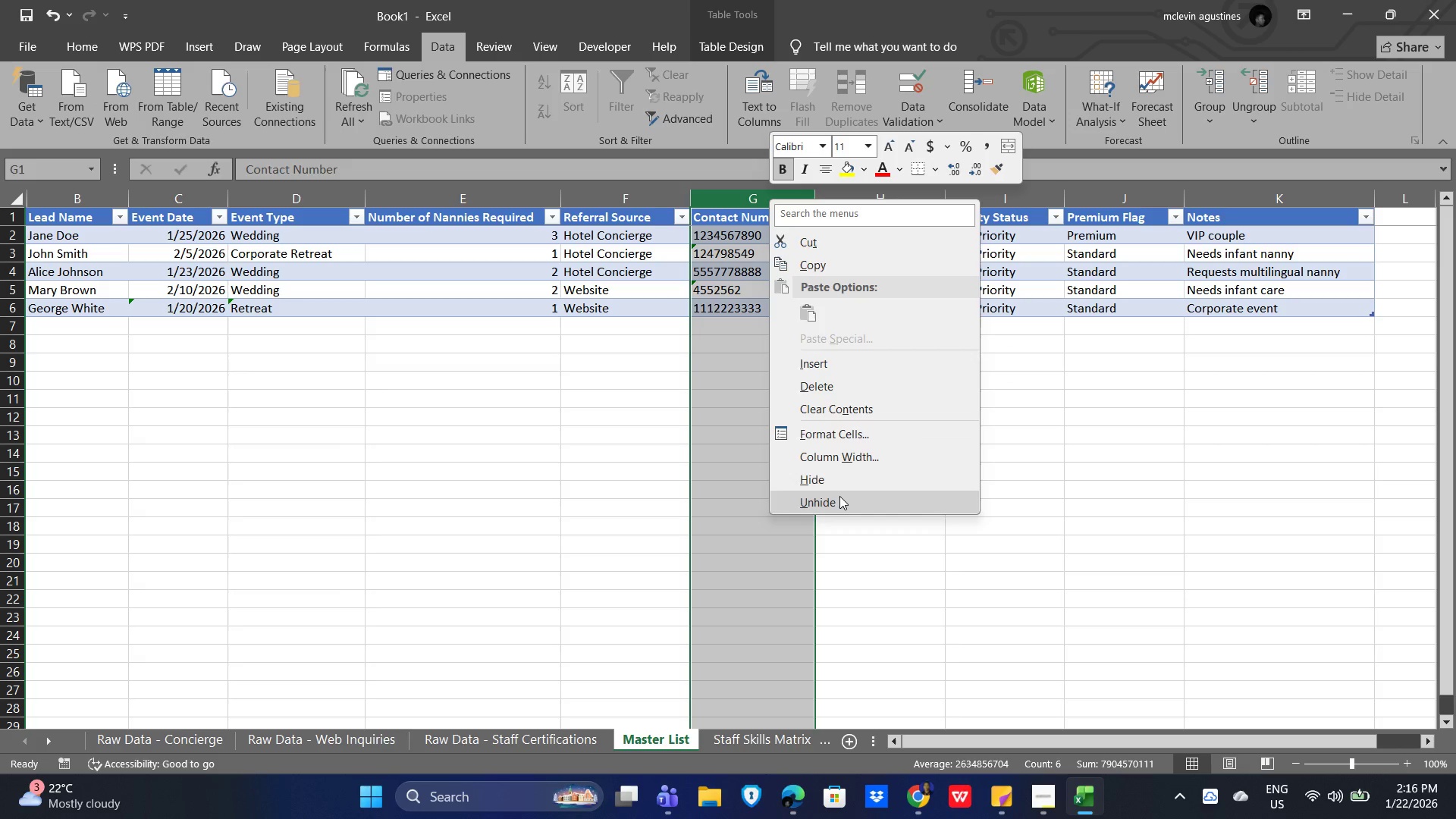 
left_click([838, 482])
 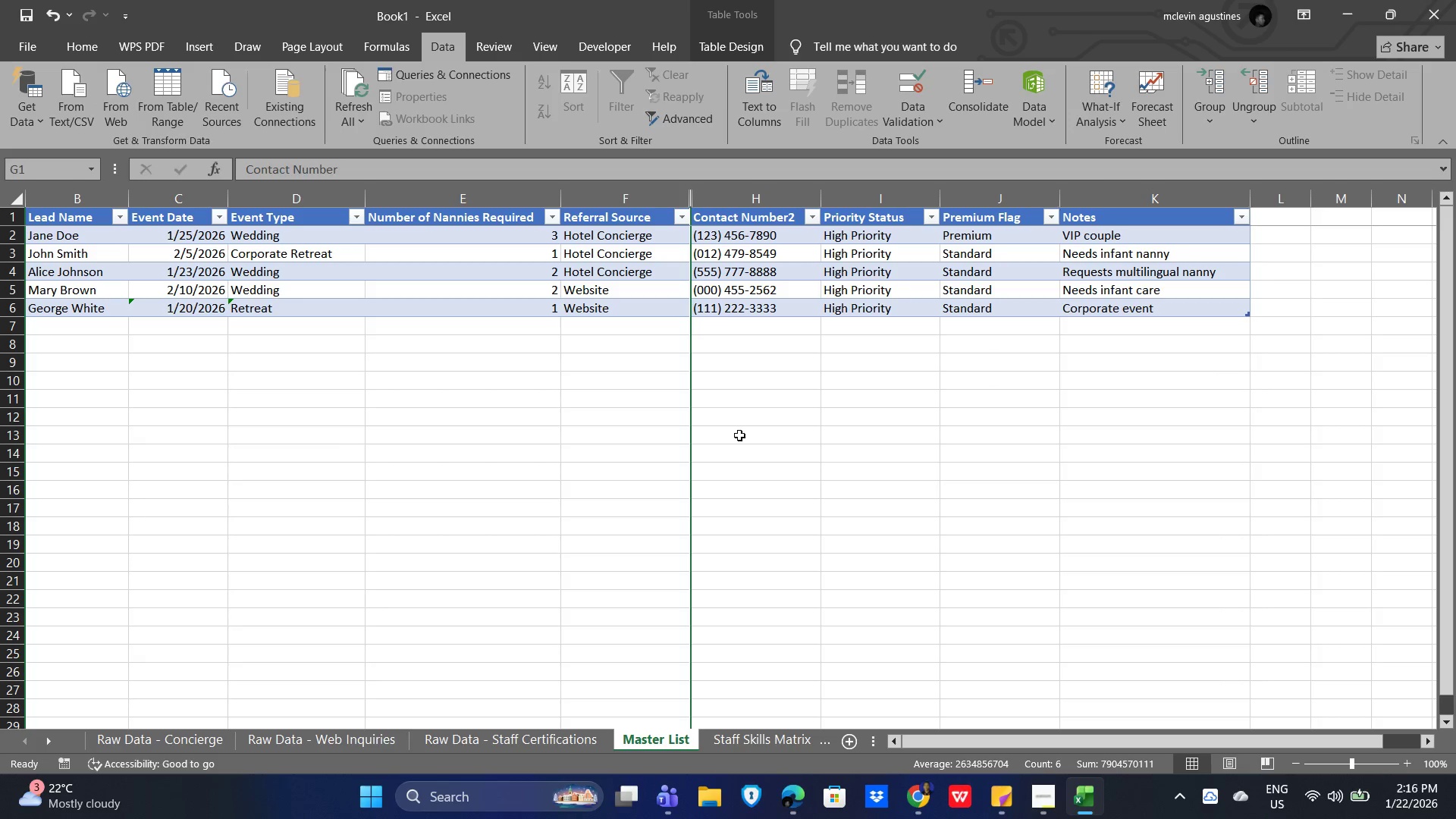 
left_click([737, 422])
 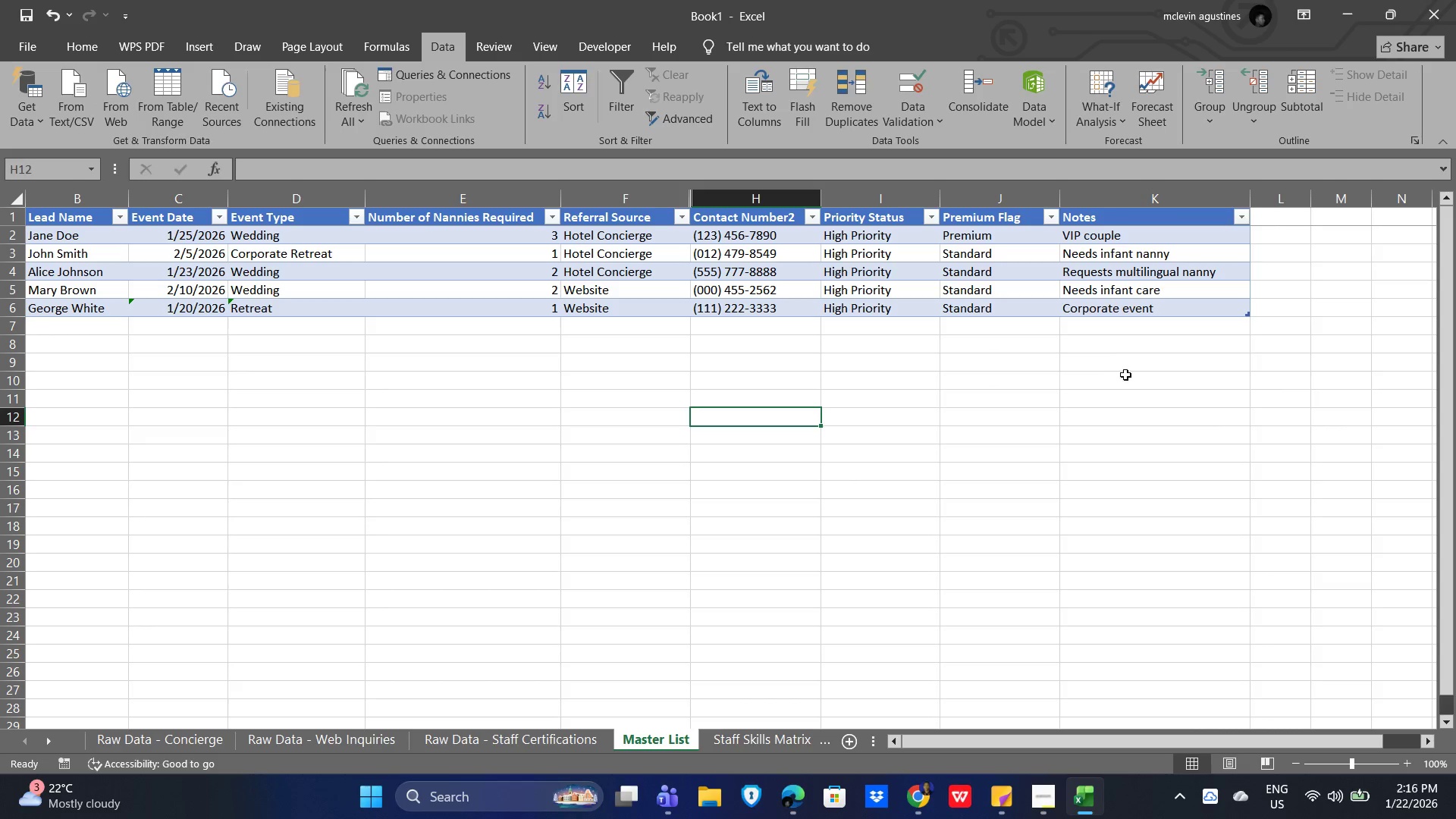 
left_click([1128, 375])
 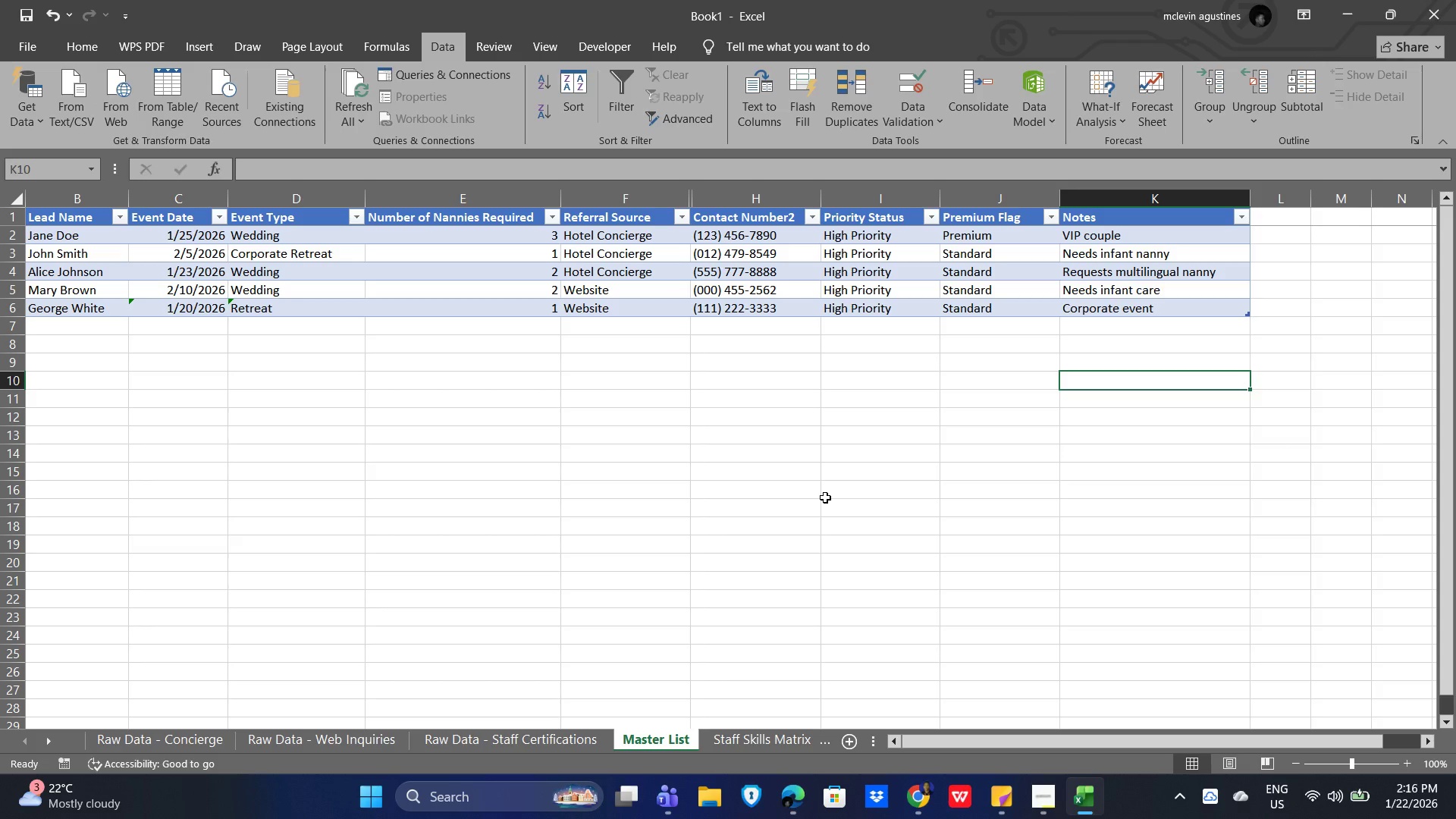 
wait(44.2)
 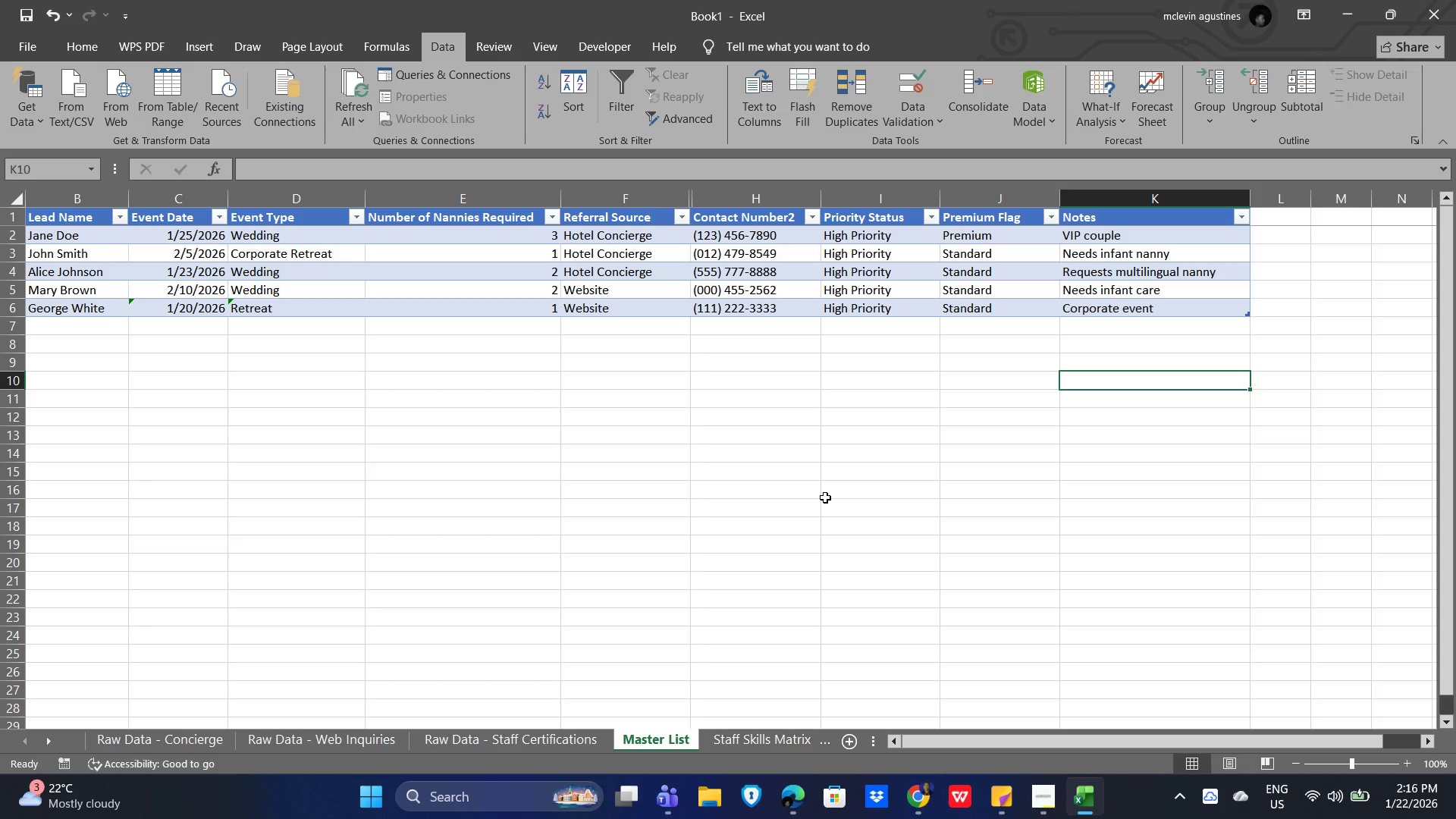 
left_click_drag(start_coordinate=[171, 234], to_coordinate=[184, 303])
 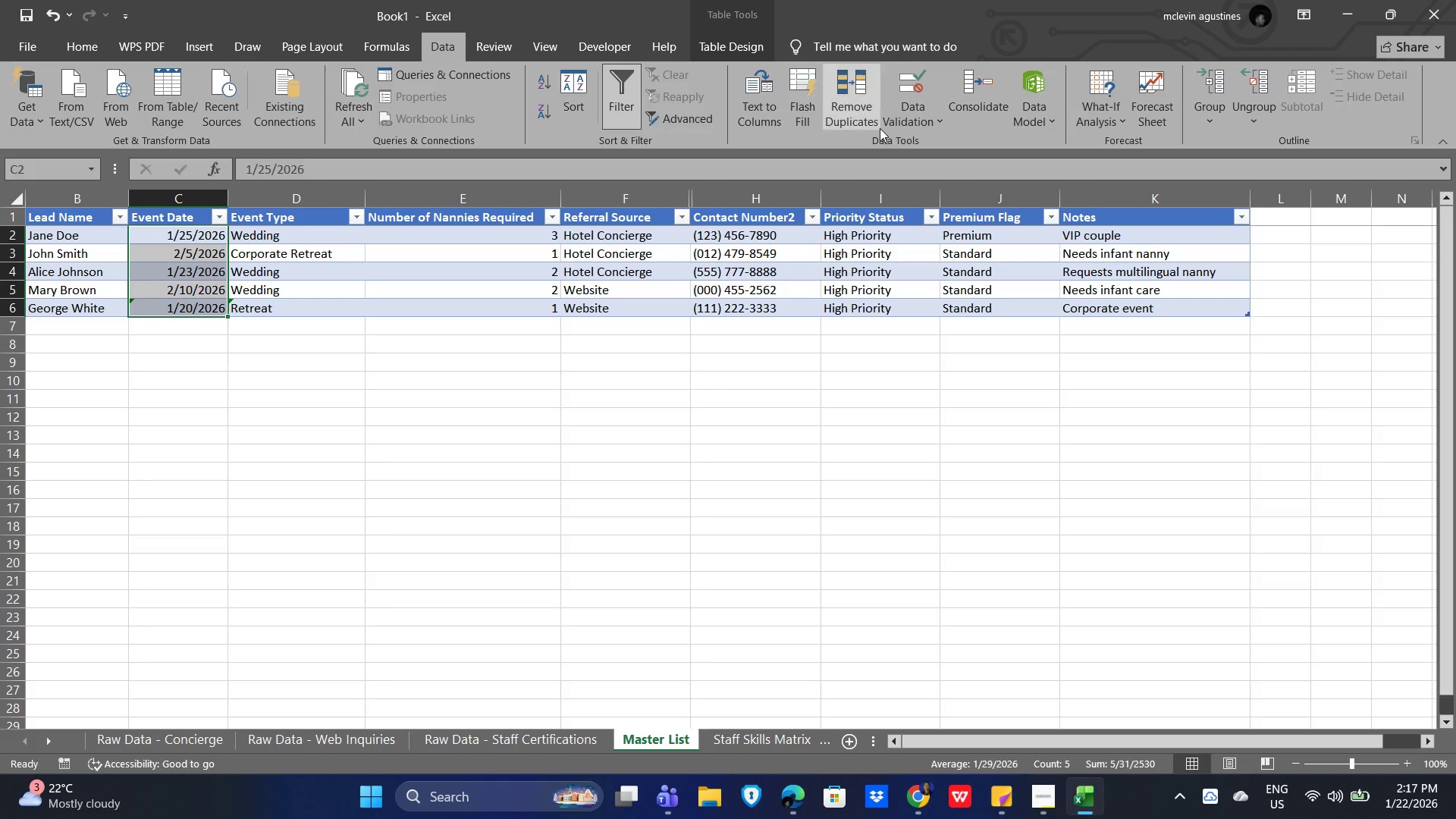 
left_click([924, 121])
 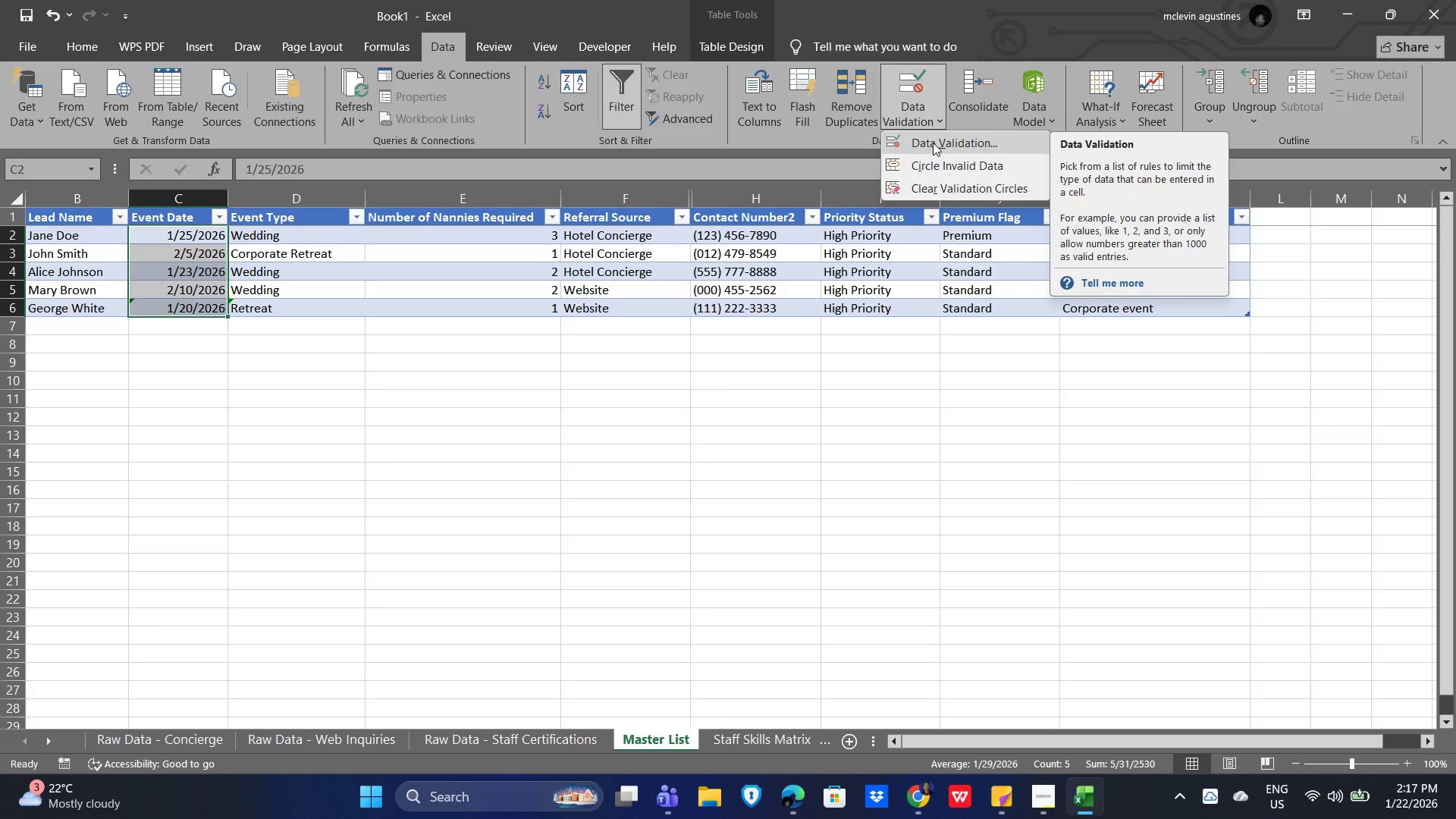 
left_click([933, 143])
 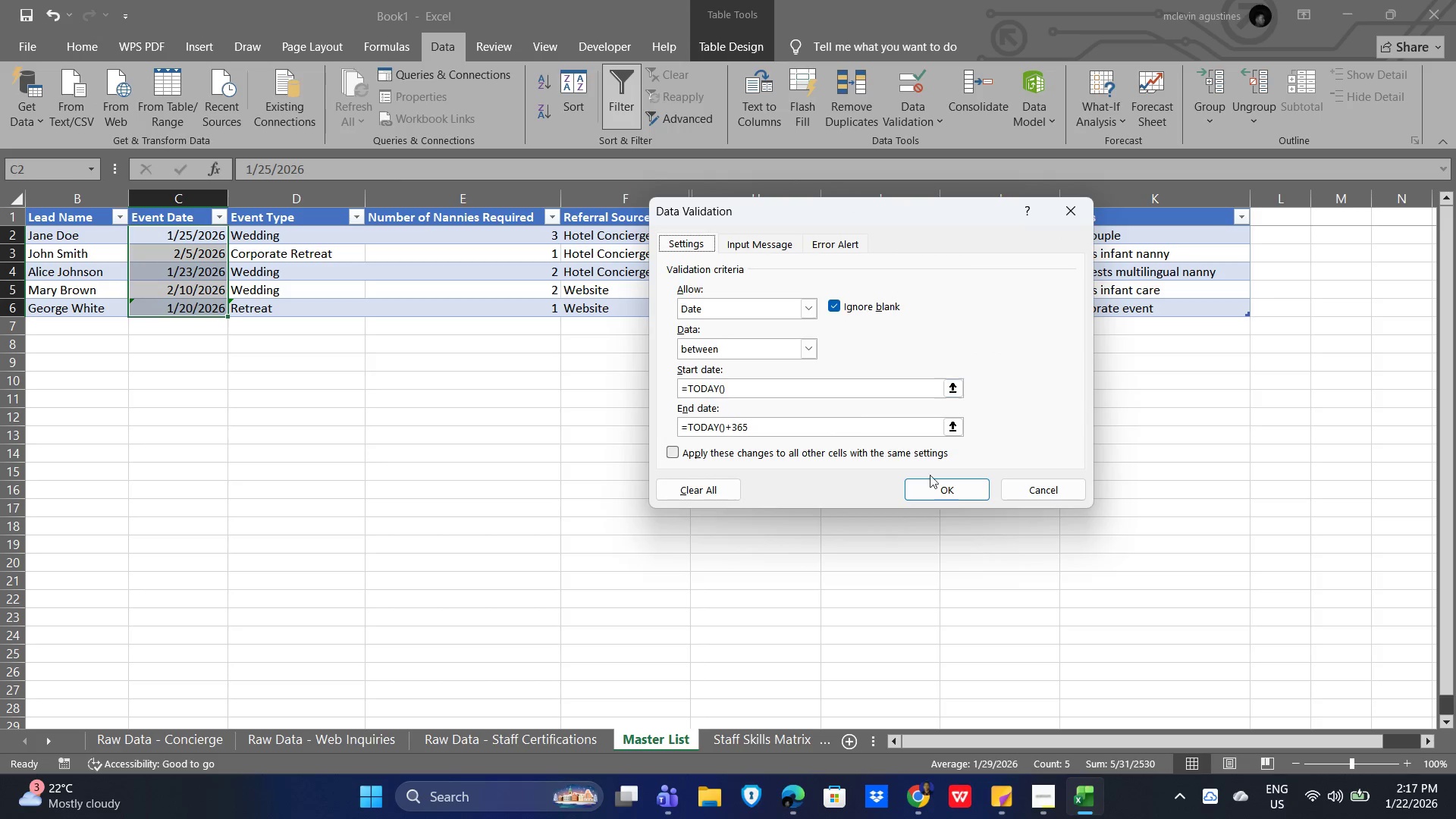 
left_click([956, 496])
 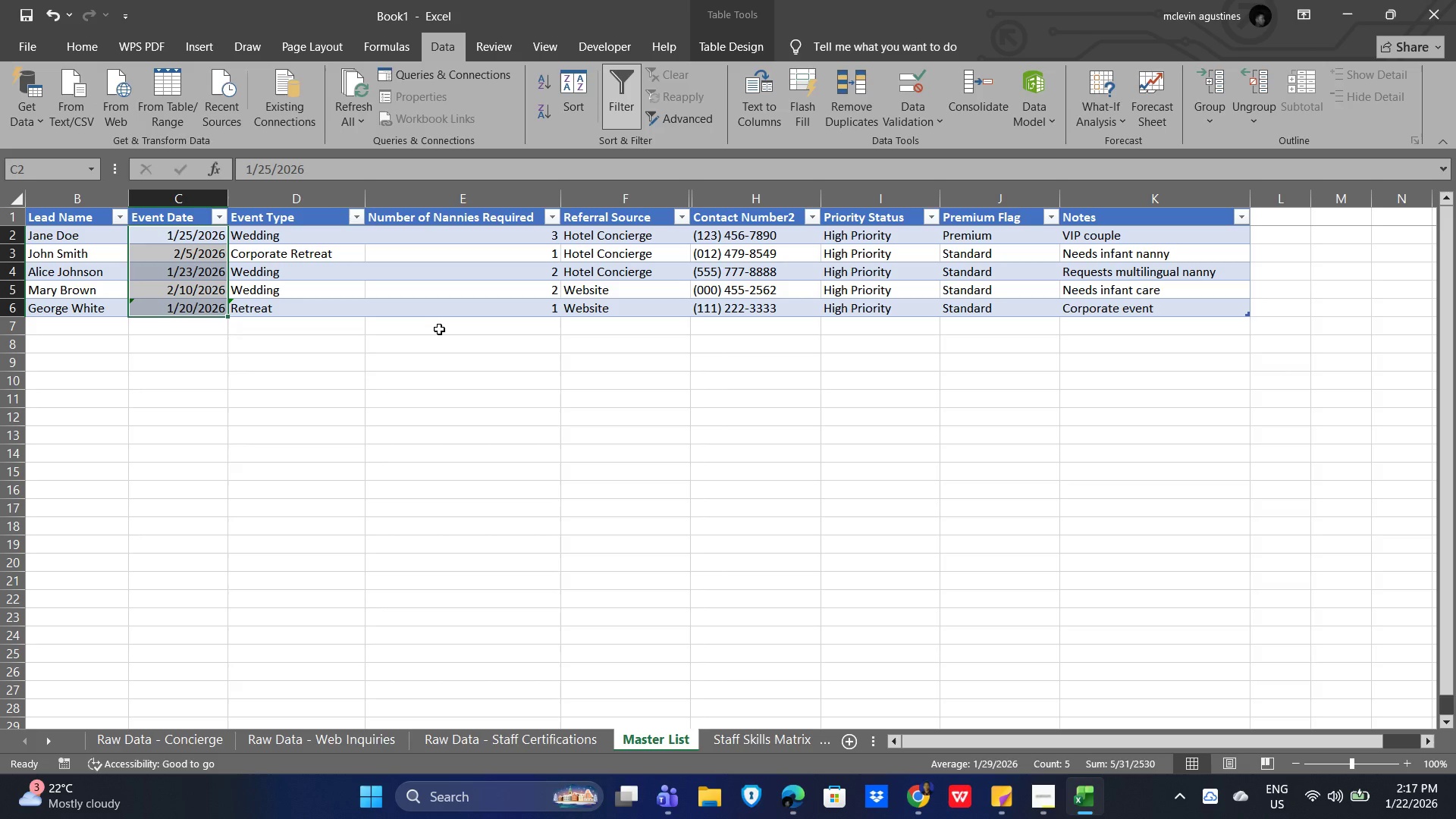 
wait(16.94)
 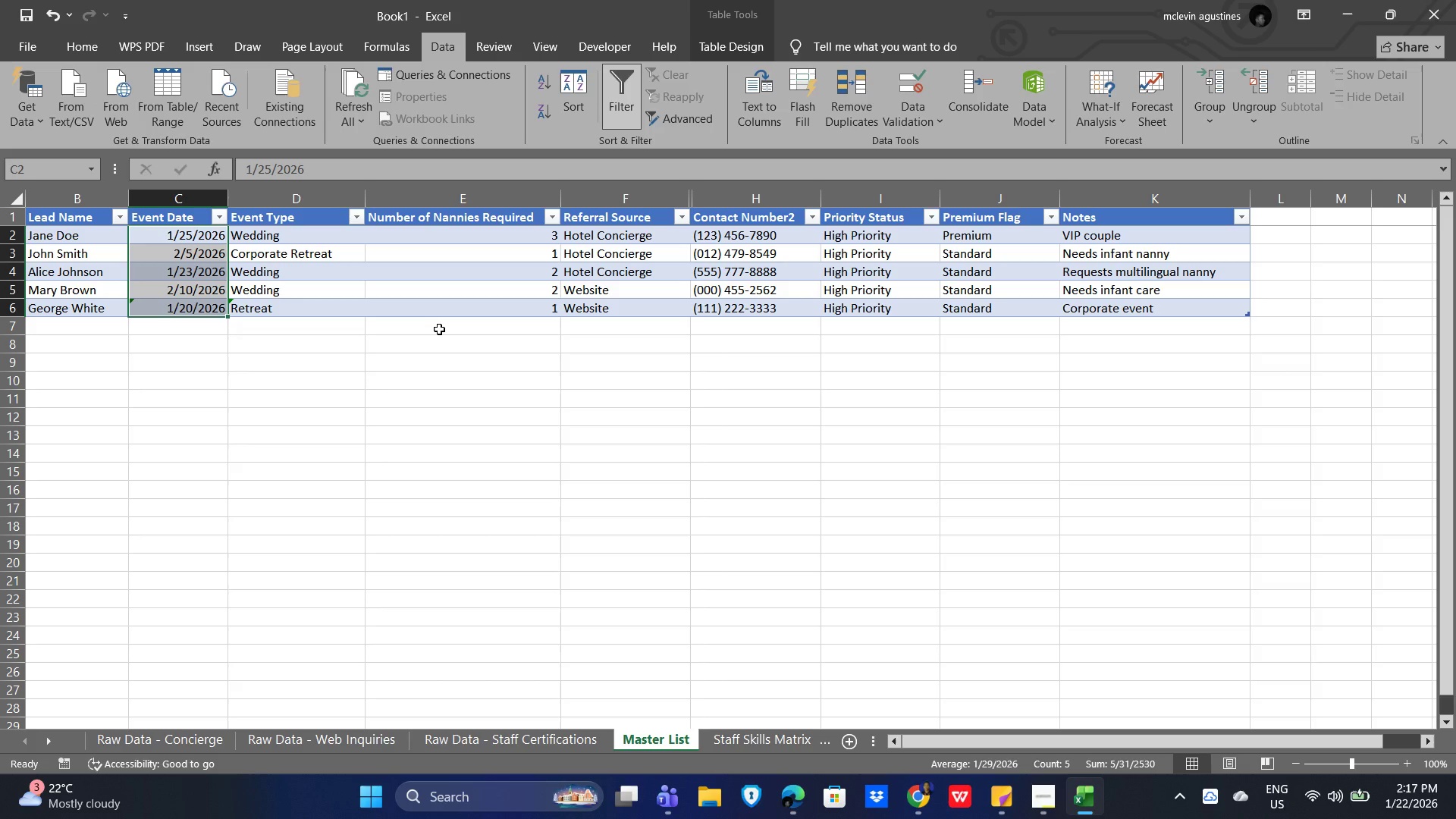 
left_click([370, 305])
 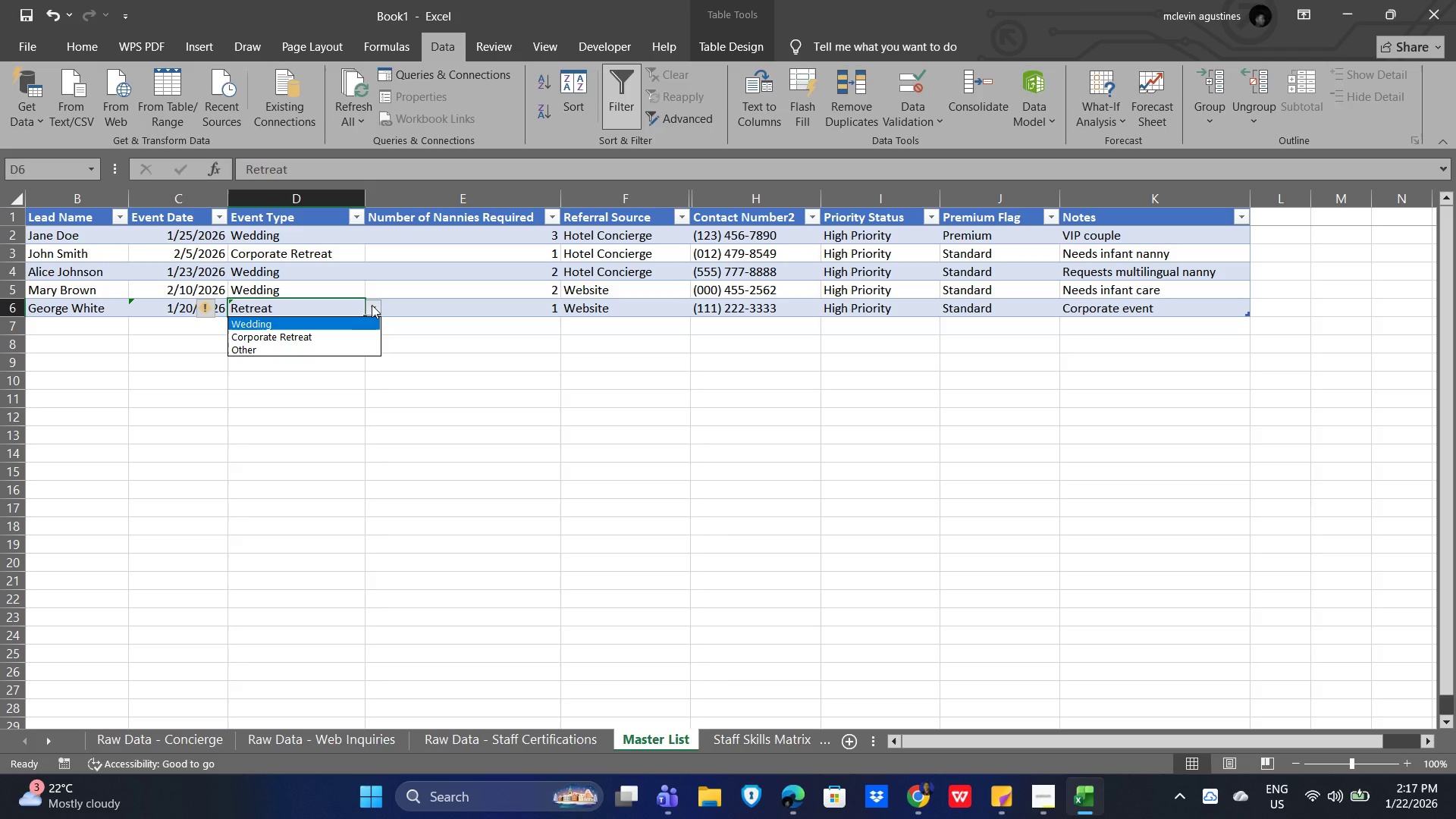 
left_click([372, 305])
 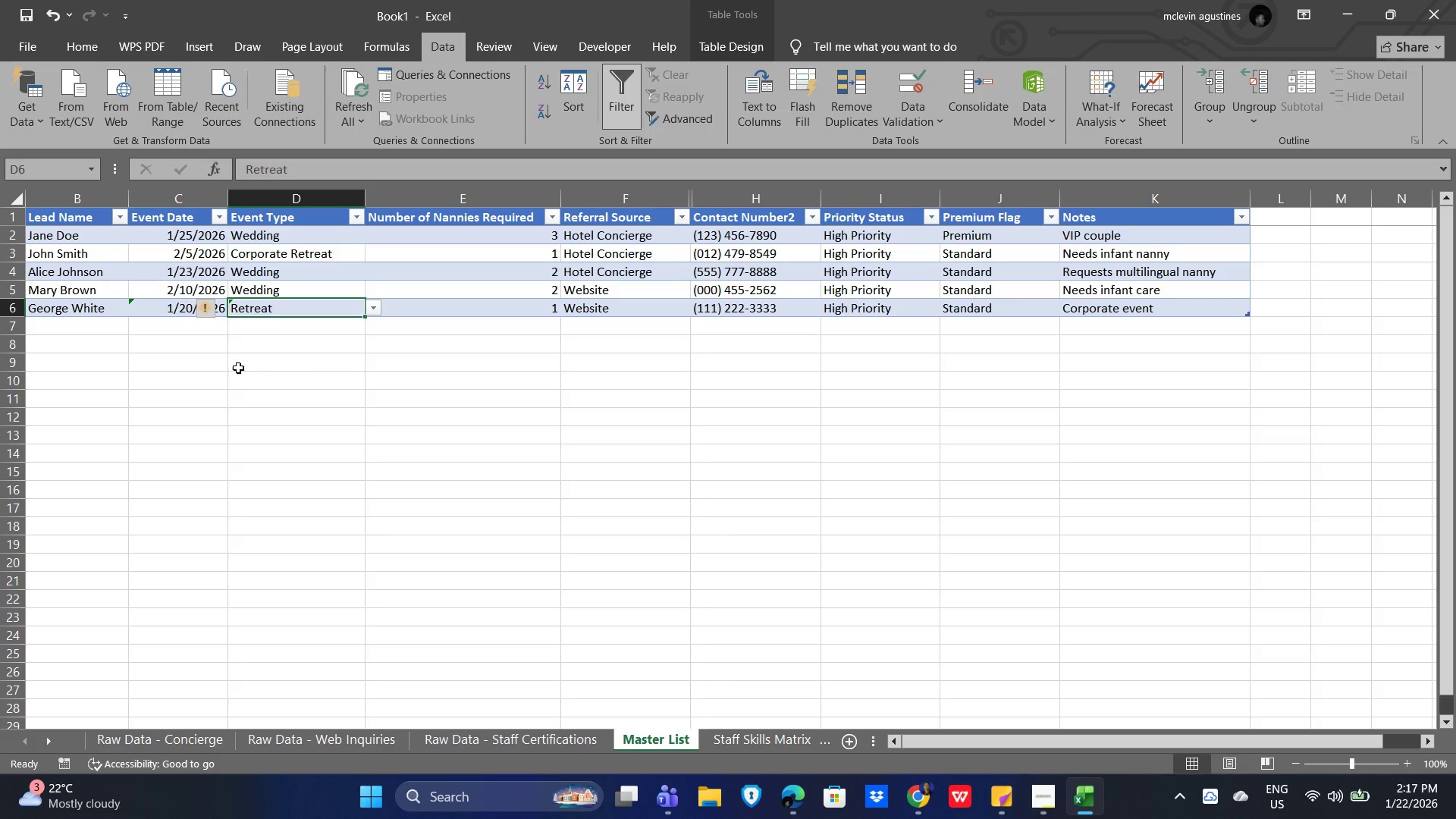 
left_click([219, 356])
 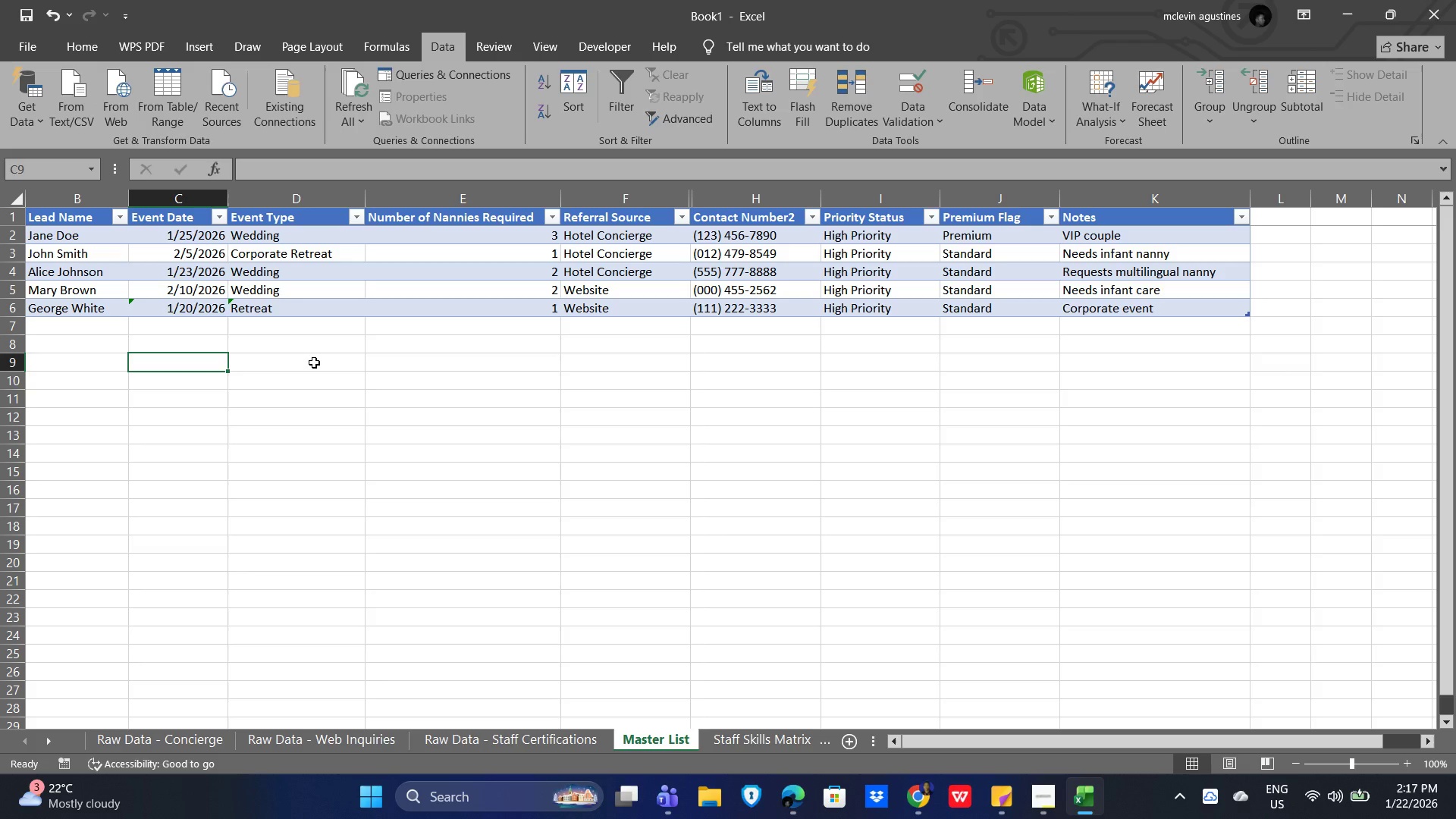 
wait(13.7)
 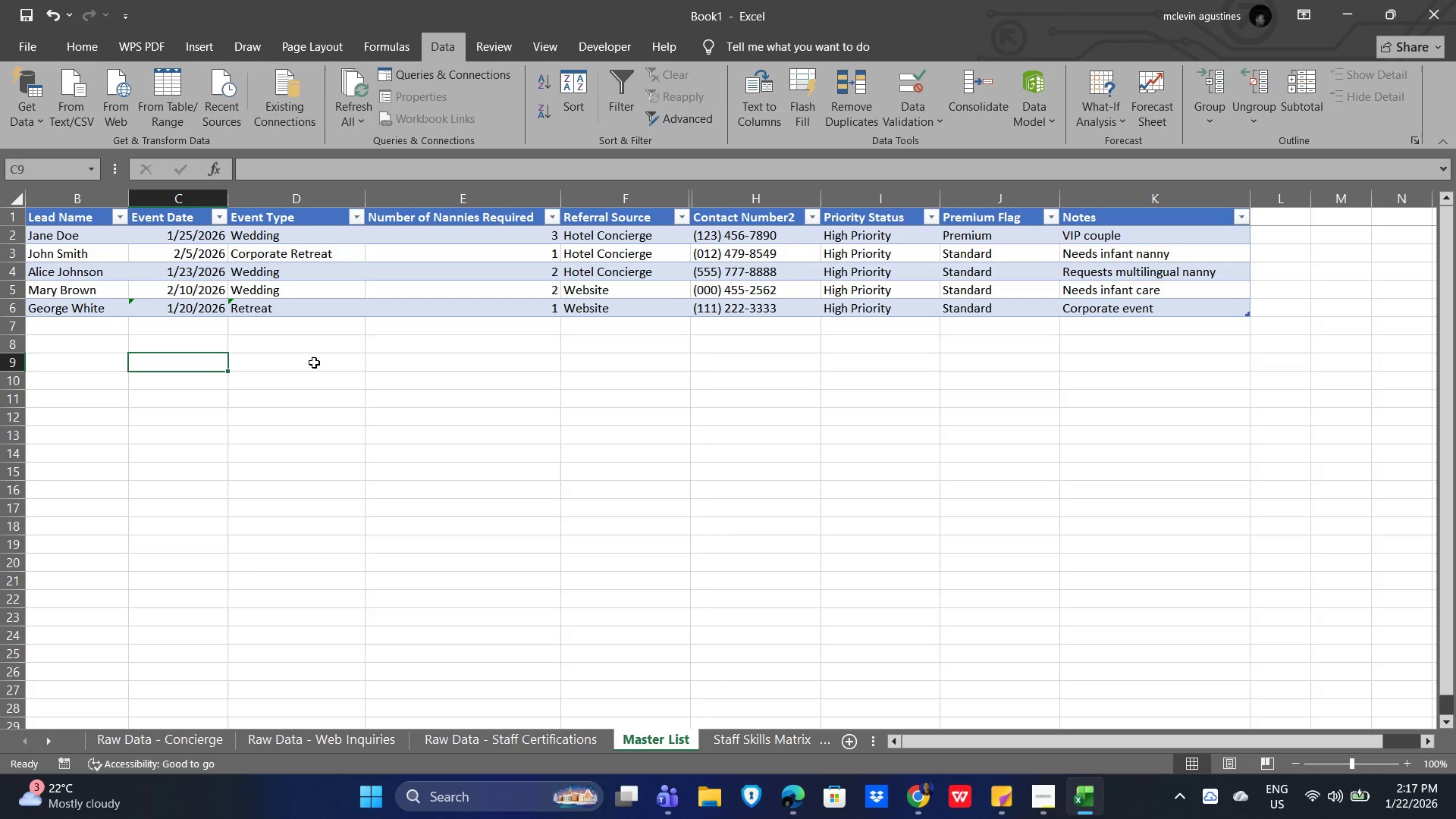 
left_click([759, 745])
 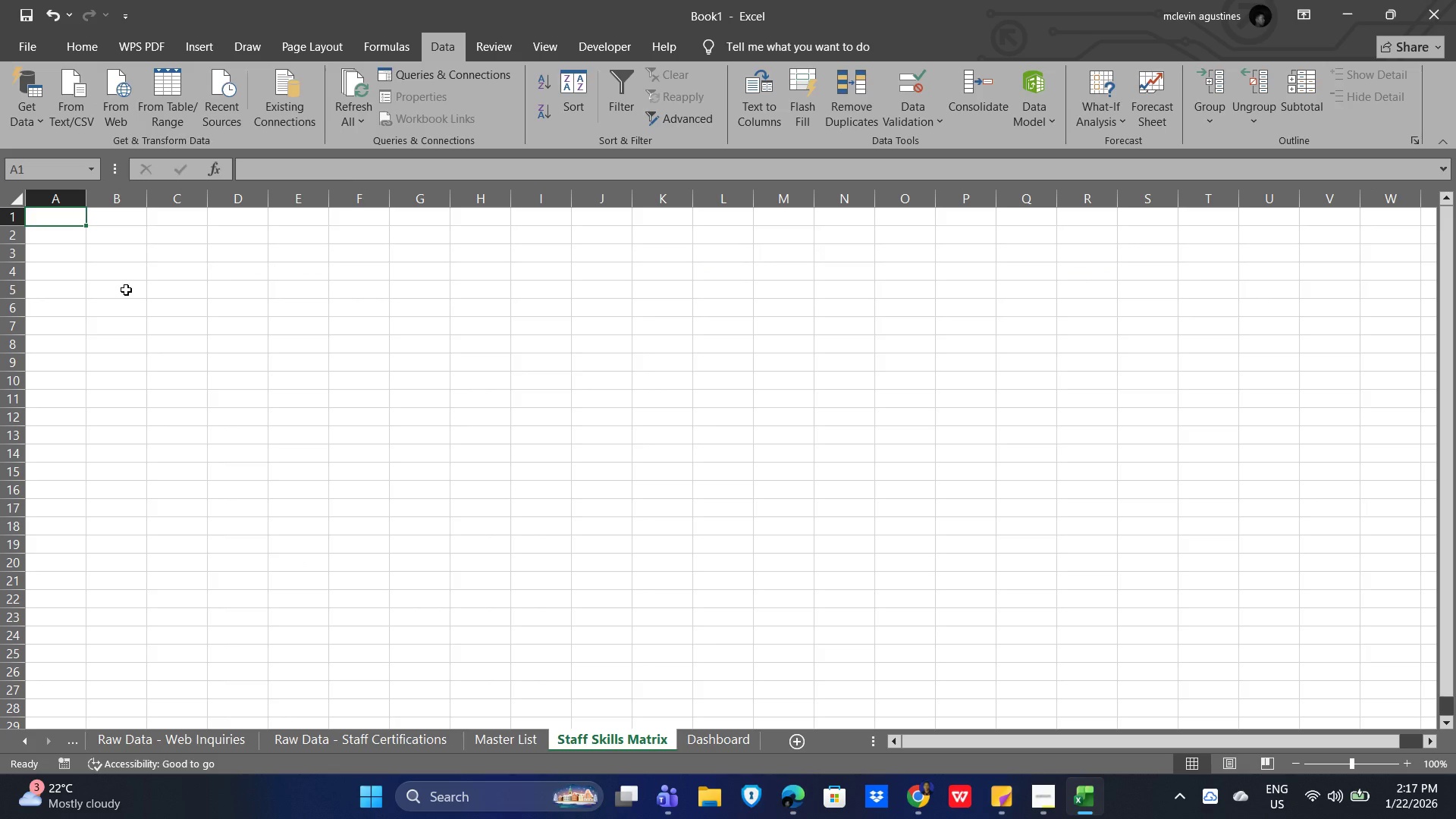 
wait(5.27)
 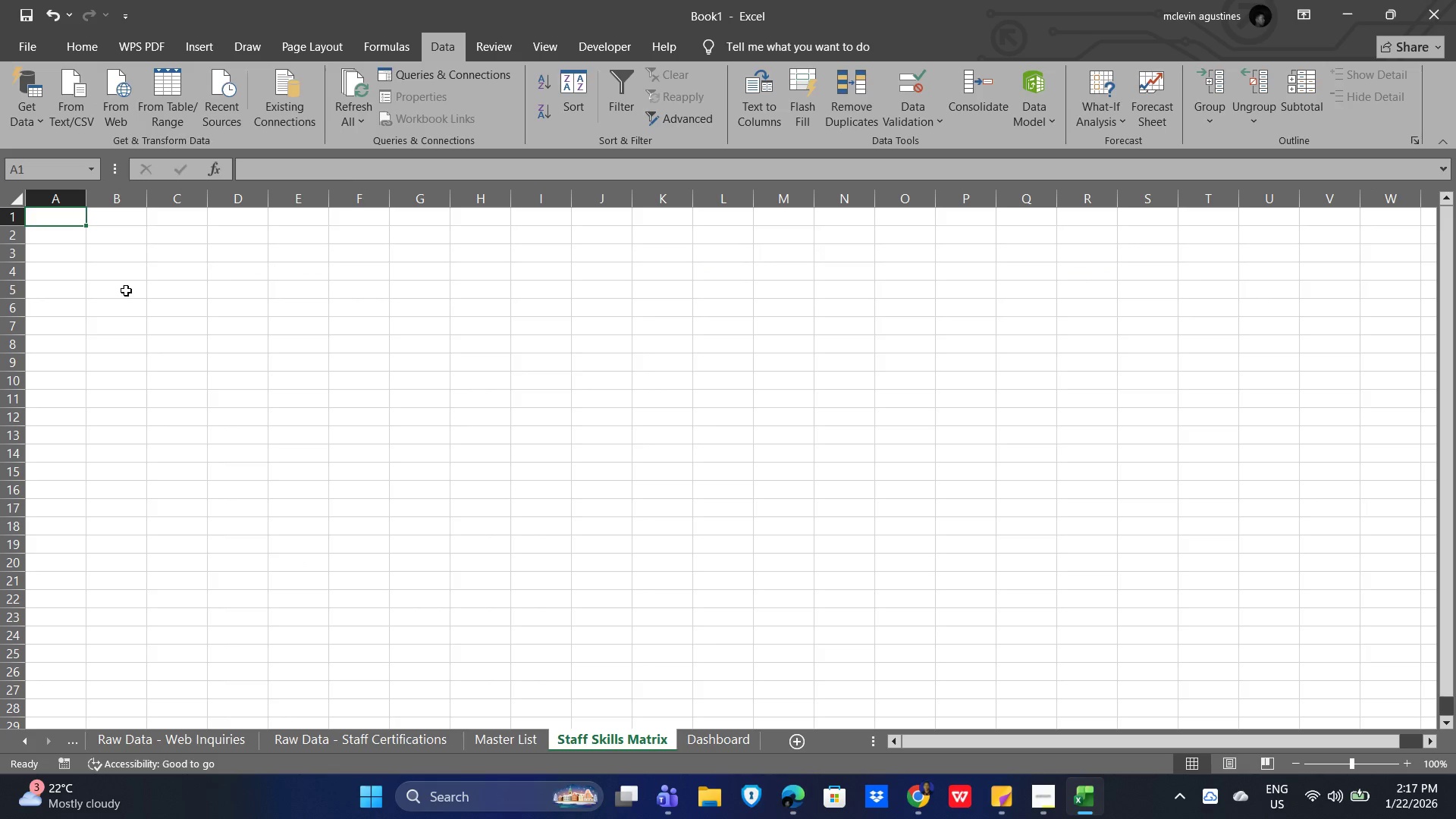 
type(Nanny Name)
 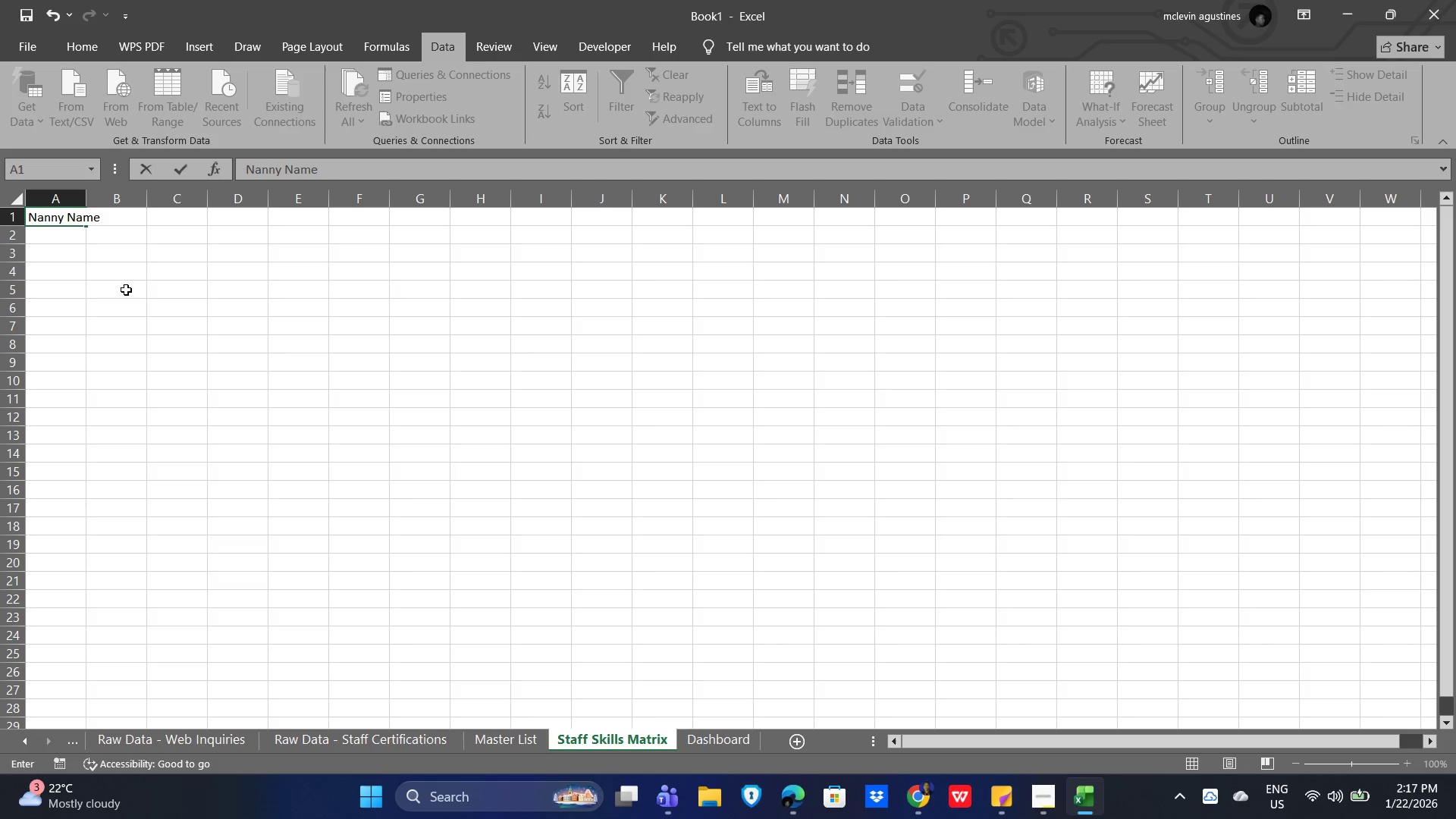 
left_click([118, 213])
 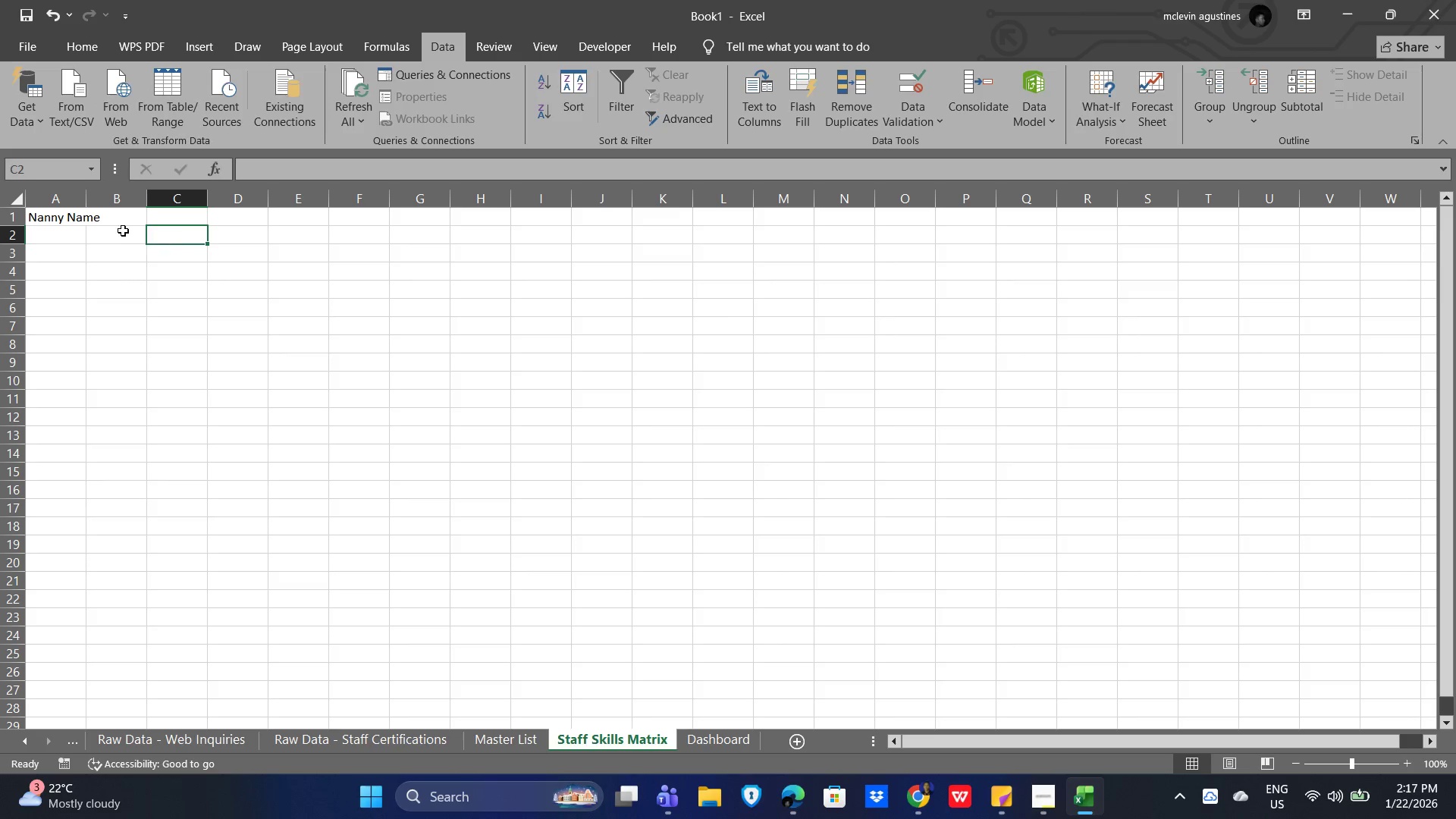 
left_click([118, 217])
 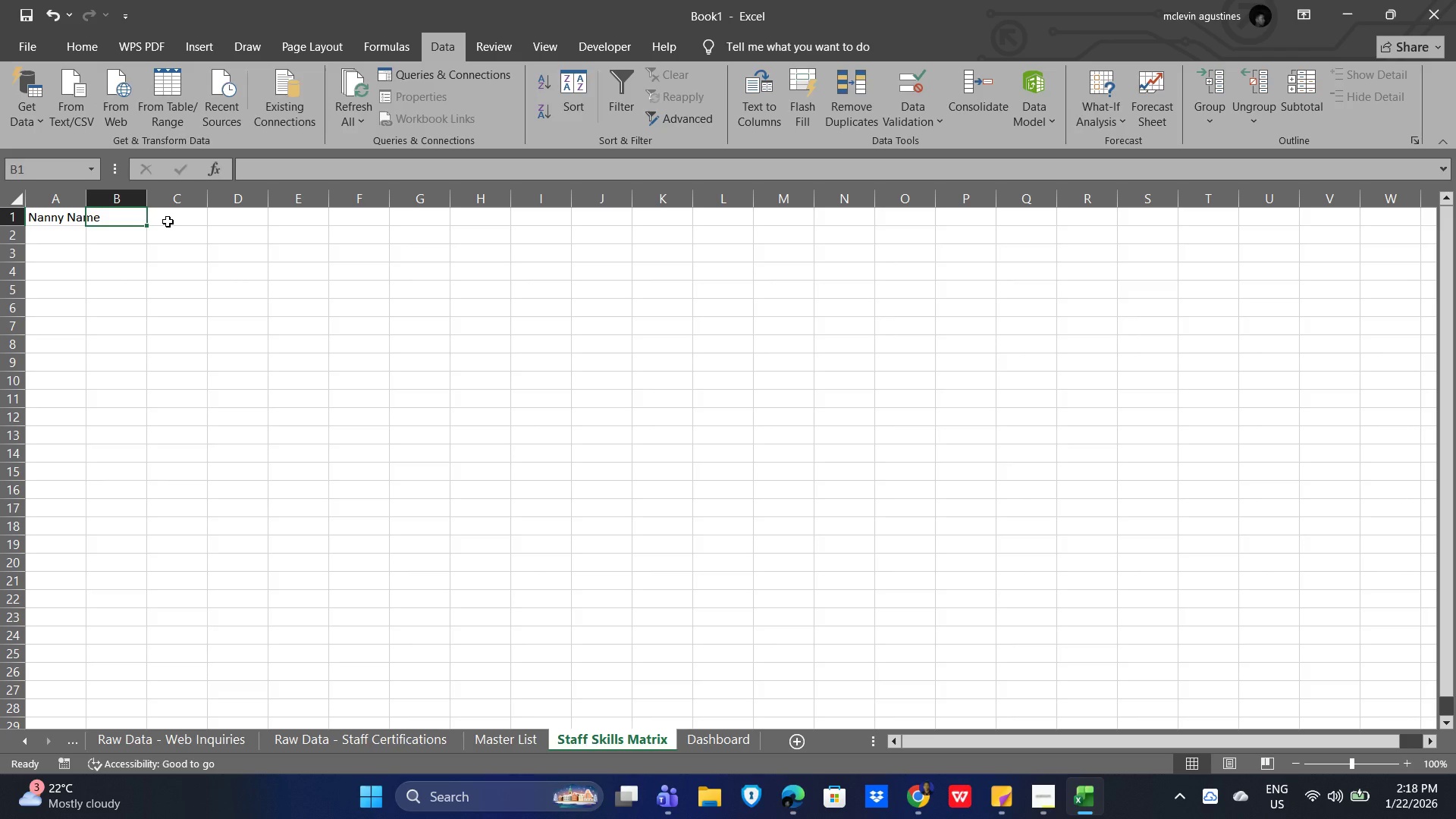 
type(Infant)
 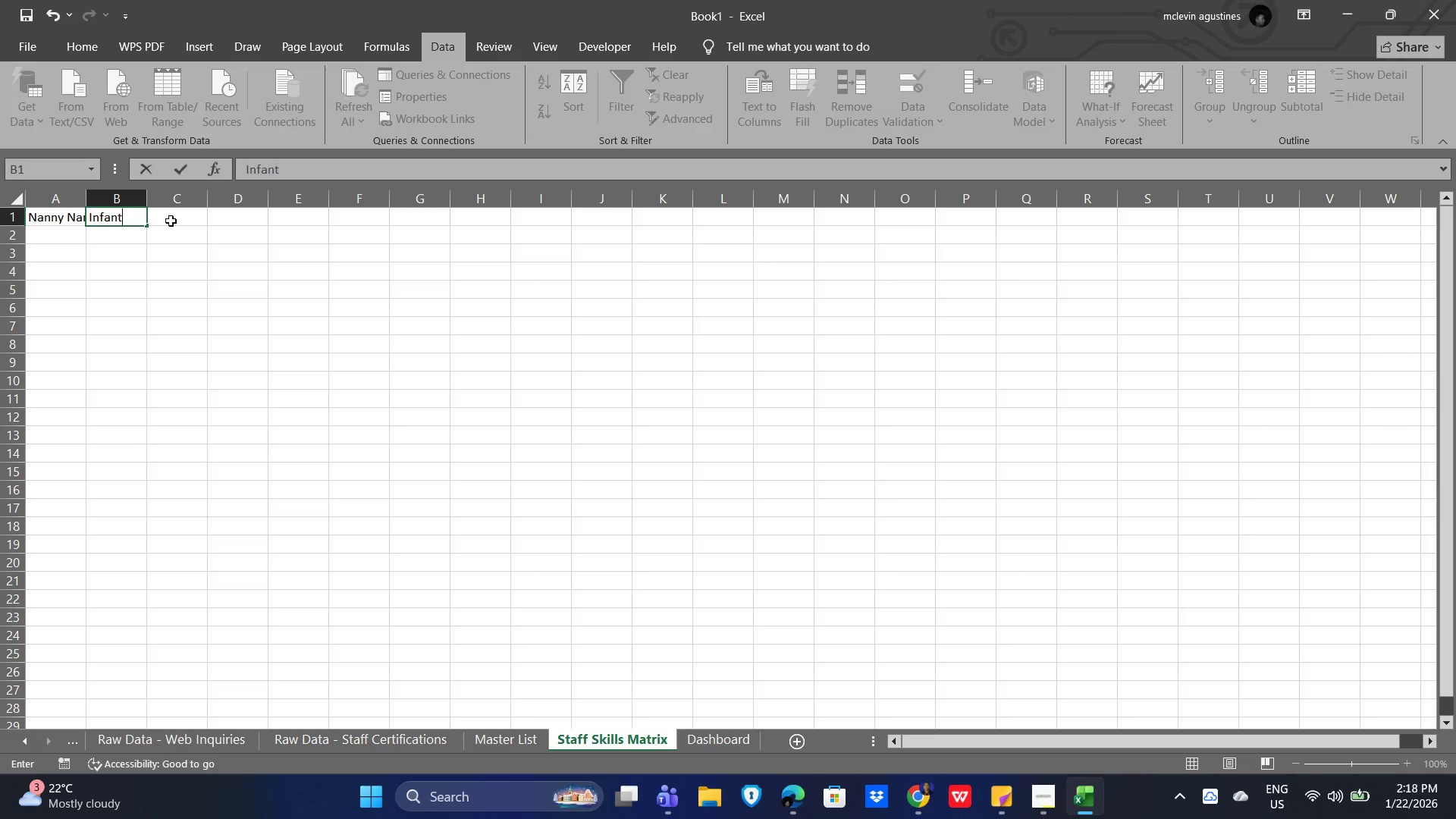 
type( Certified)
 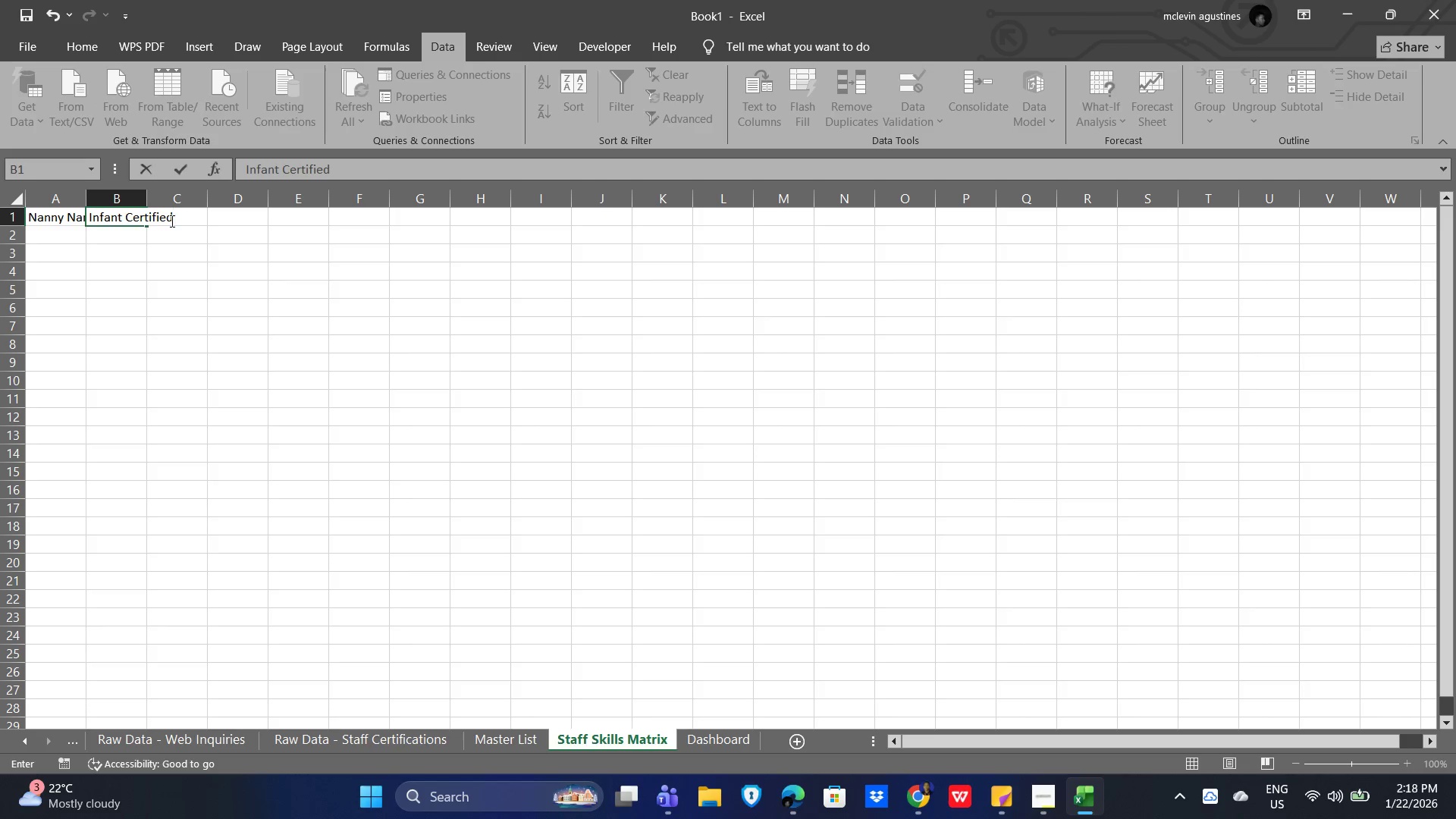 
key(Enter)
 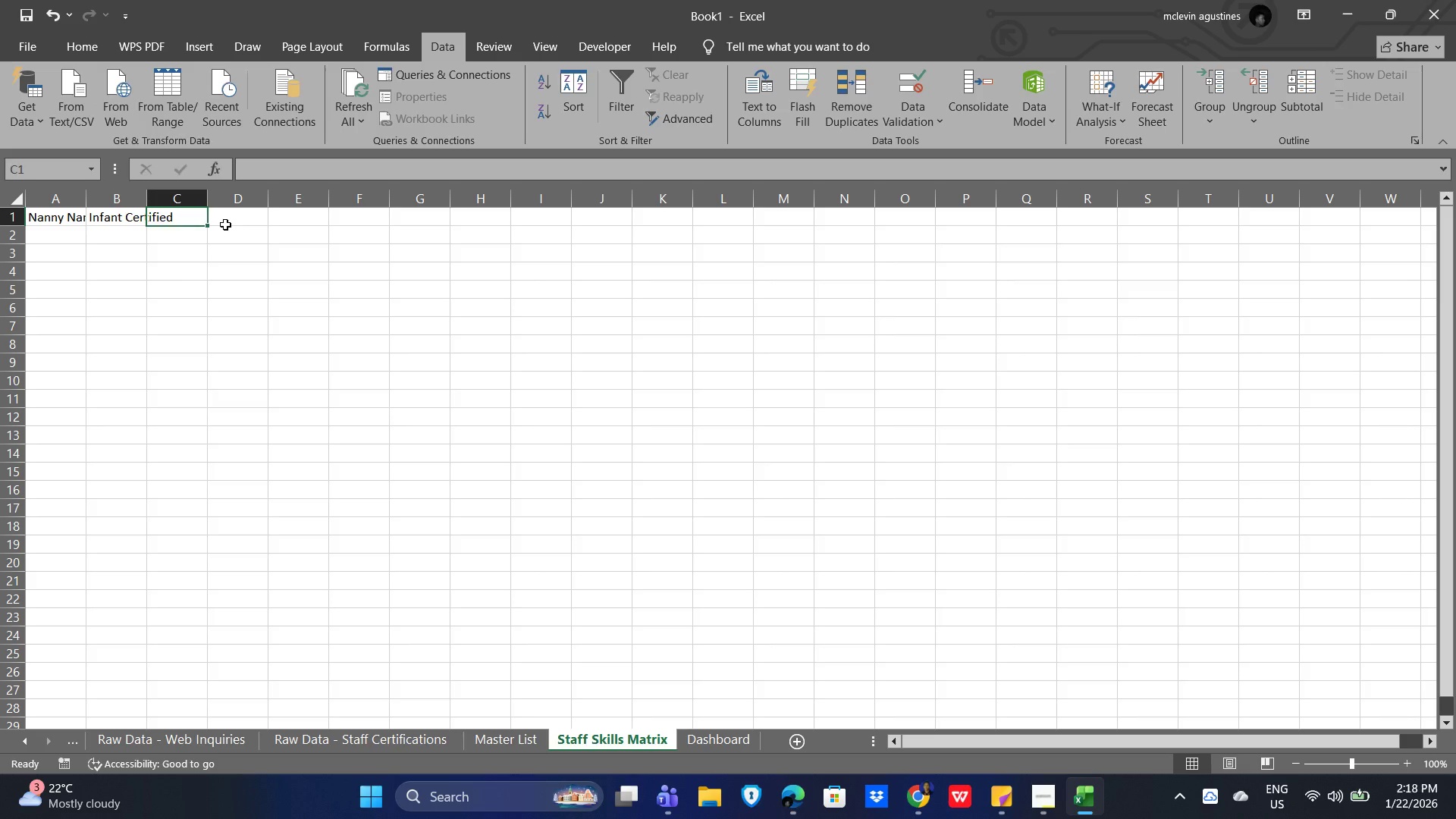 
type(Water Safety Certified)
key(Tab)
 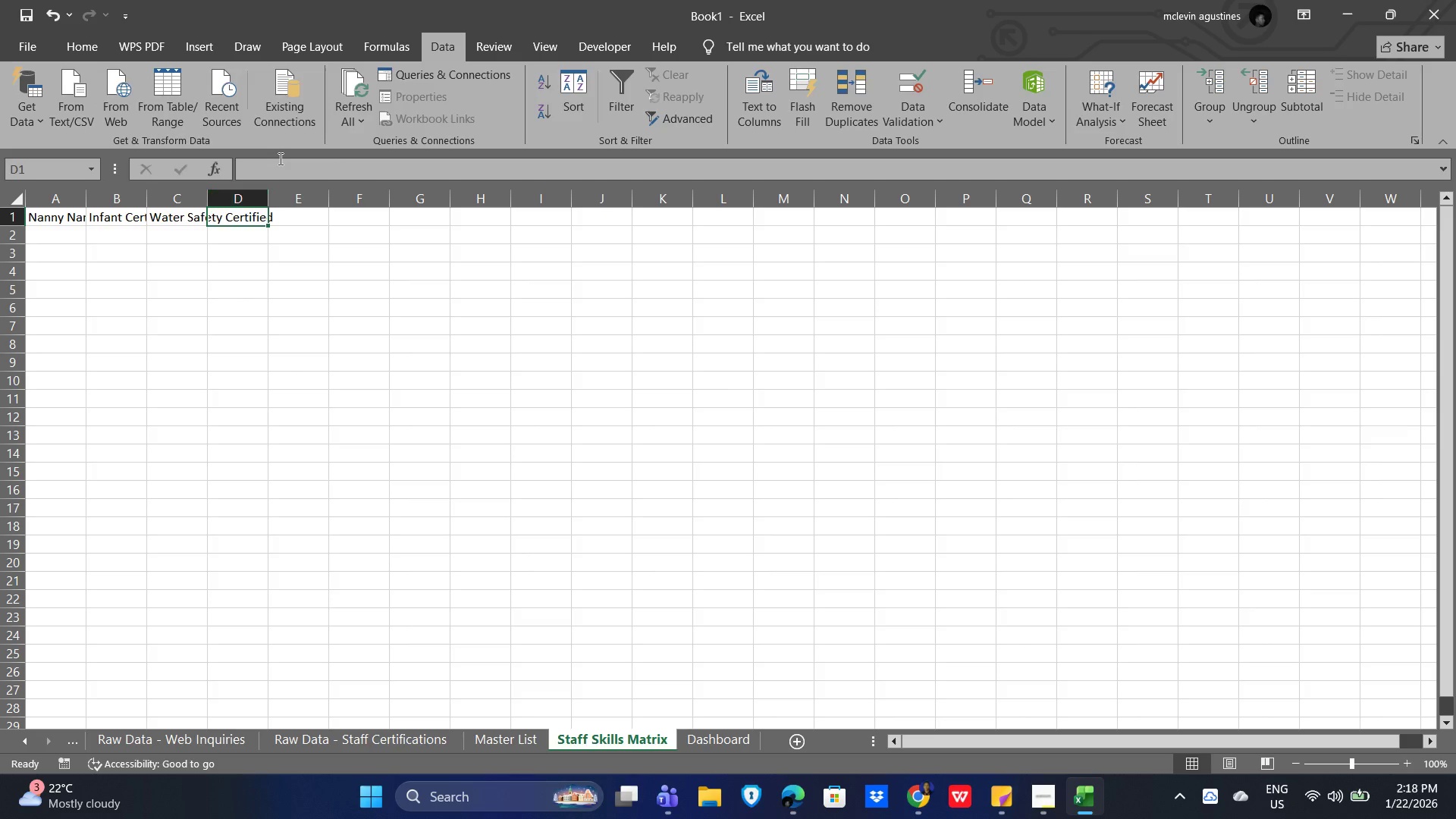 
type(Multilingual)
 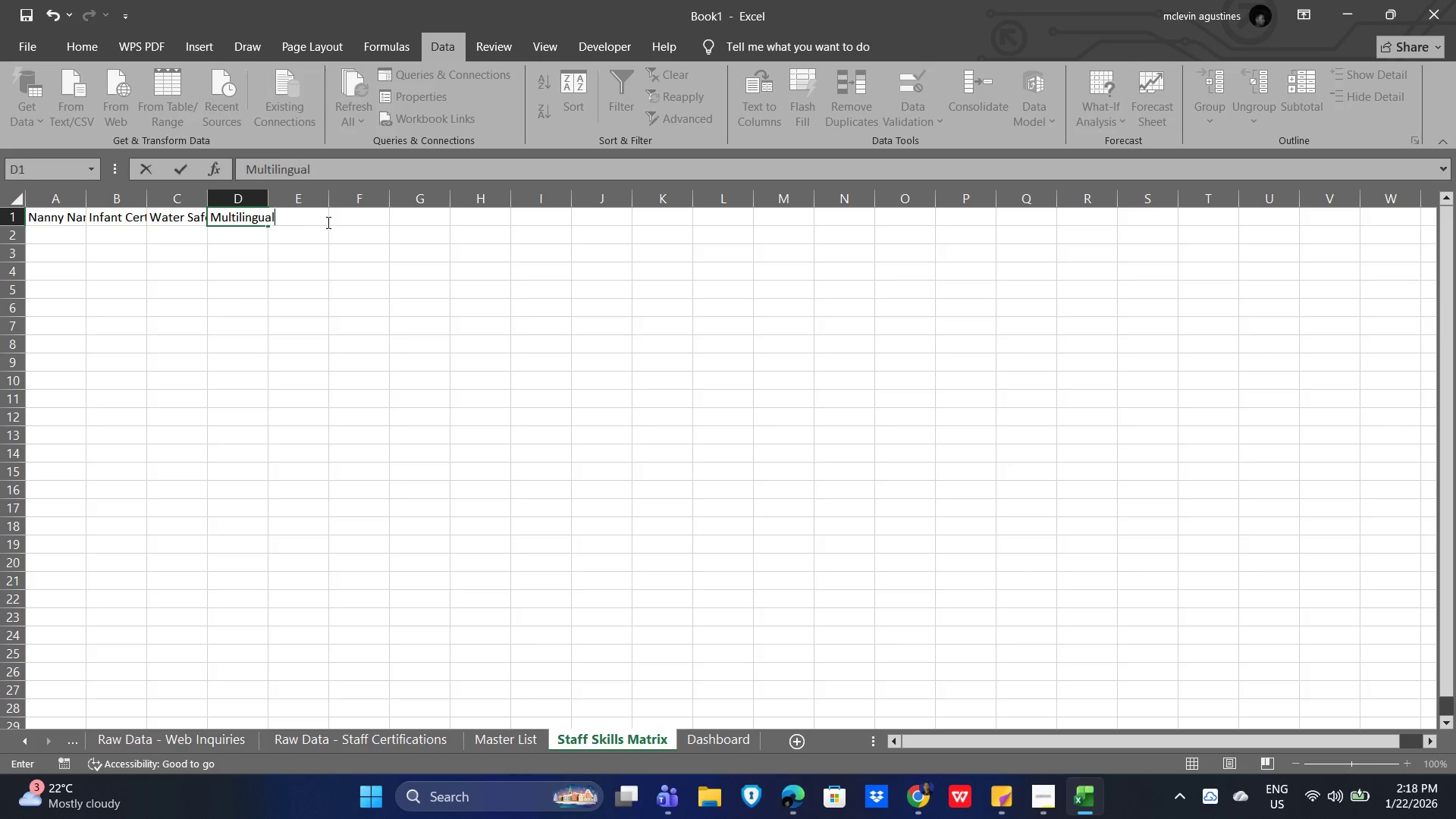 
key(Tab)
 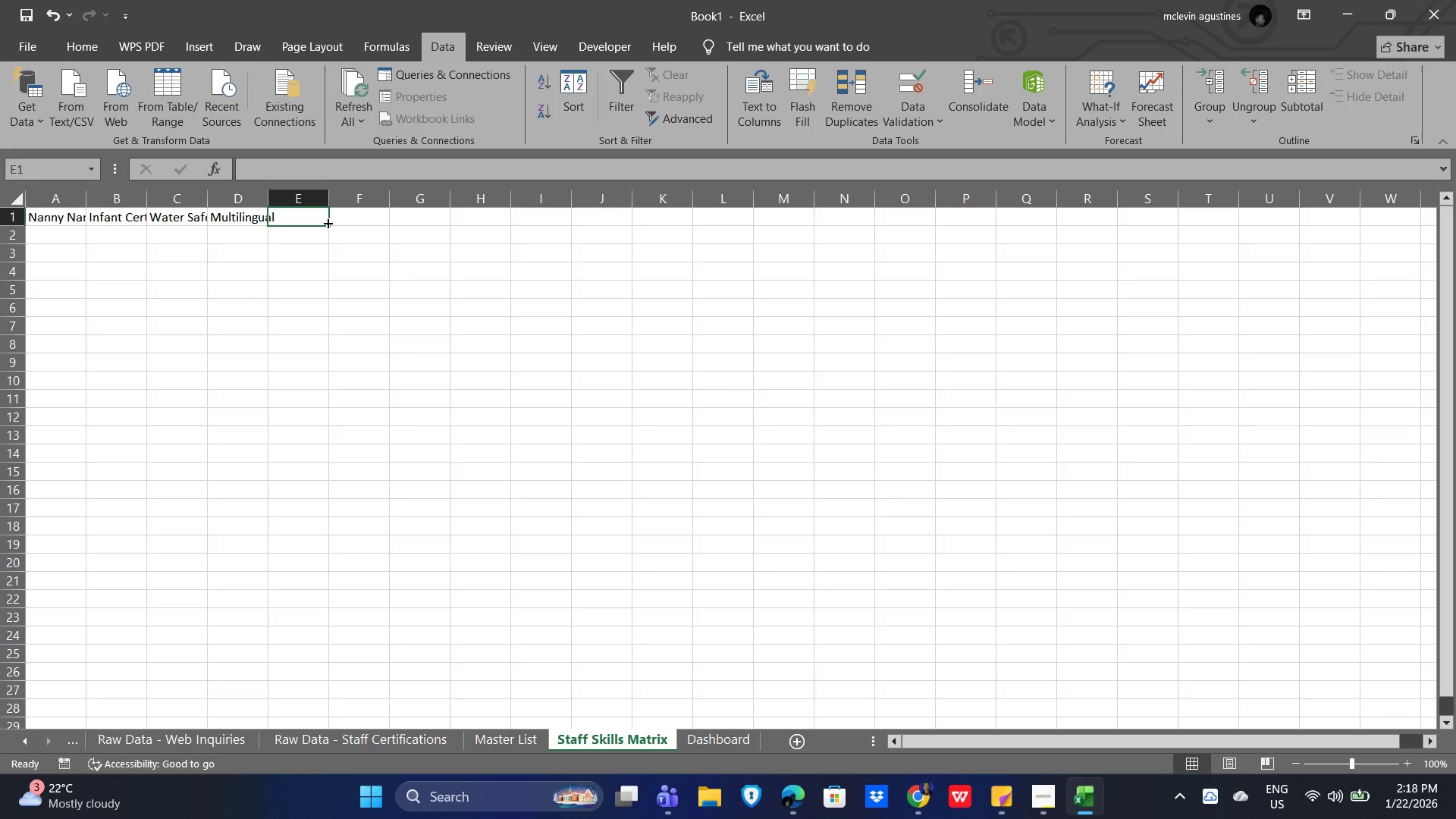 
wait(5.17)
 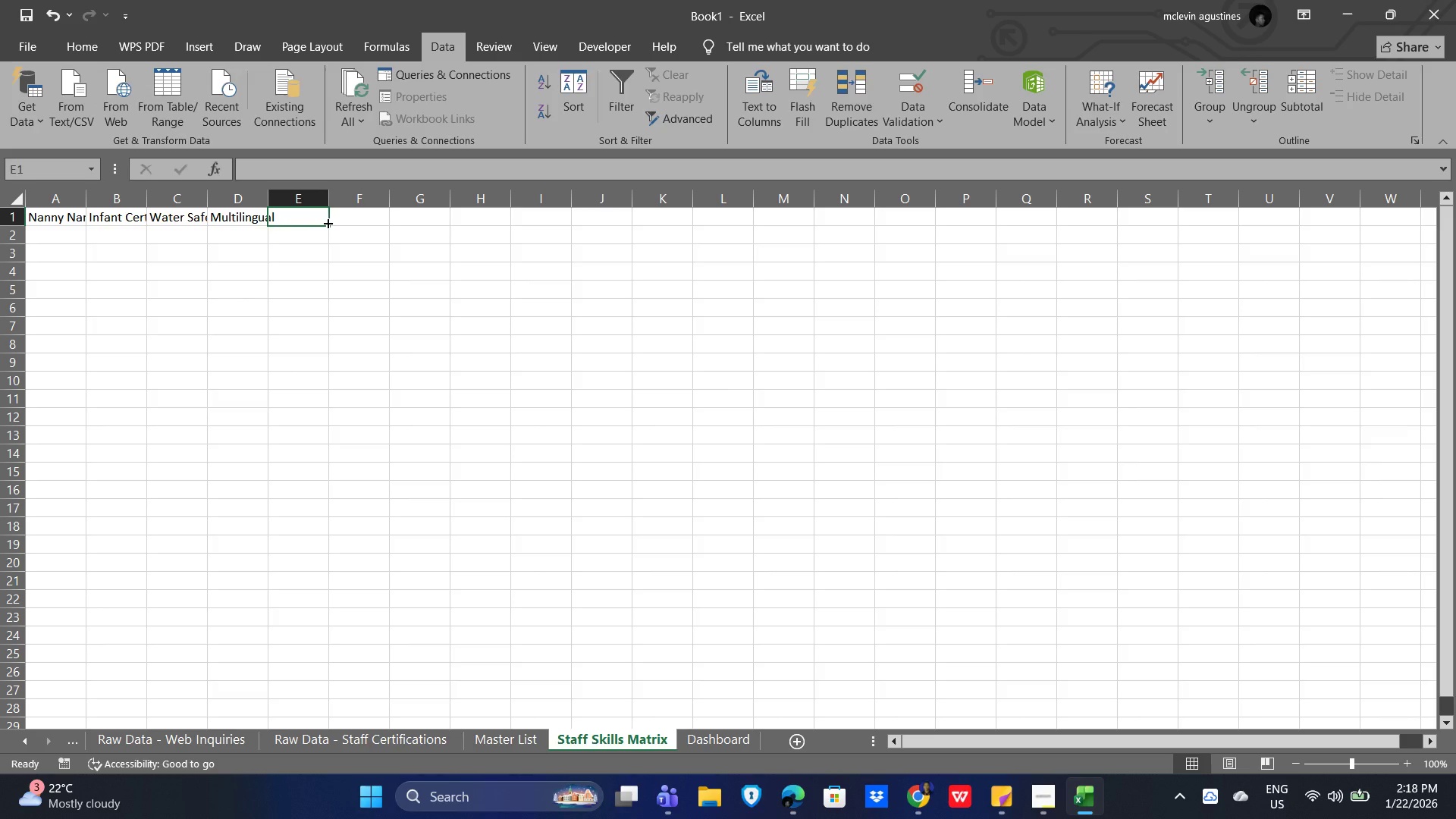 
type(Availability)
key(Tab)
type(Certification Expe)
key(Backspace)
type(irty)
 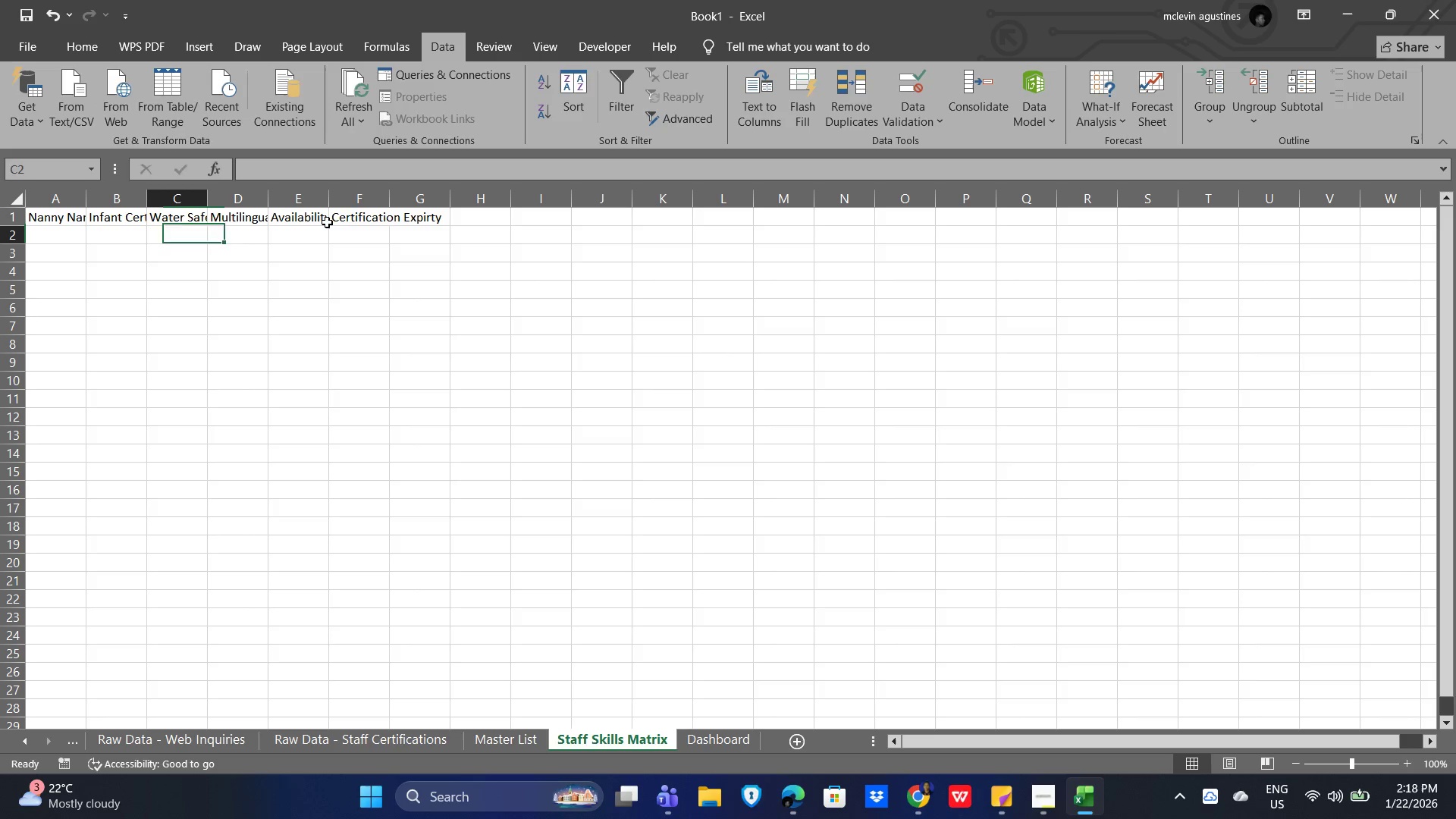 
 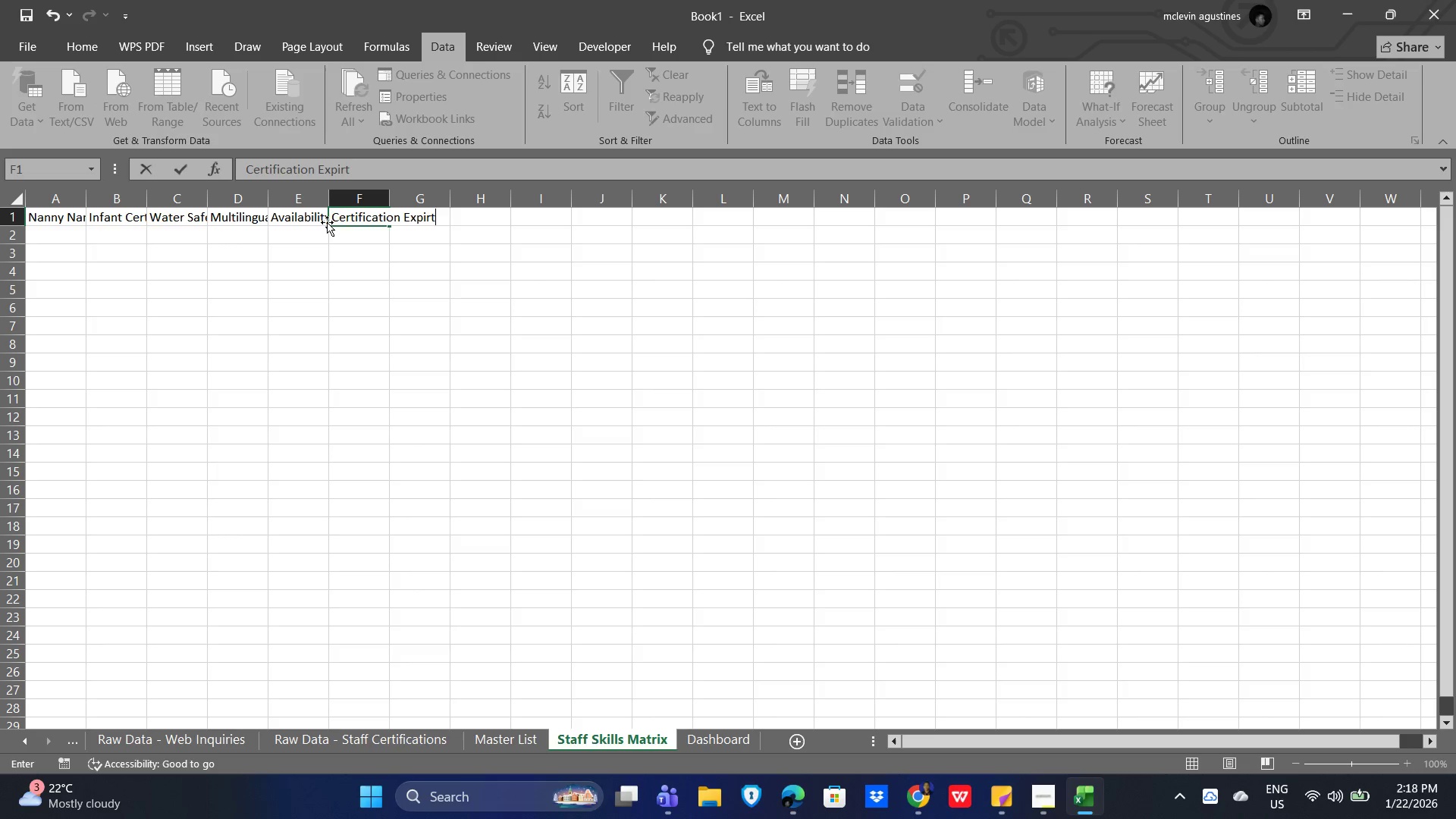 
key(Enter)
 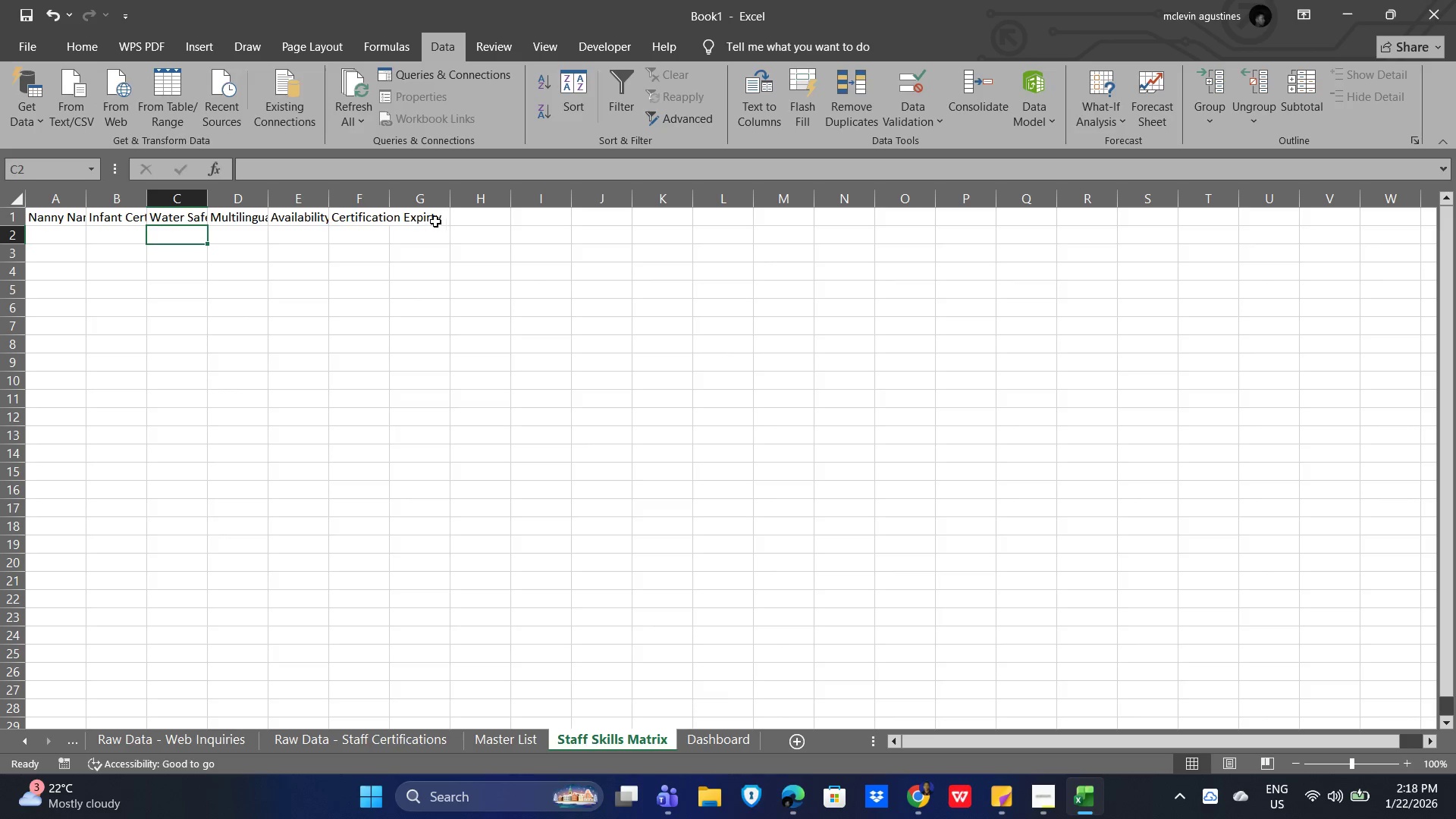 
double_click([405, 216])
 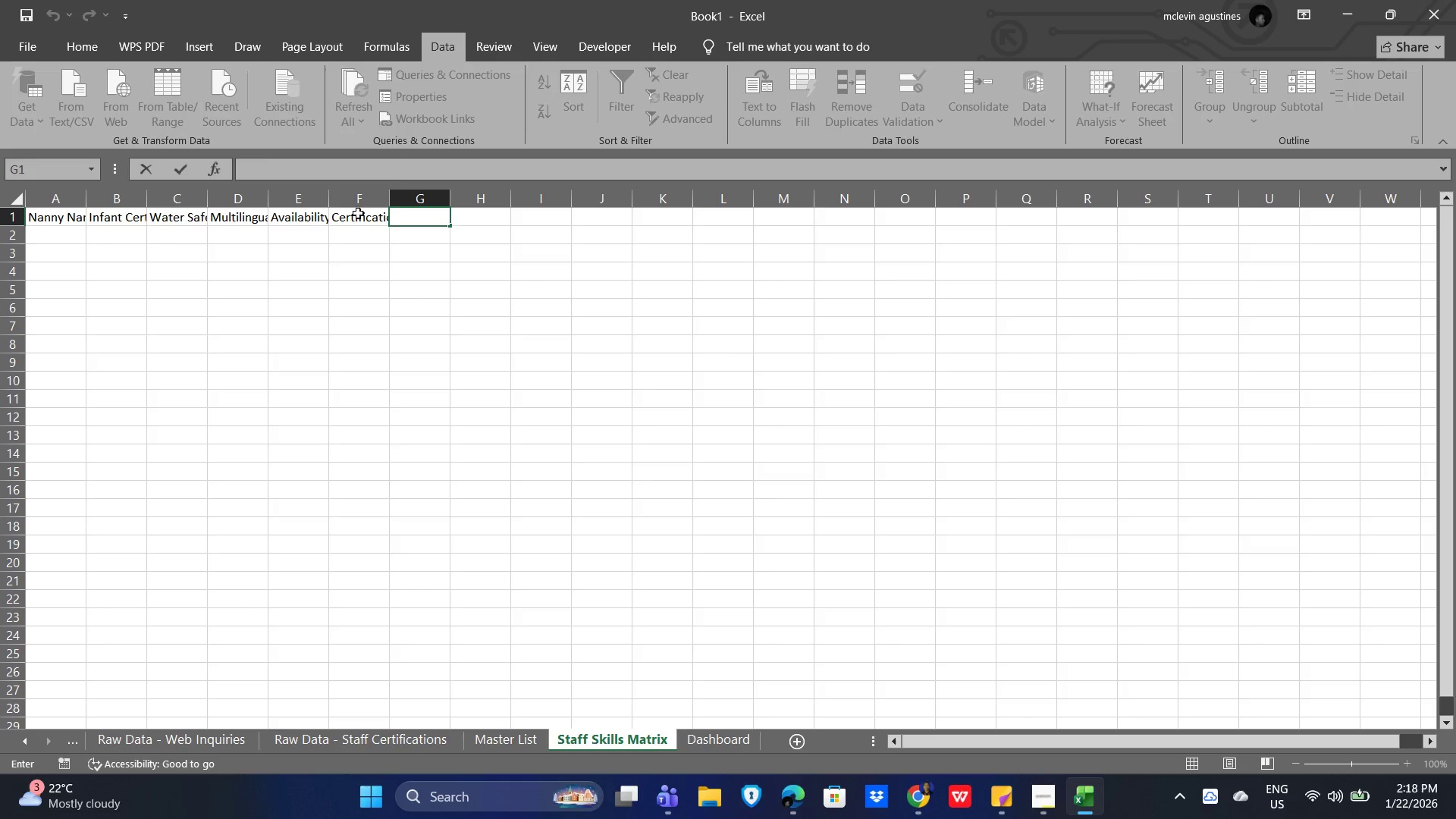 
double_click([353, 212])
 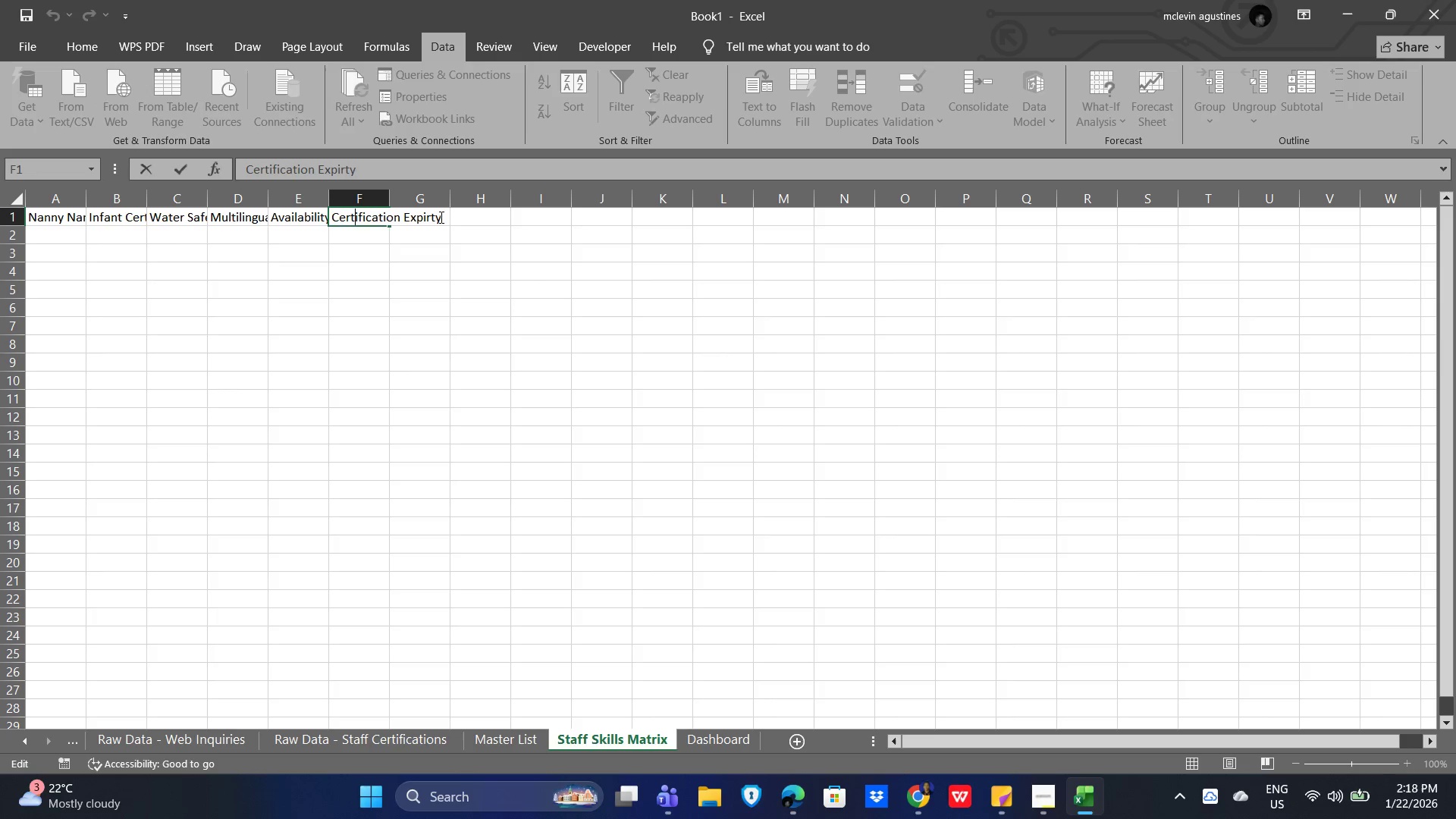 
left_click([435, 217])
 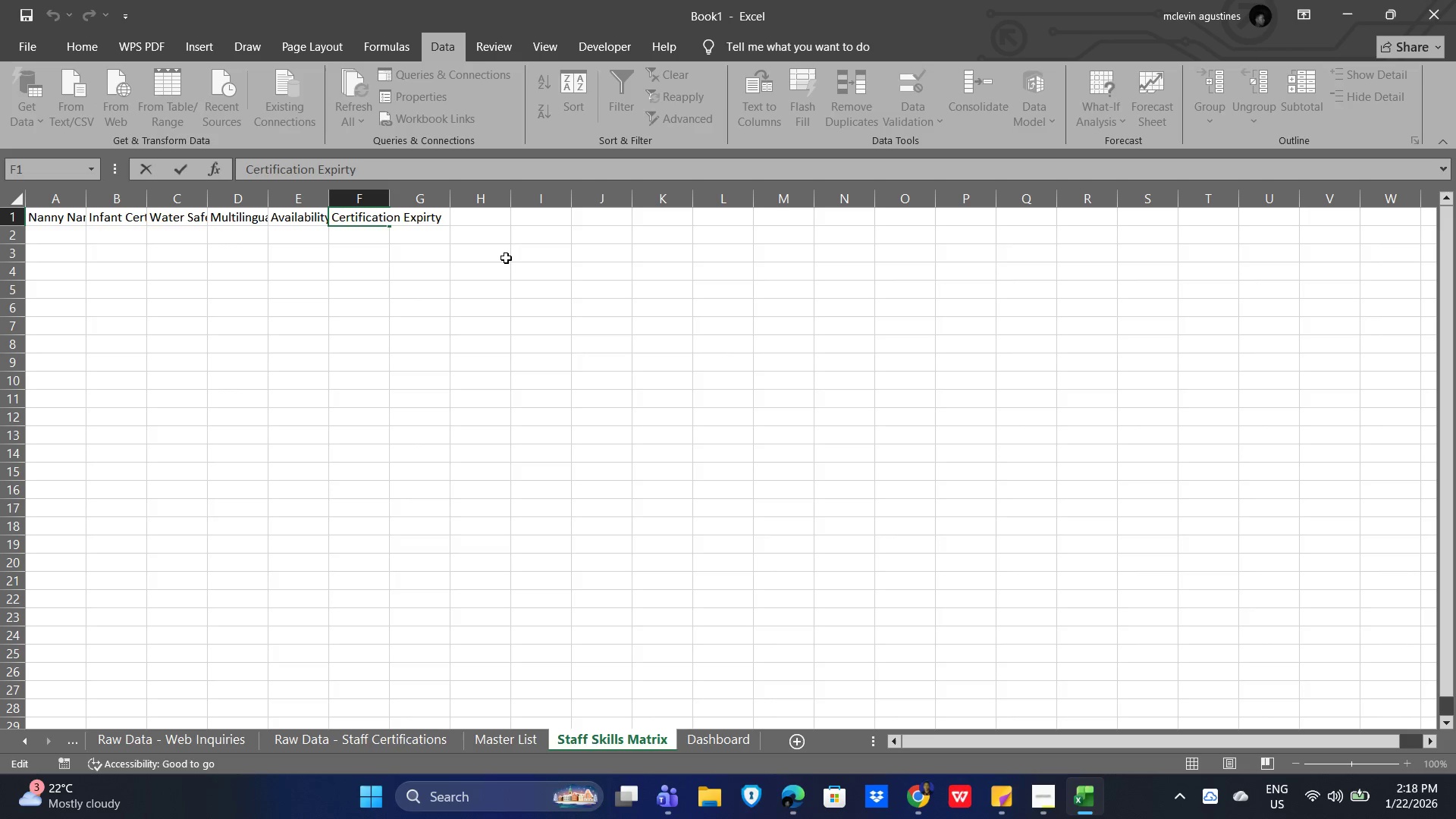 
key(Backspace)
 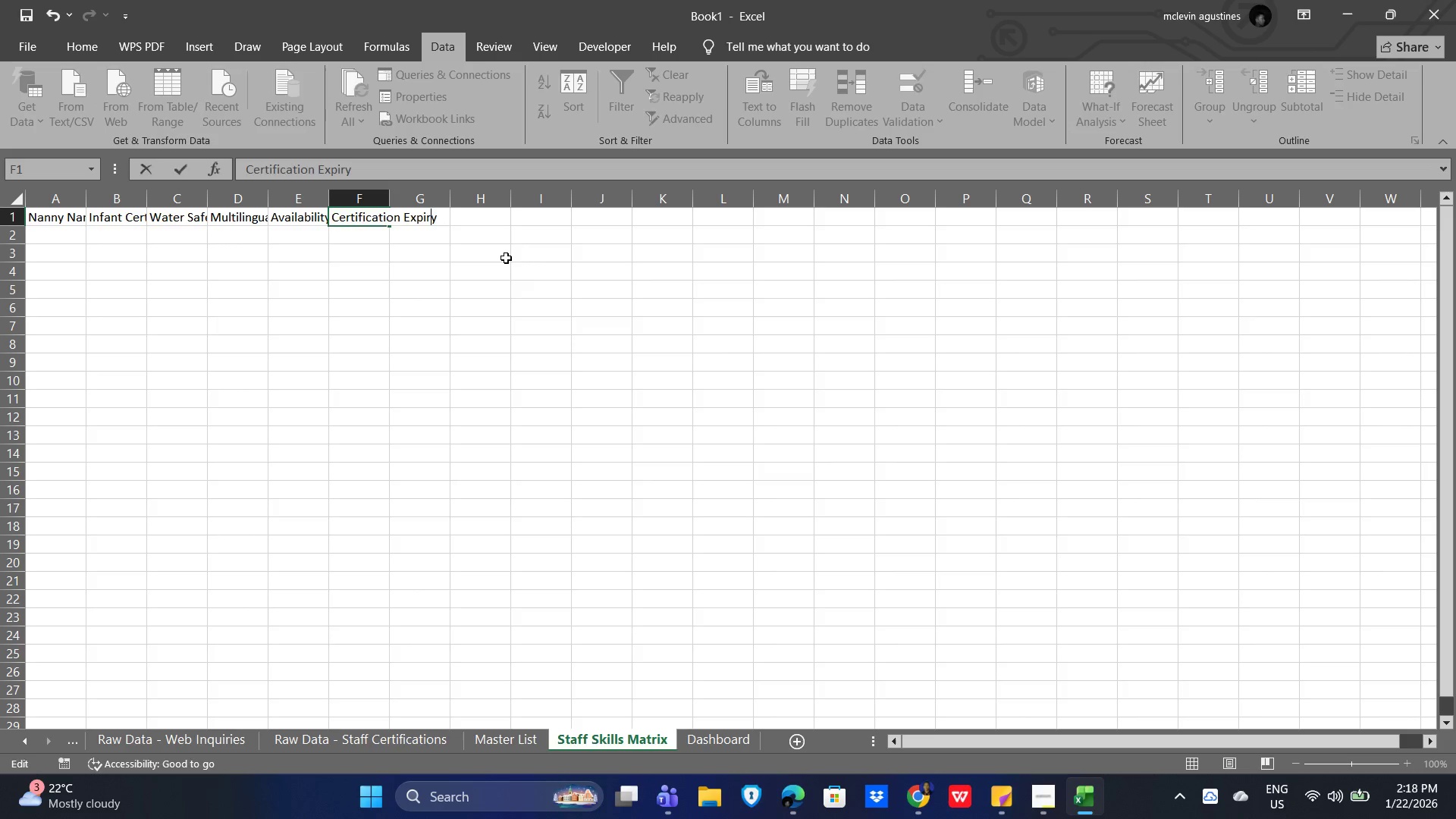 
key(Enter)
 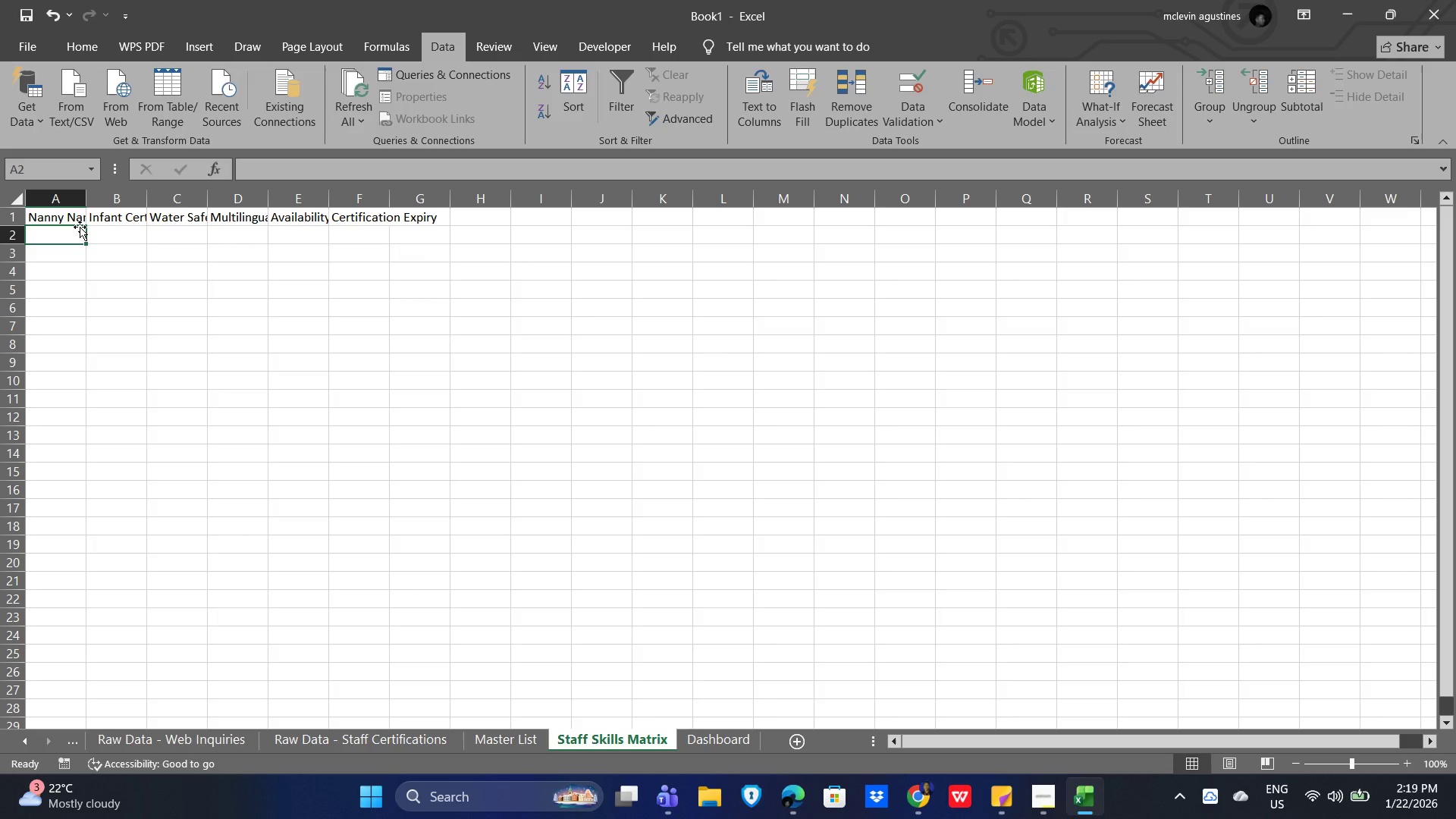 
type(Sarah Lee)
 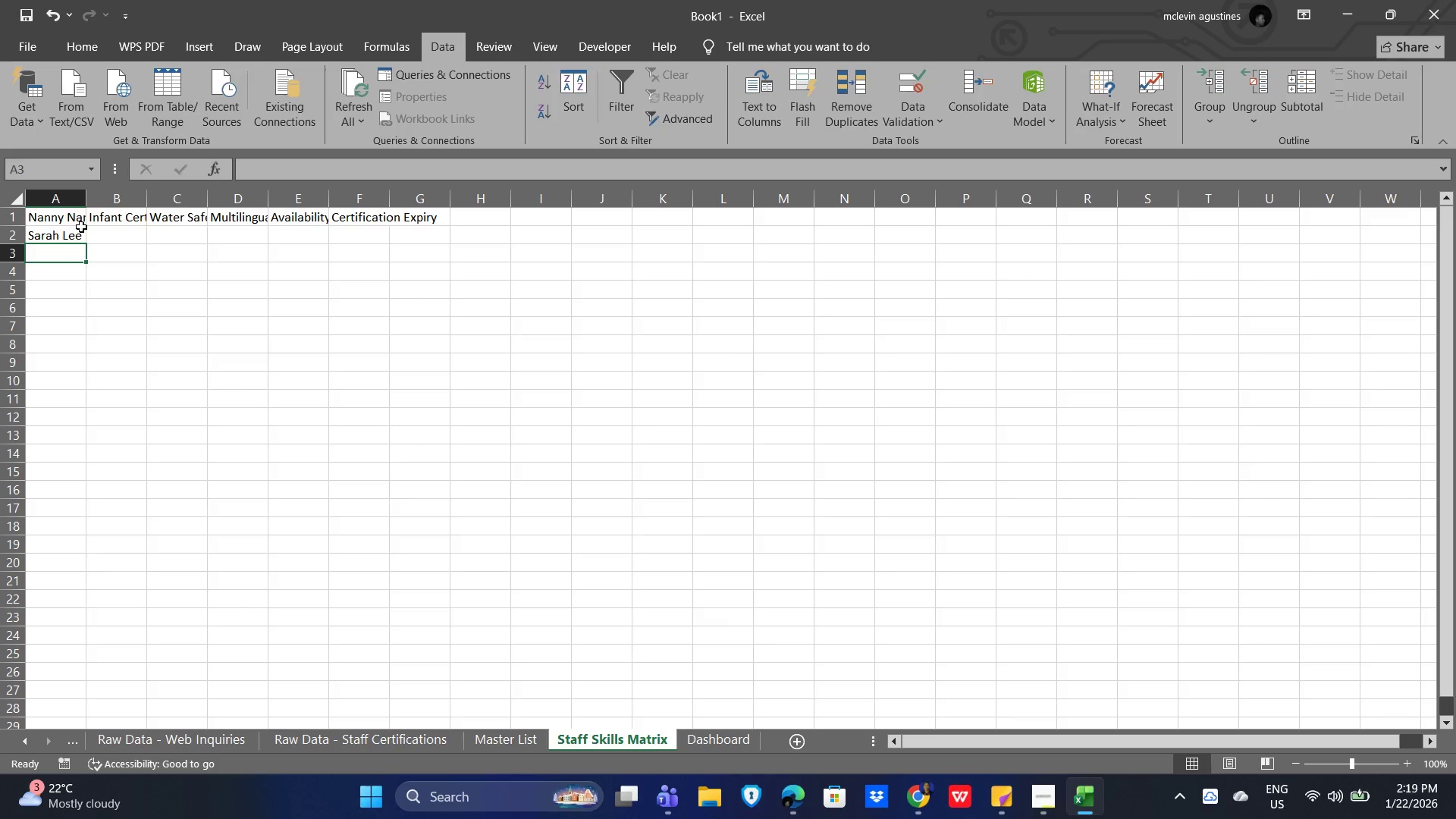 
 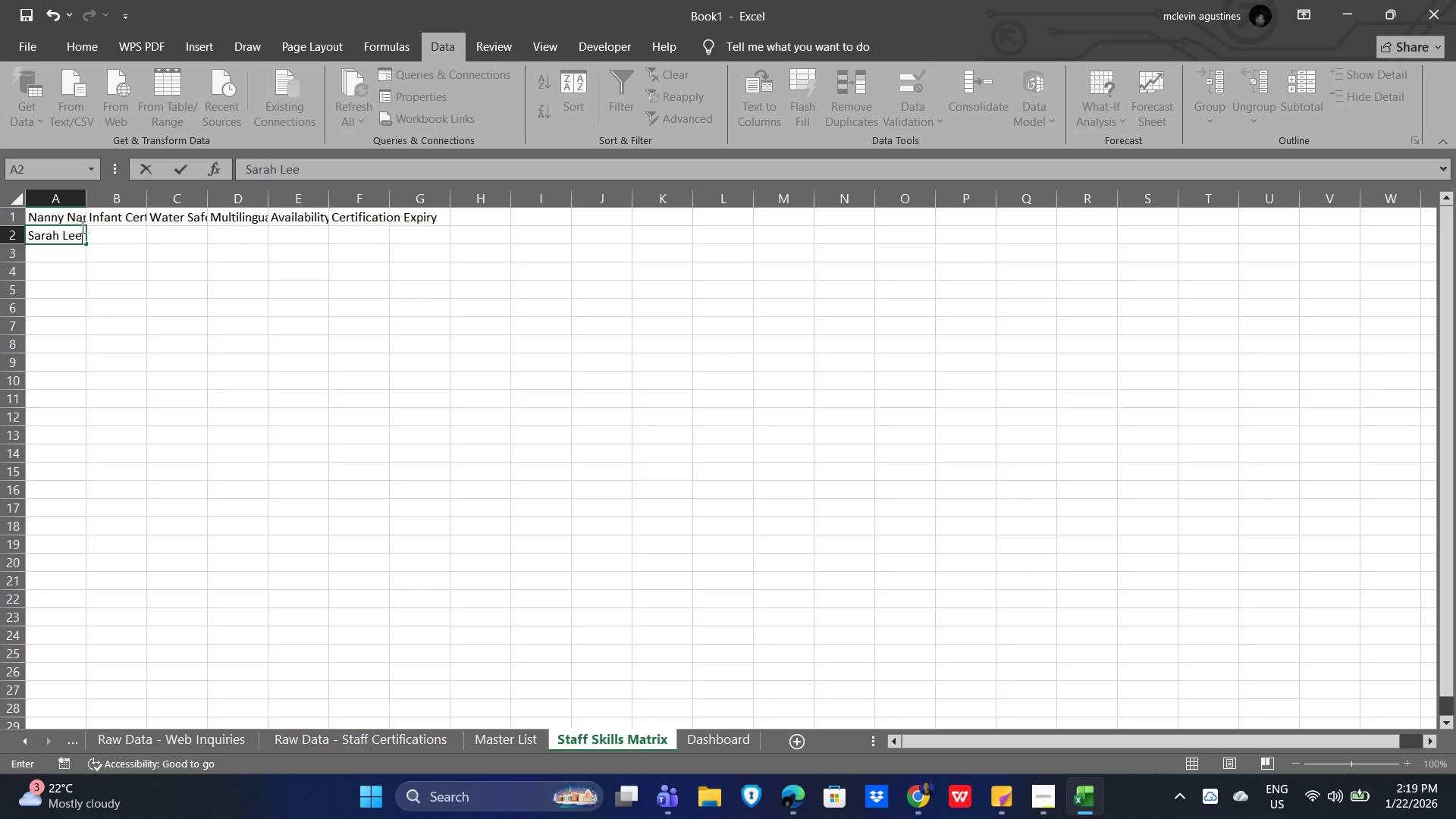 
key(Enter)
 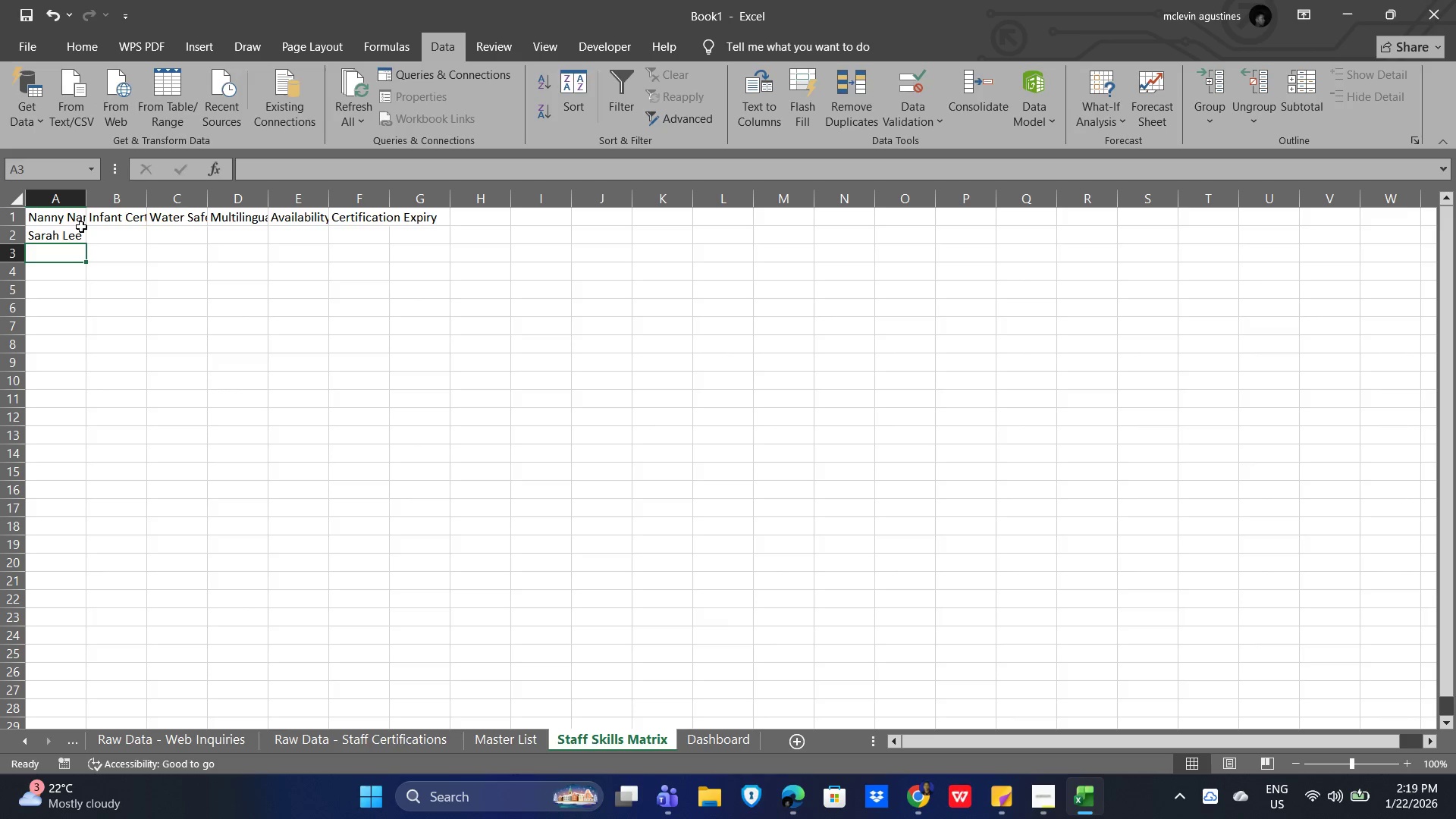 
type(Emily Davis)
 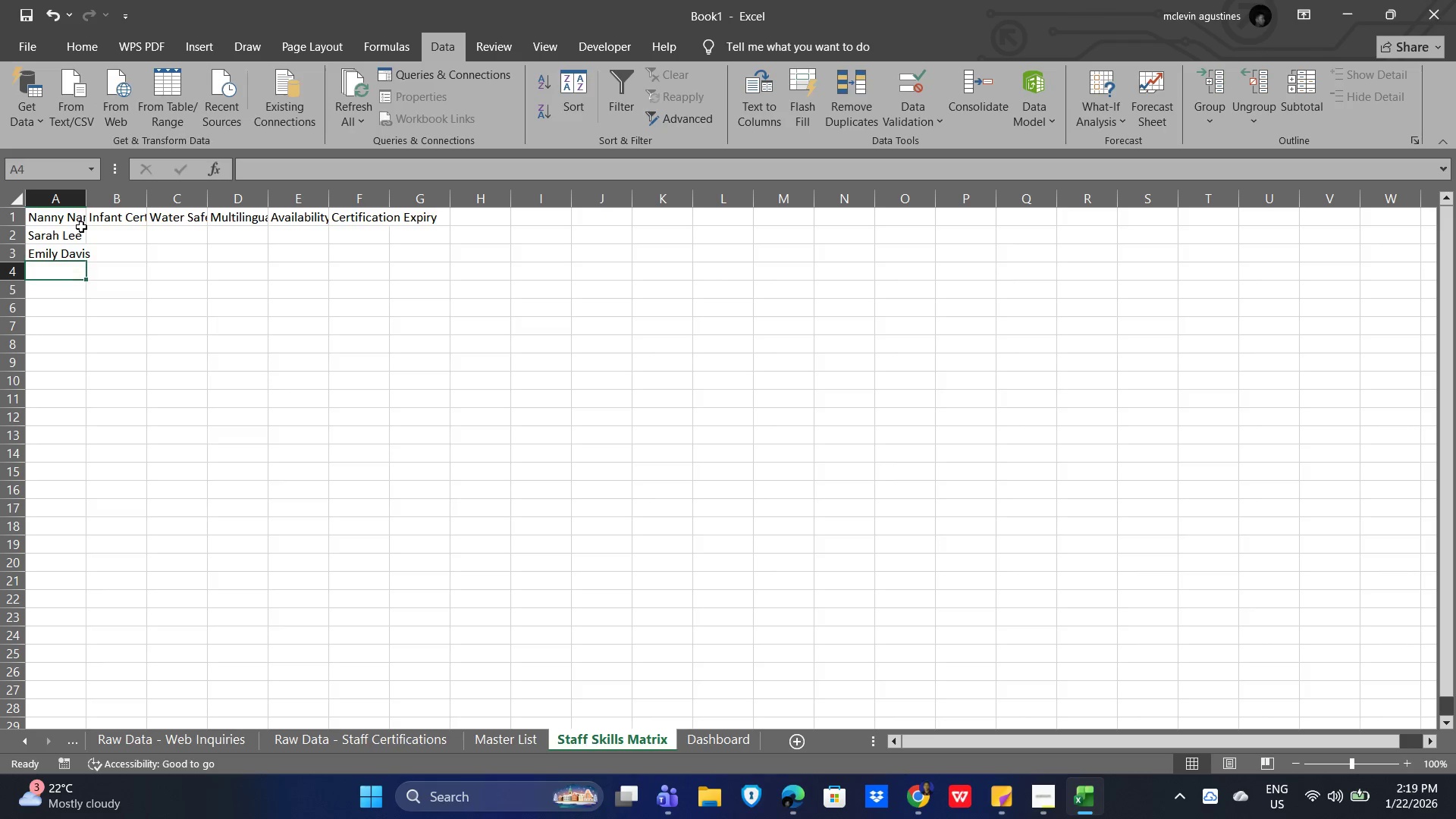 
 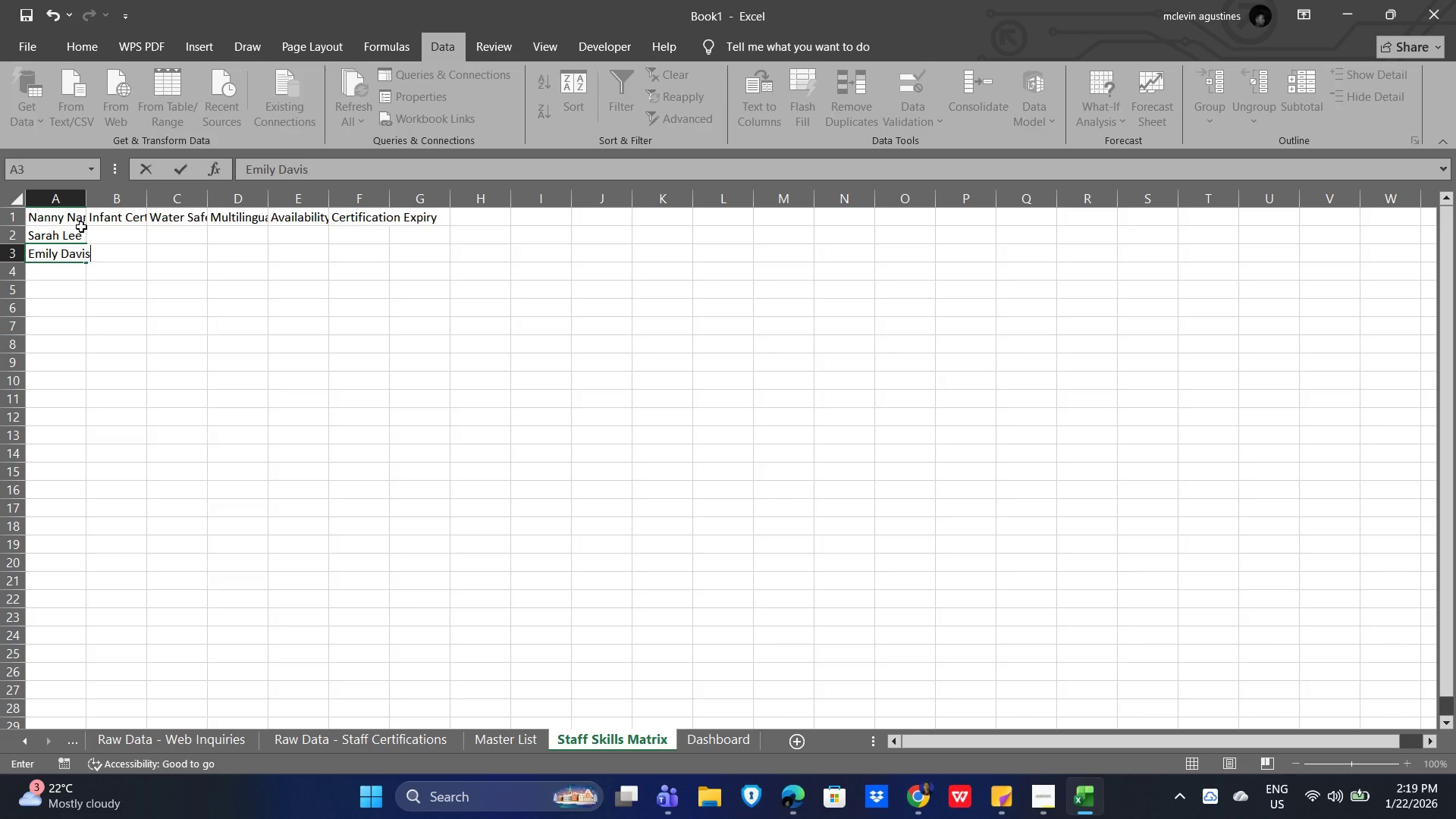 
key(Enter)
 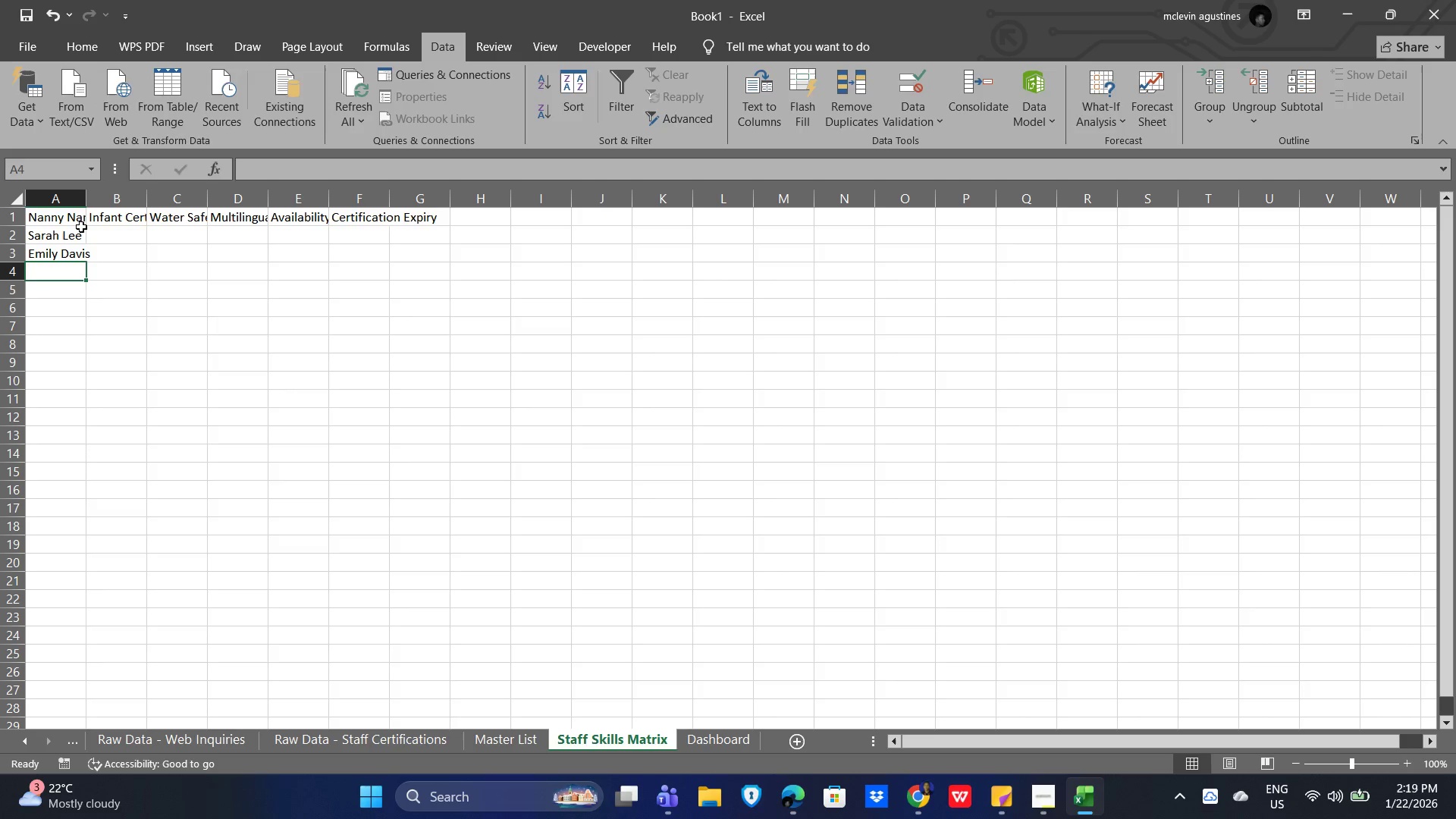 
type(Olivia Matinez)
 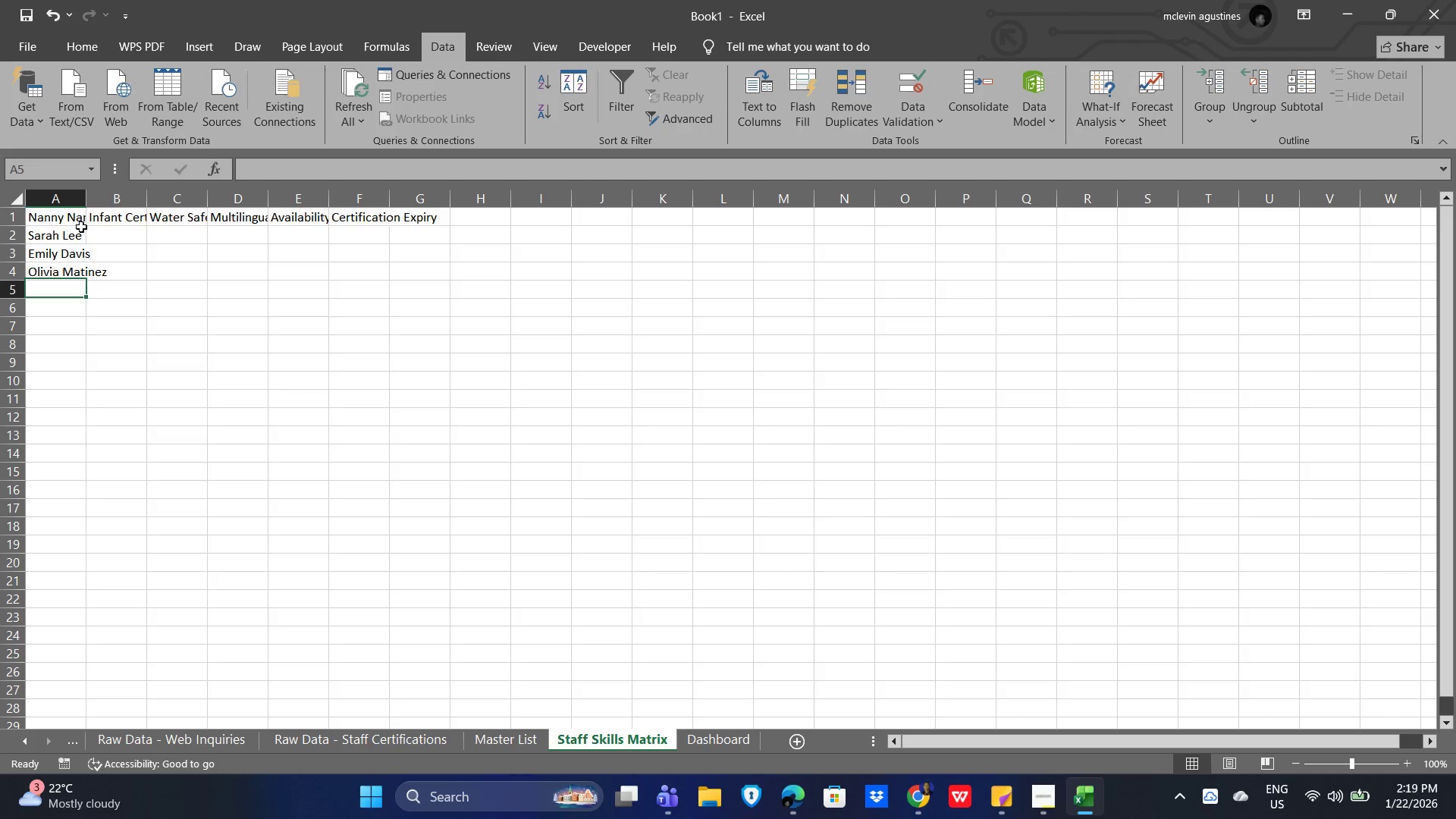 
 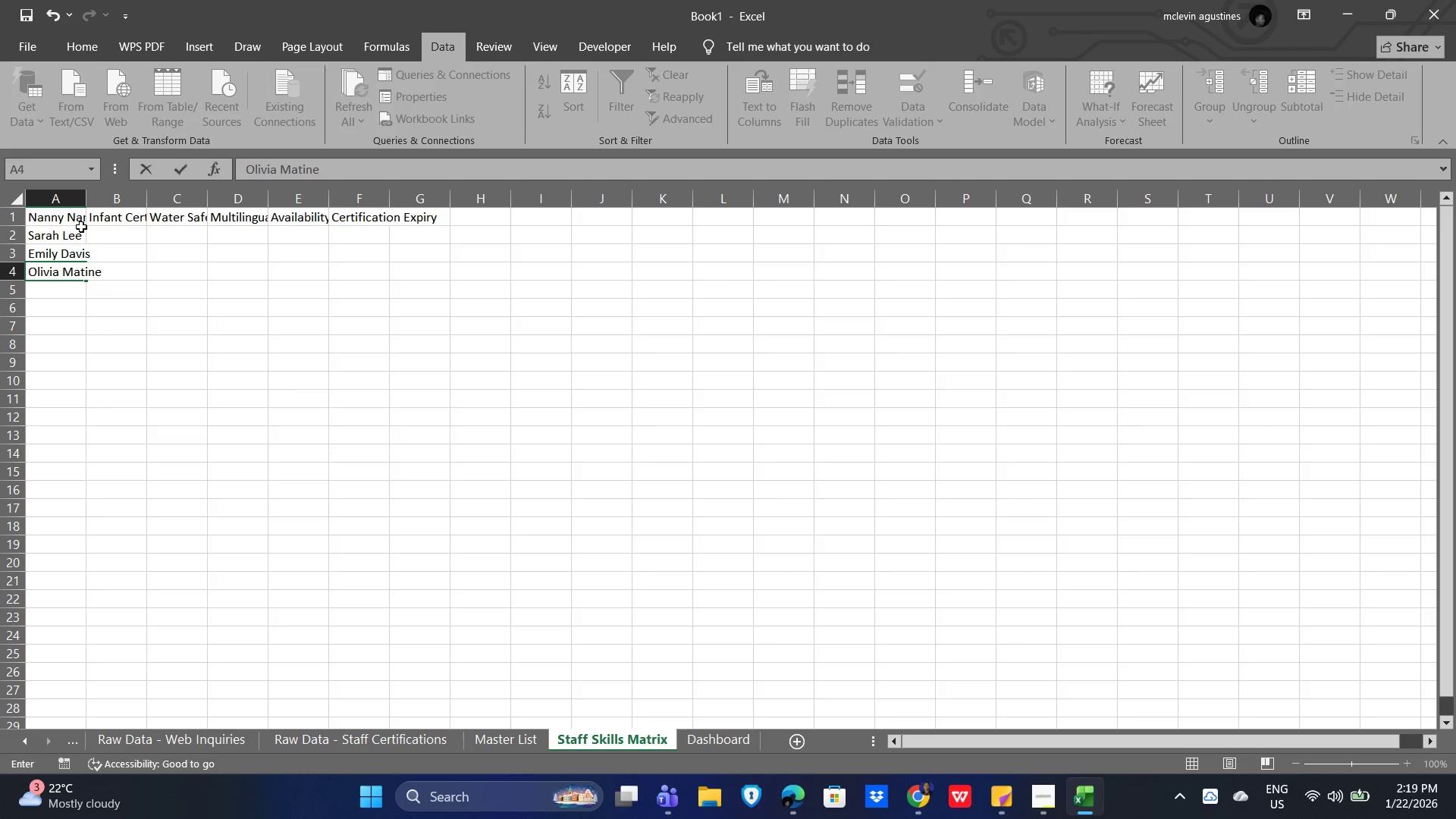 
key(Enter)
 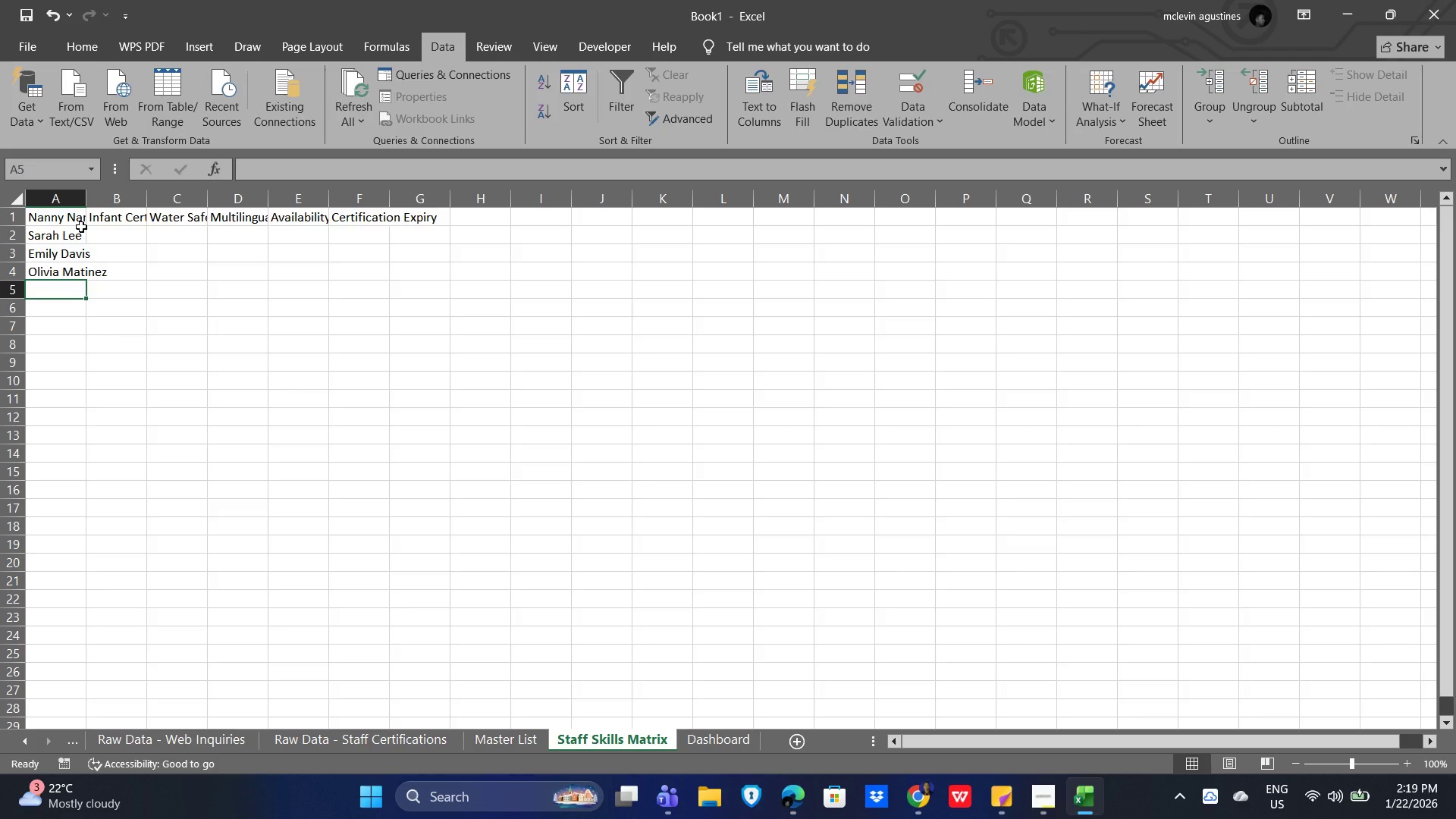 
type(Liam Johnson)
 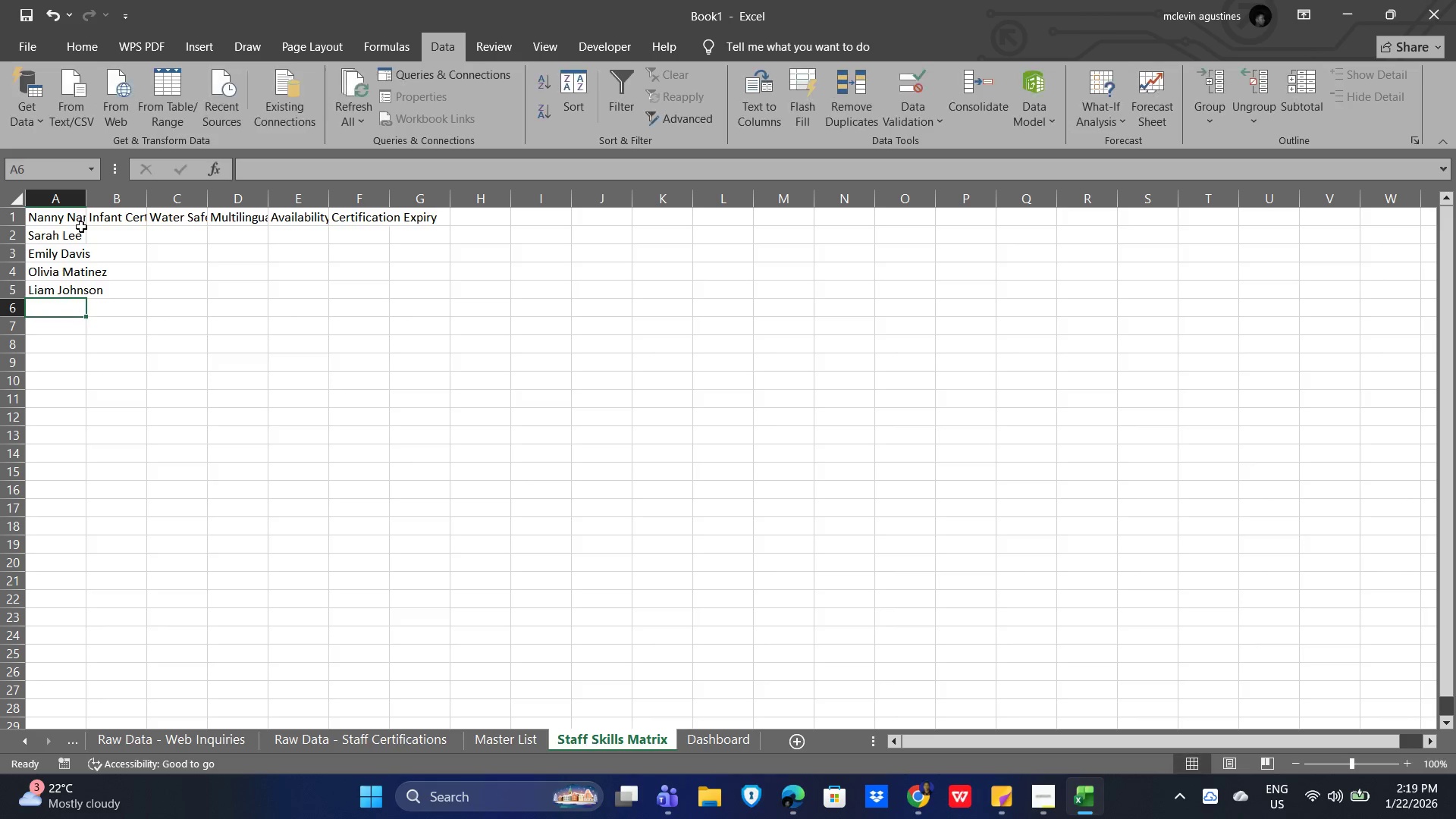 
 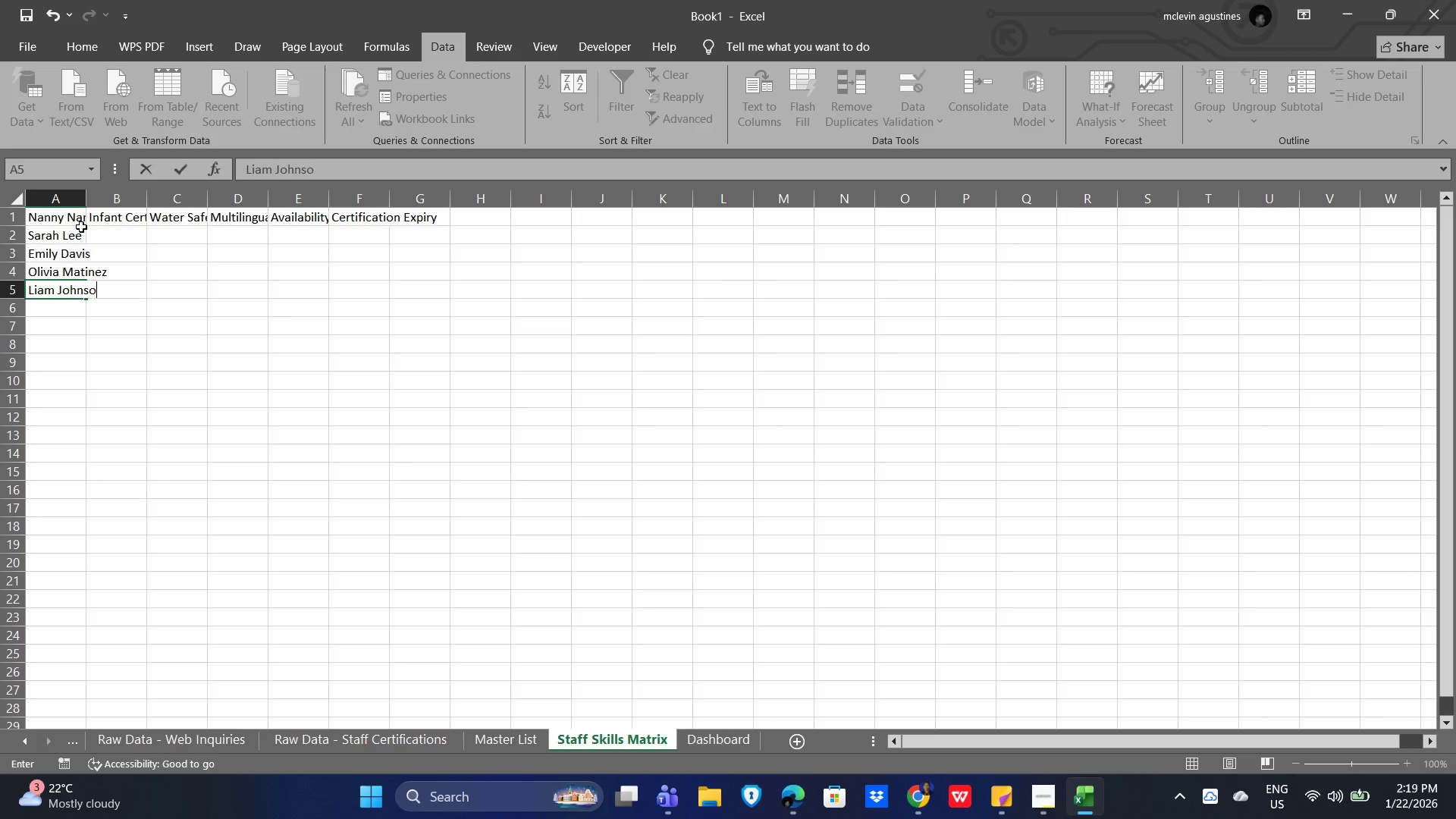 
key(Enter)
 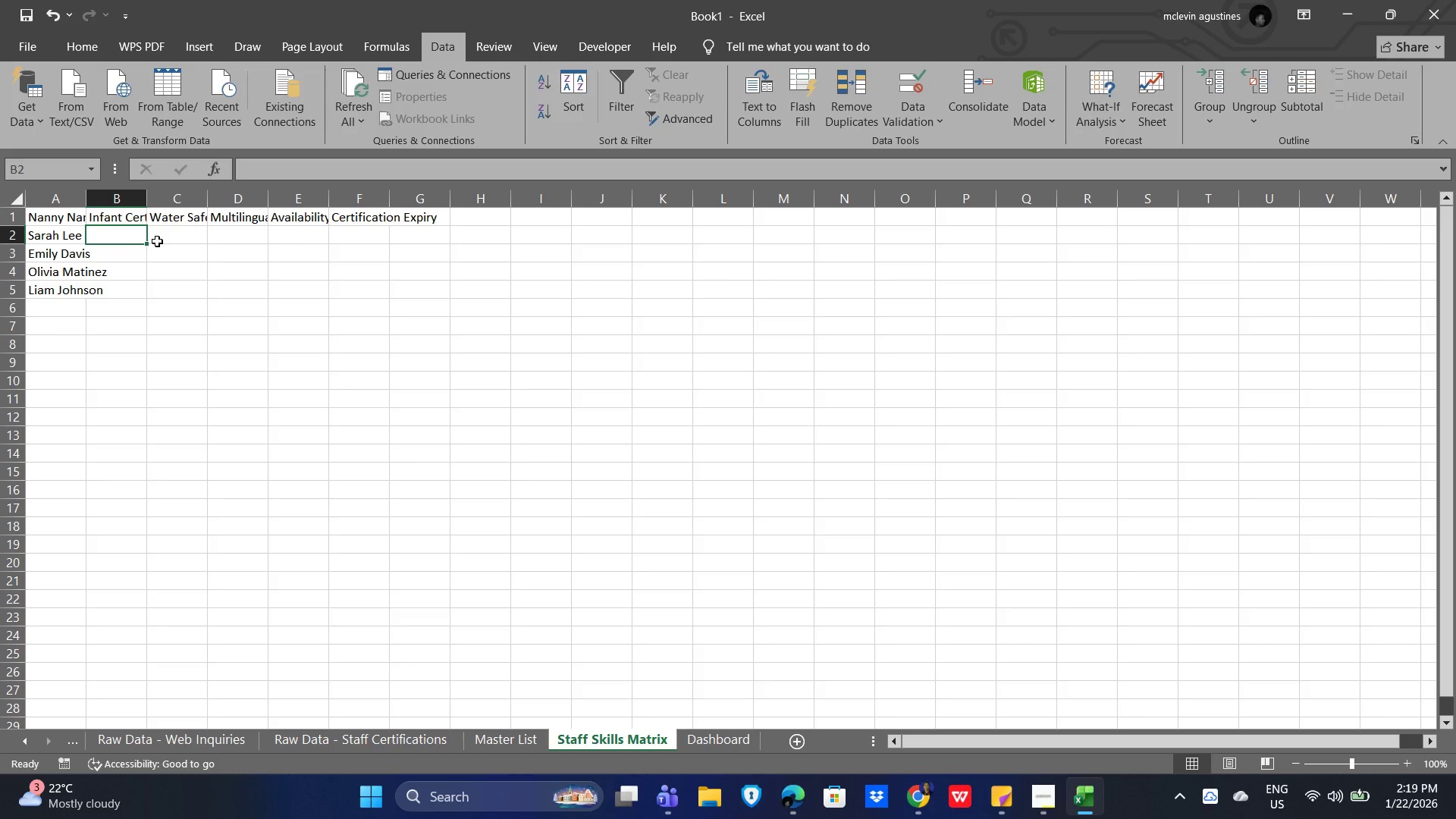 
wait(12.94)
 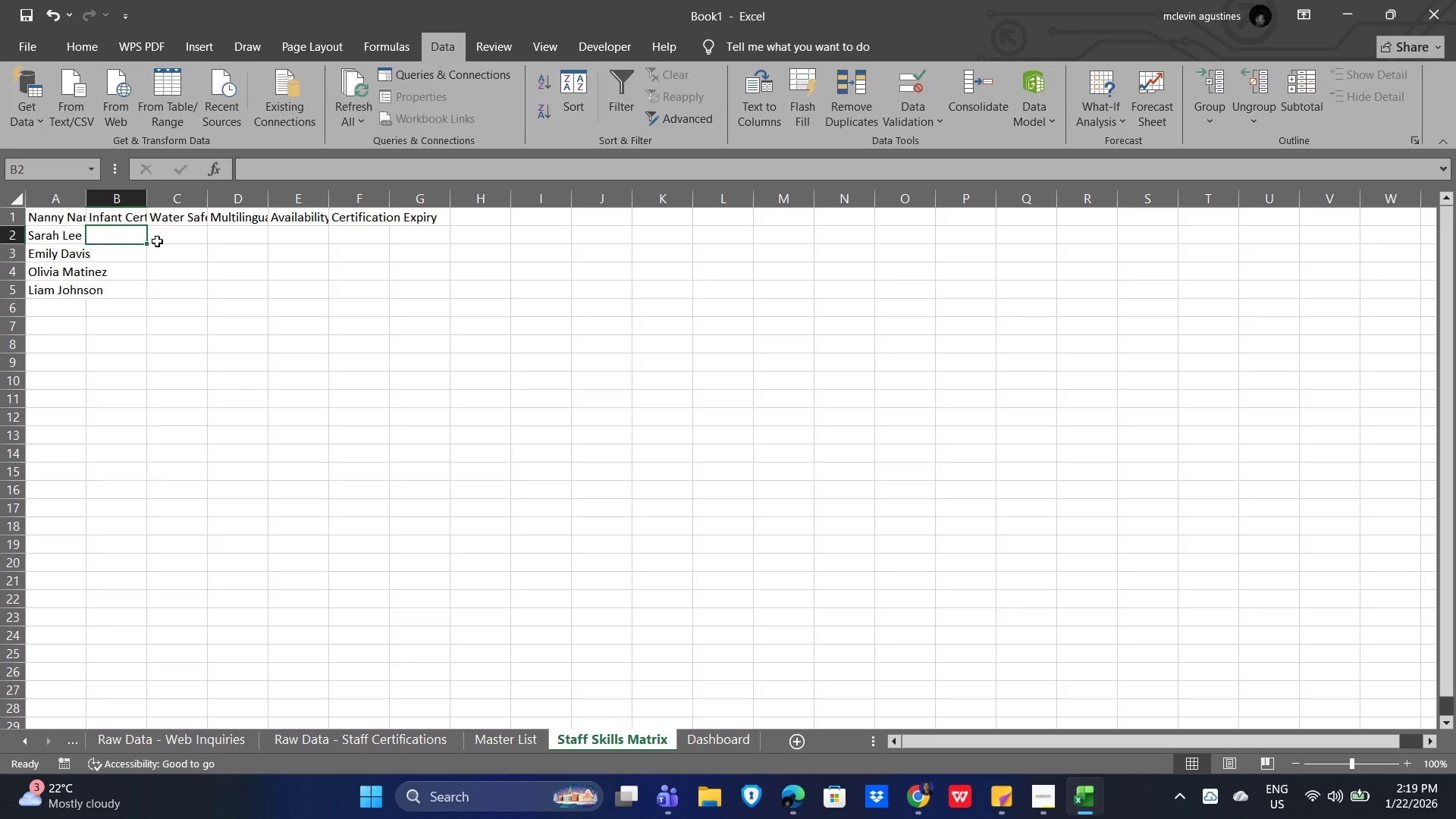 
left_click([58, 234])
 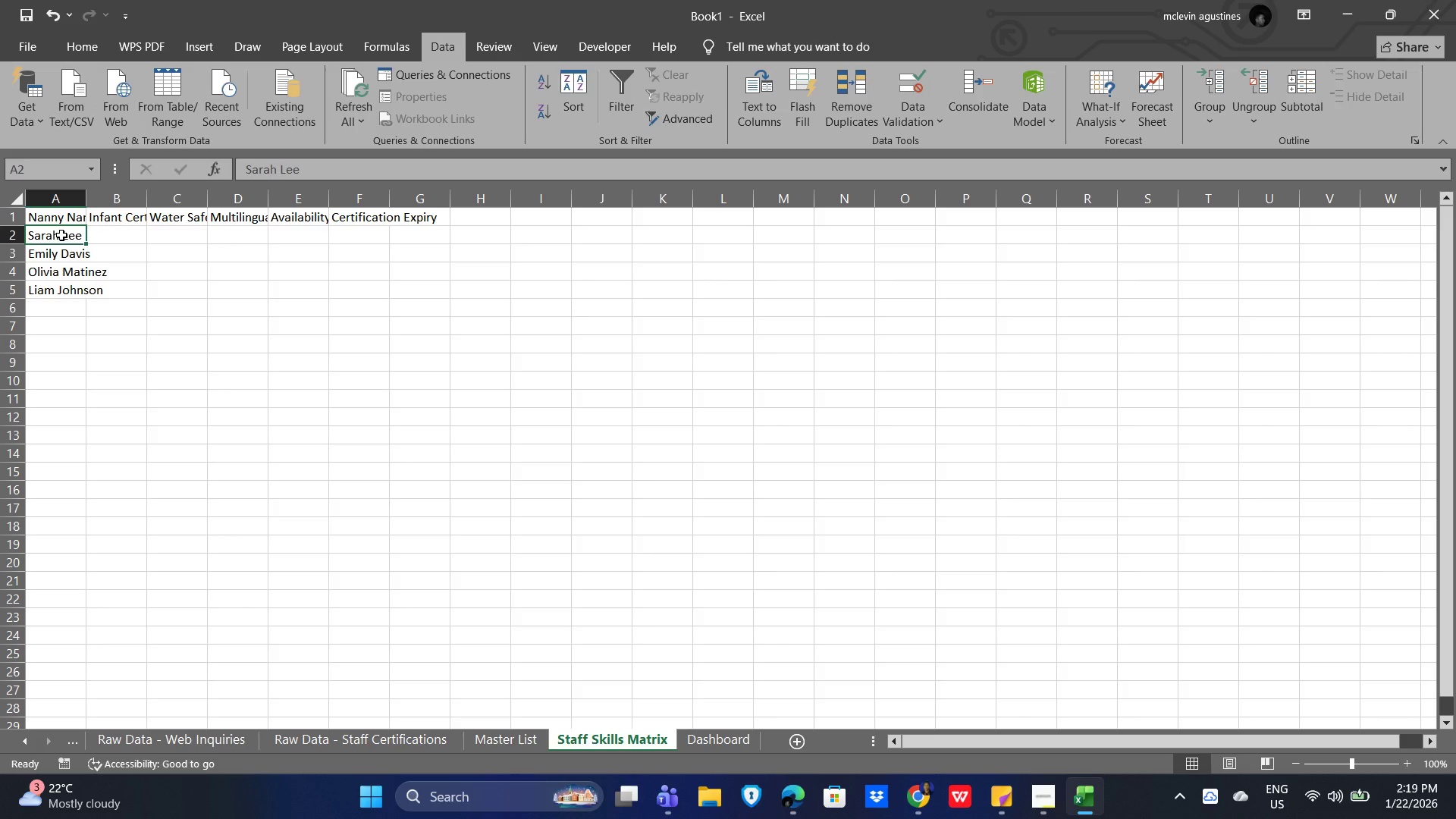 
wait(7.5)
 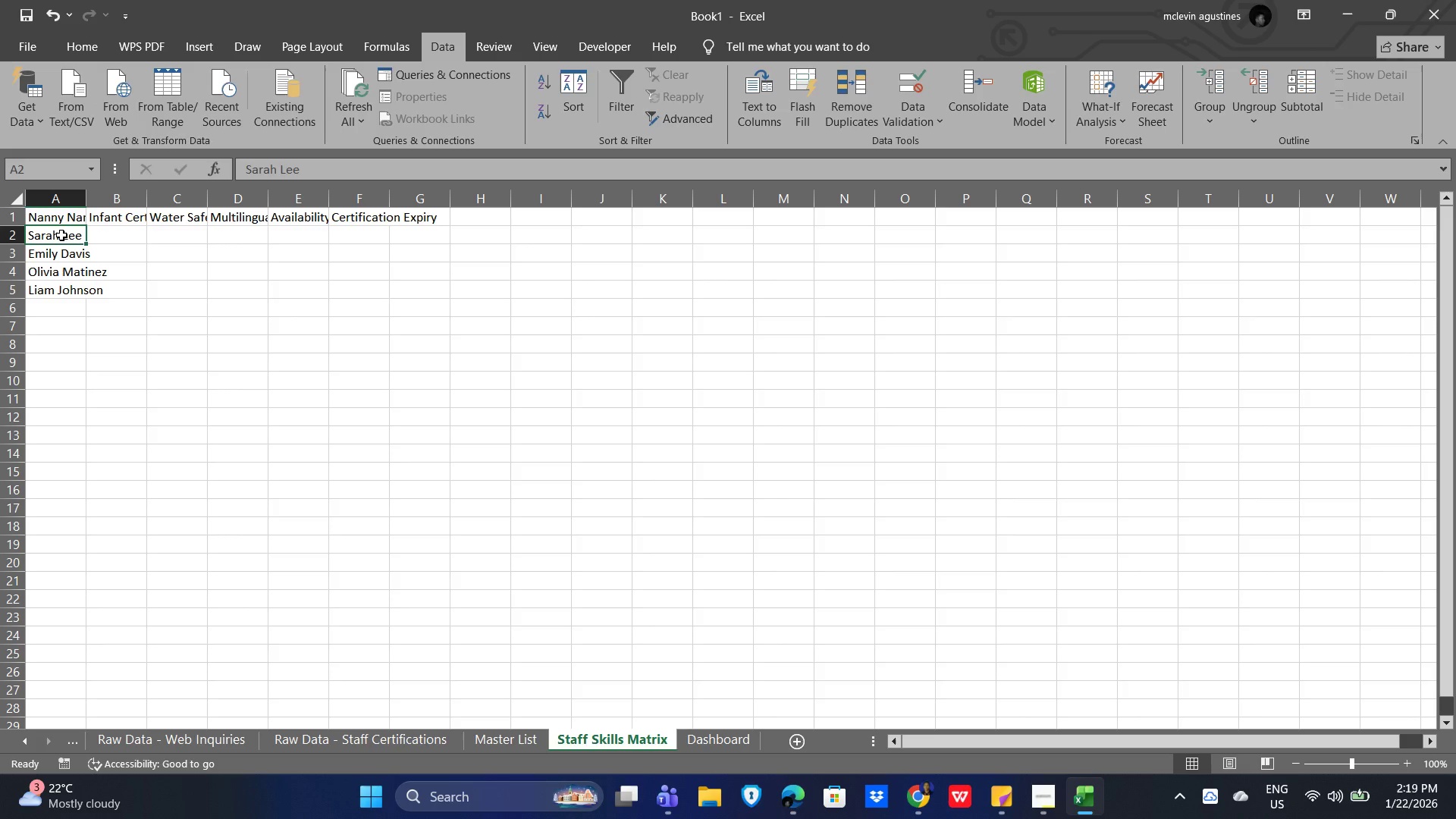 
double_click([265, 232])
 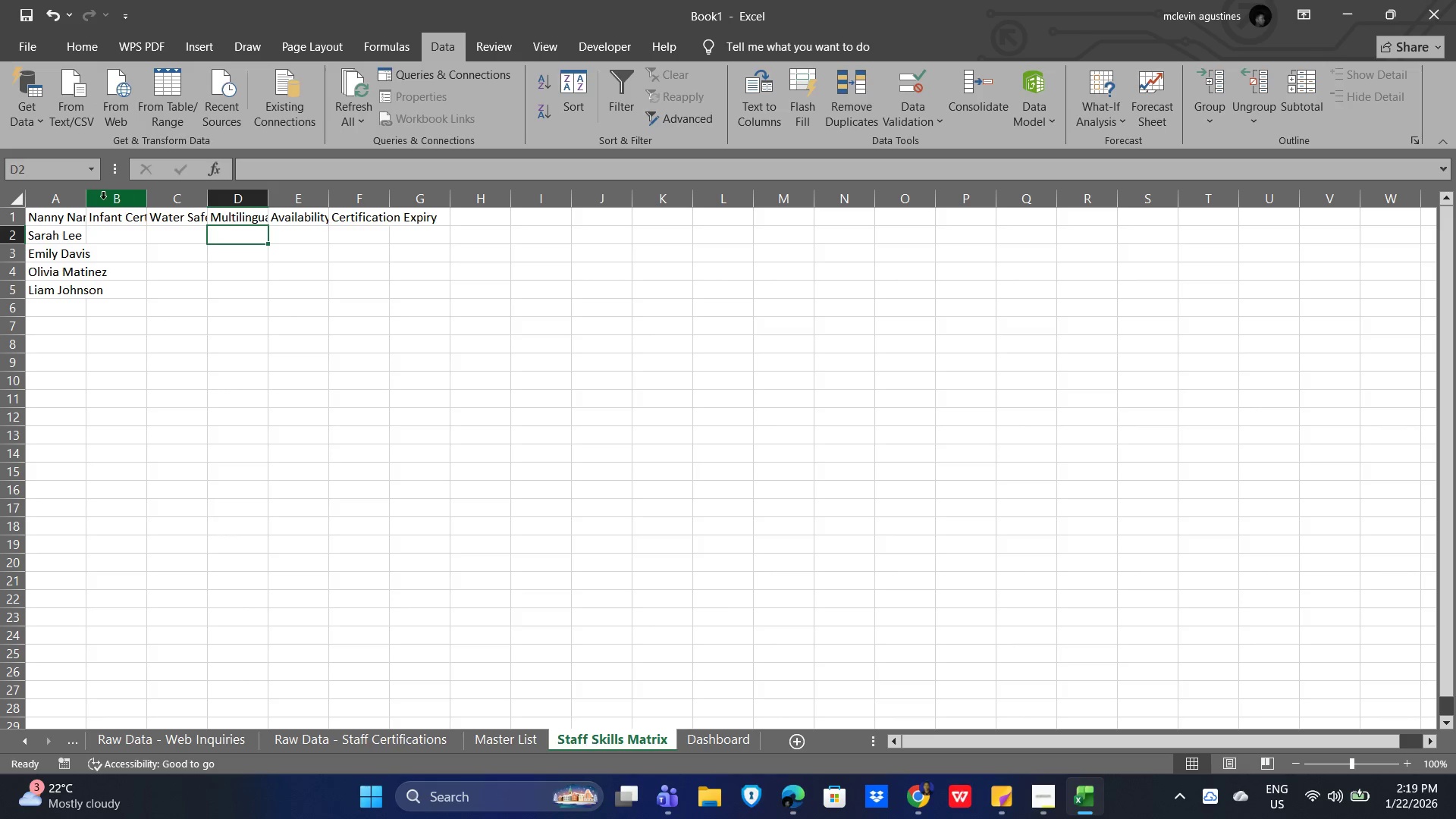 
left_click_drag(start_coordinate=[89, 199], to_coordinate=[149, 203])
 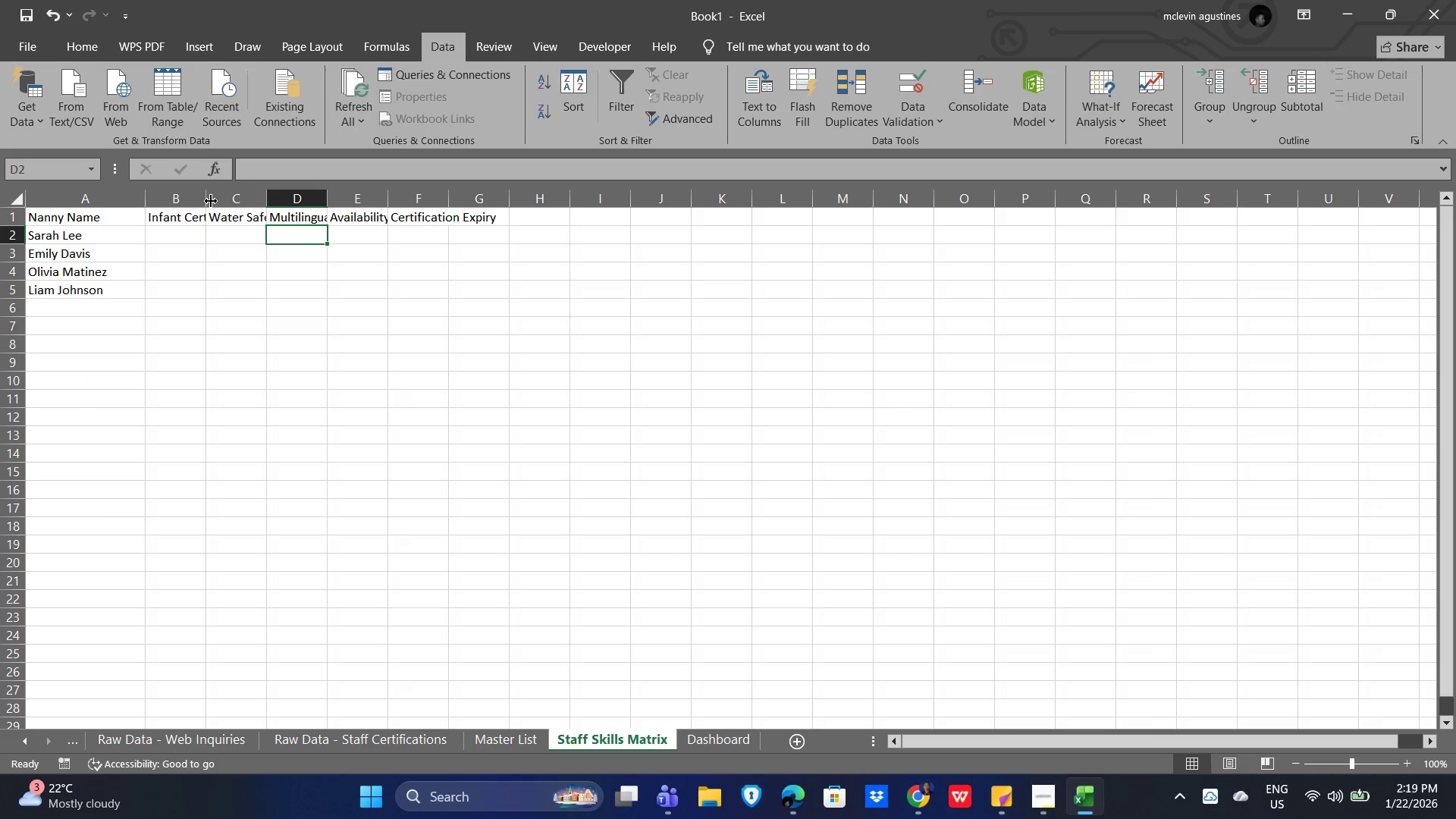 
left_click_drag(start_coordinate=[208, 197], to_coordinate=[263, 199])
 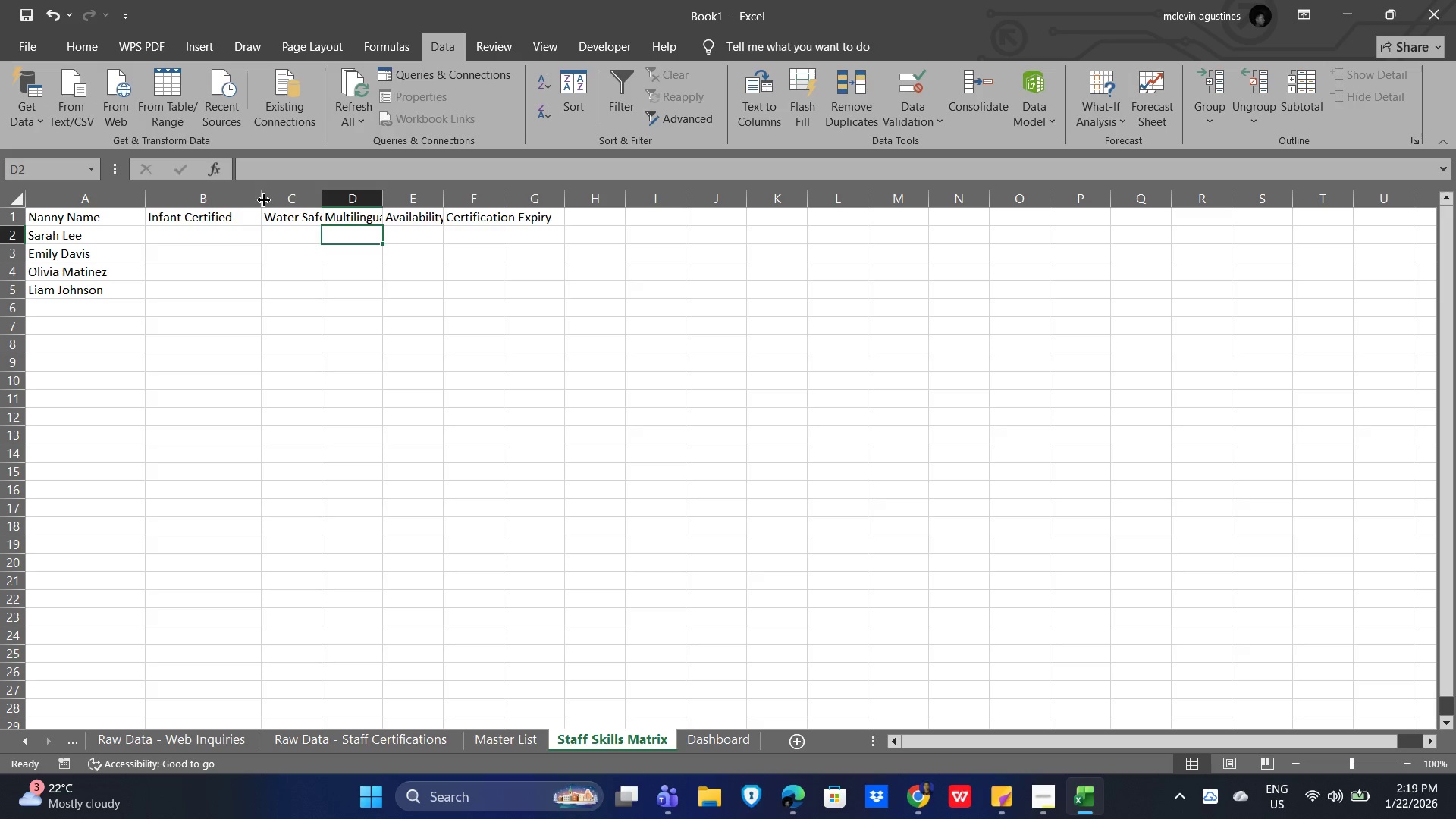 
left_click_drag(start_coordinate=[323, 199], to_coordinate=[383, 206])
 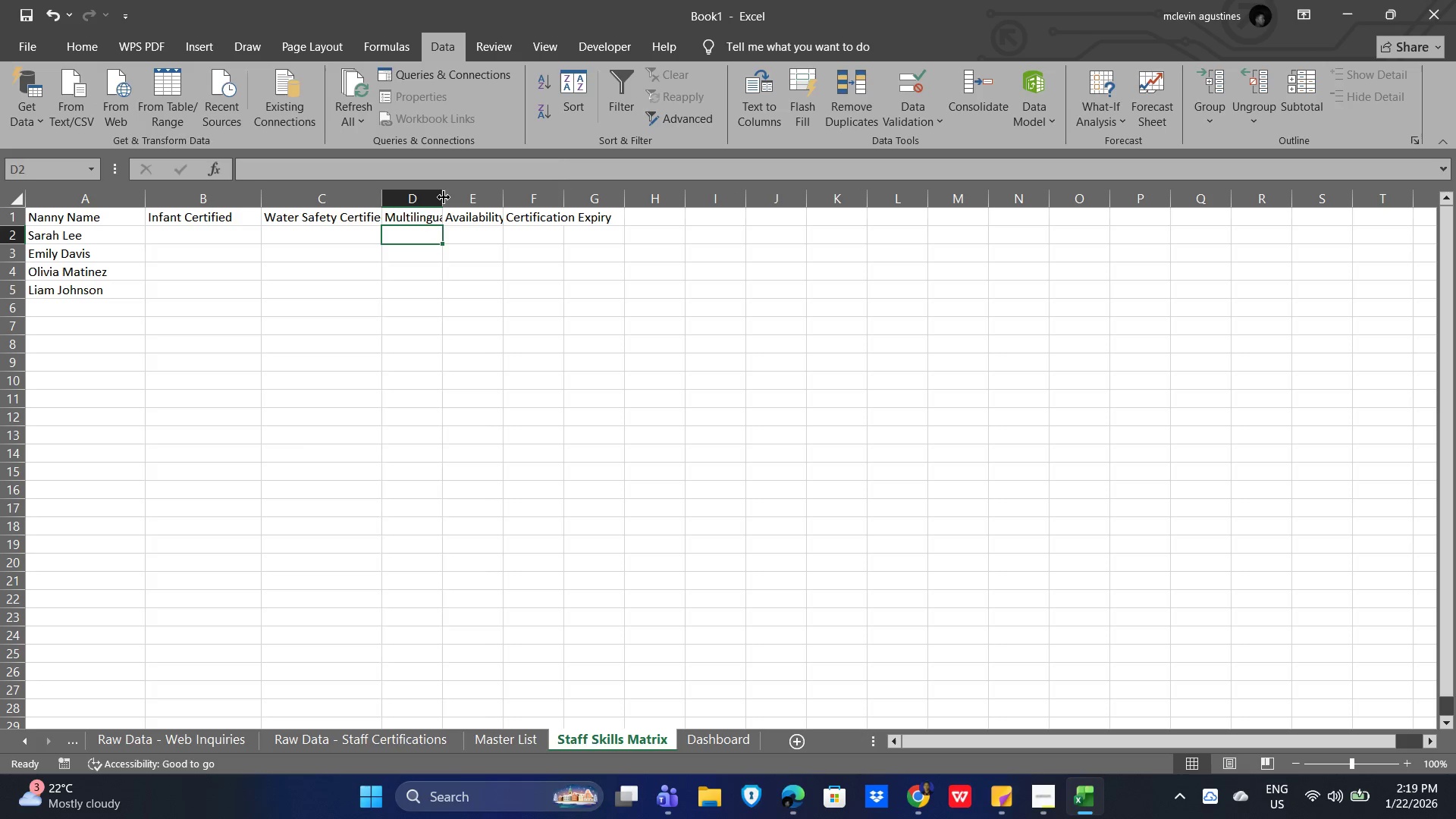 
left_click_drag(start_coordinate=[444, 197], to_coordinate=[503, 201])
 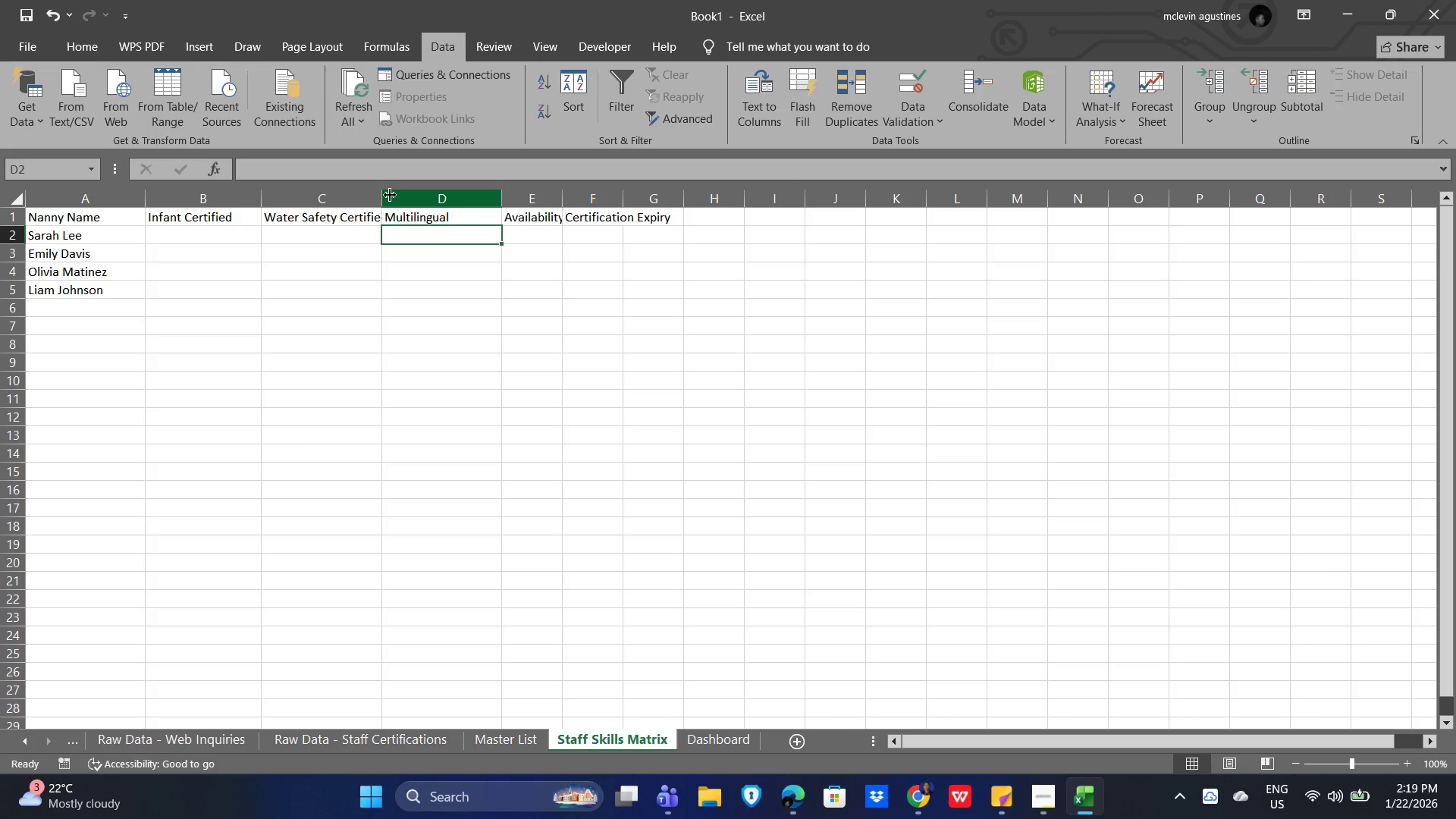 
left_click_drag(start_coordinate=[383, 196], to_coordinate=[403, 199])
 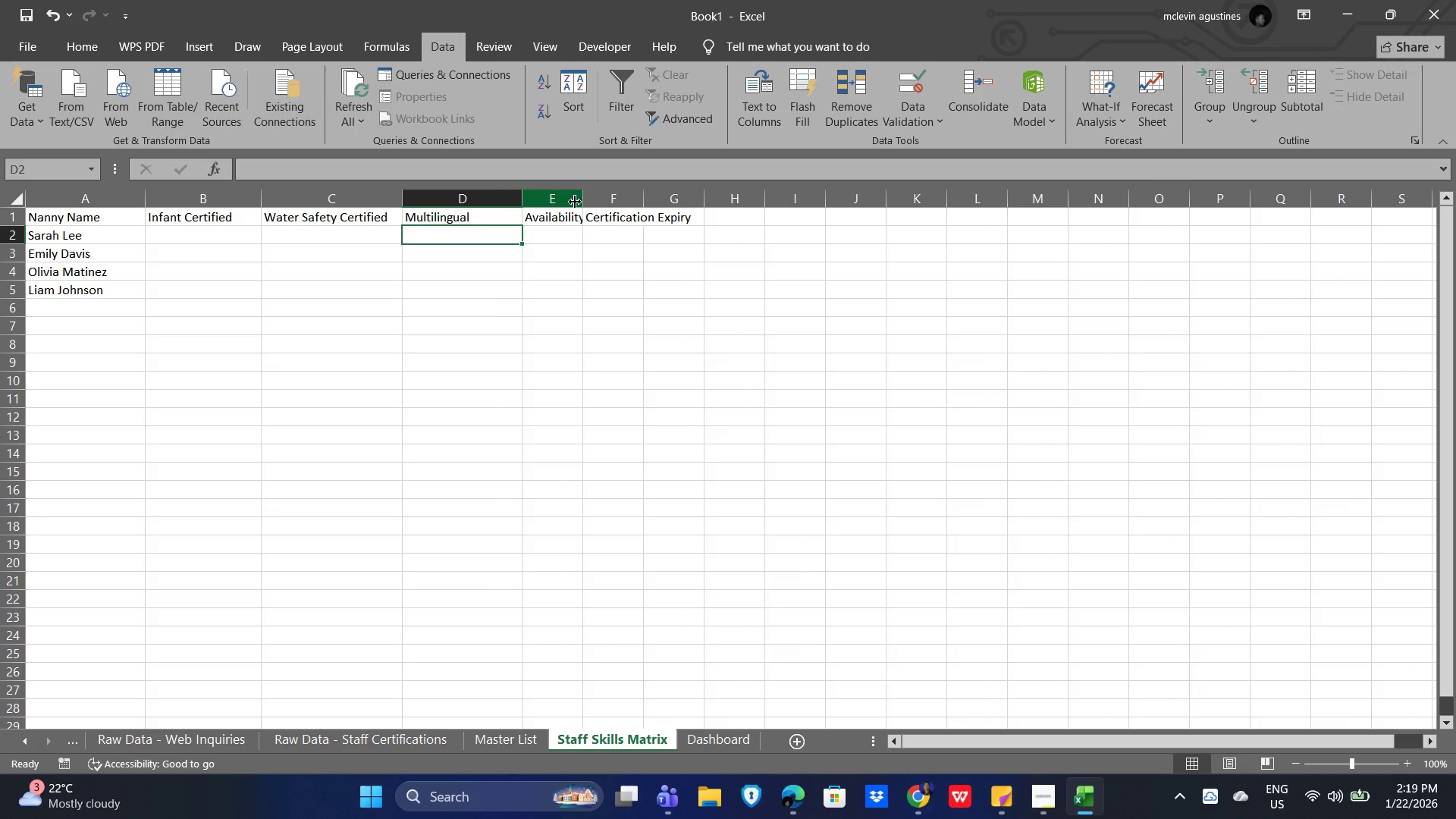 
left_click_drag(start_coordinate=[586, 202], to_coordinate=[611, 201])
 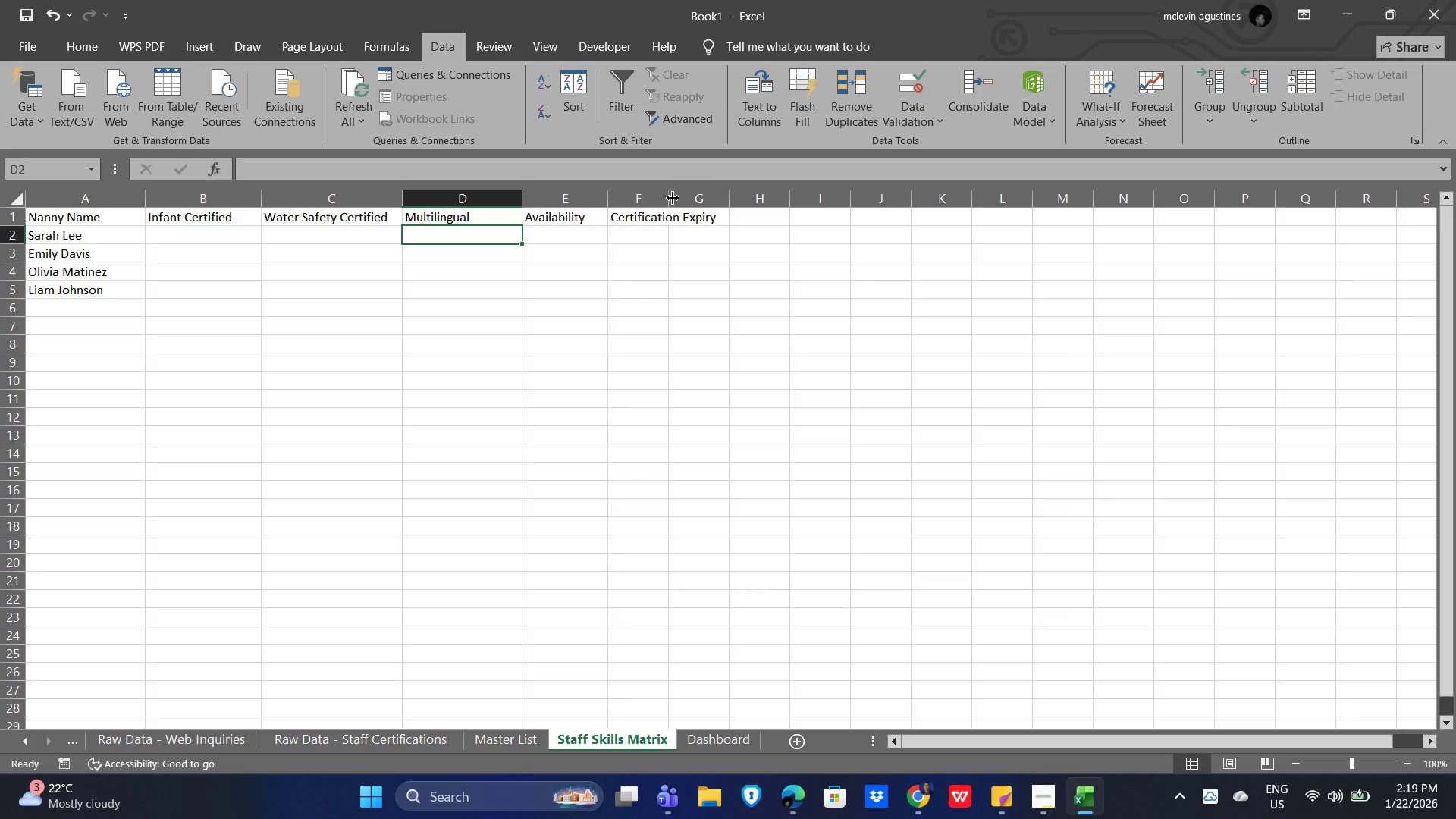 
left_click([672, 197])
 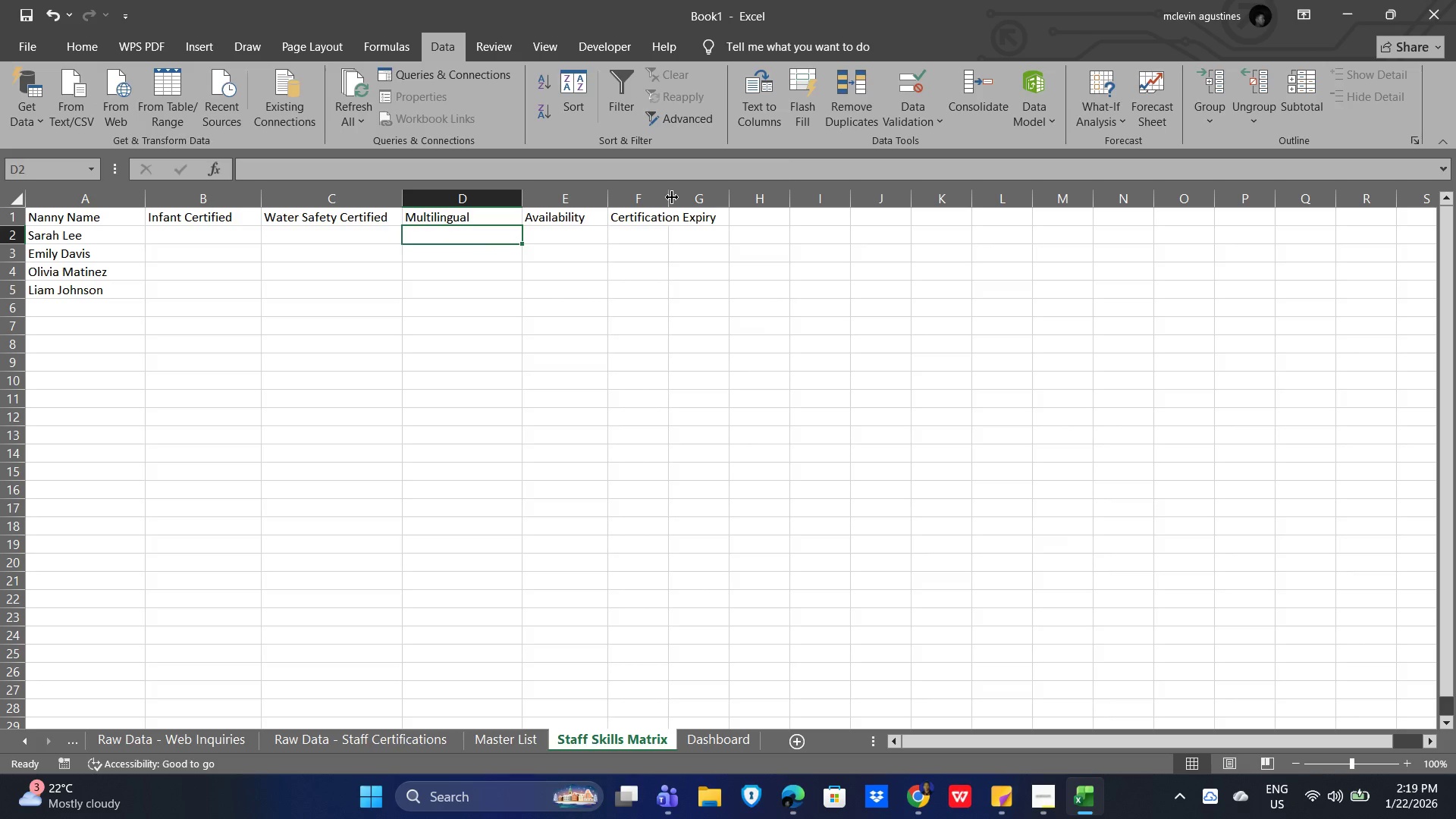 
left_click_drag(start_coordinate=[672, 197], to_coordinate=[730, 205])
 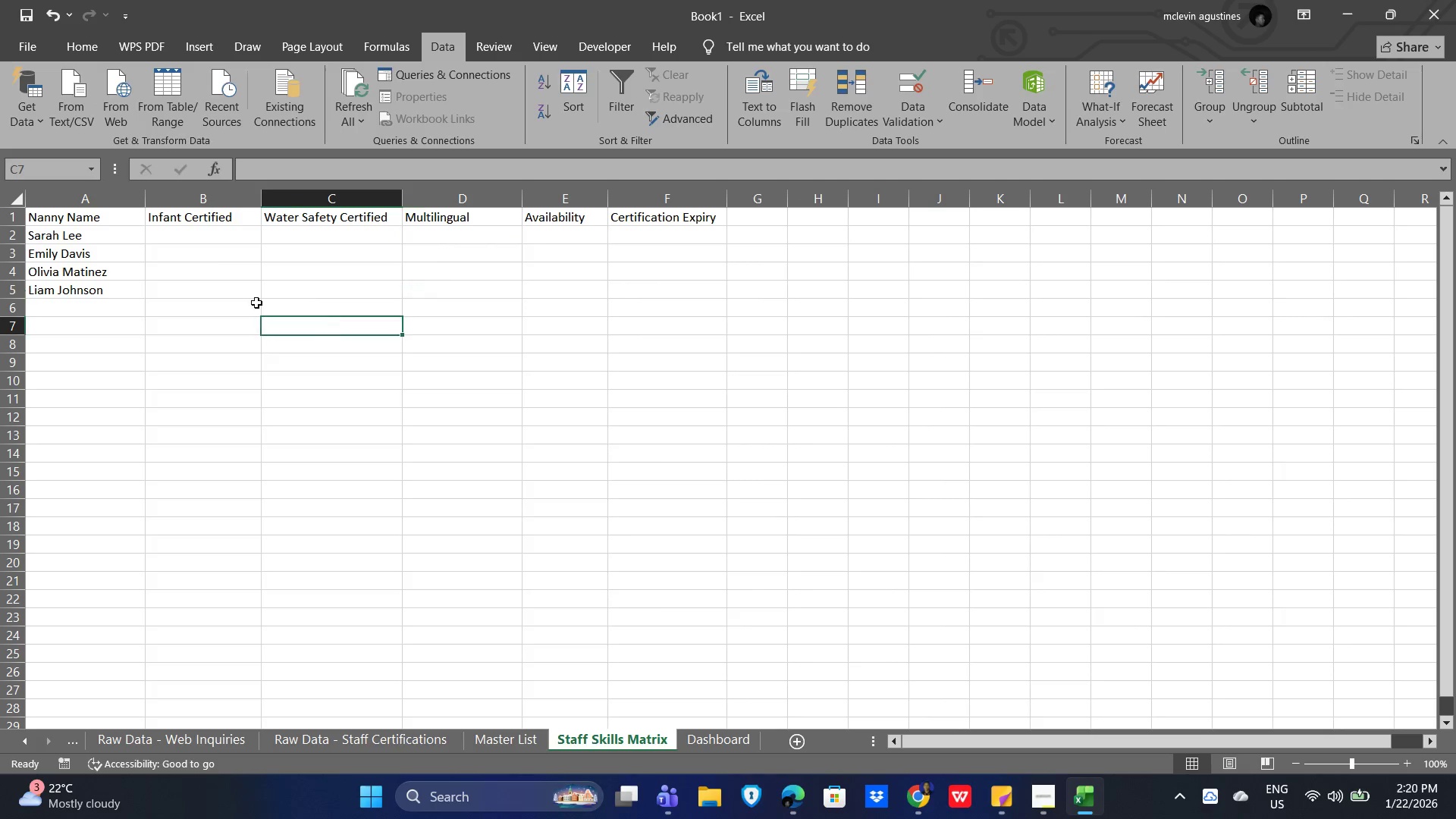 
double_click([190, 254])
 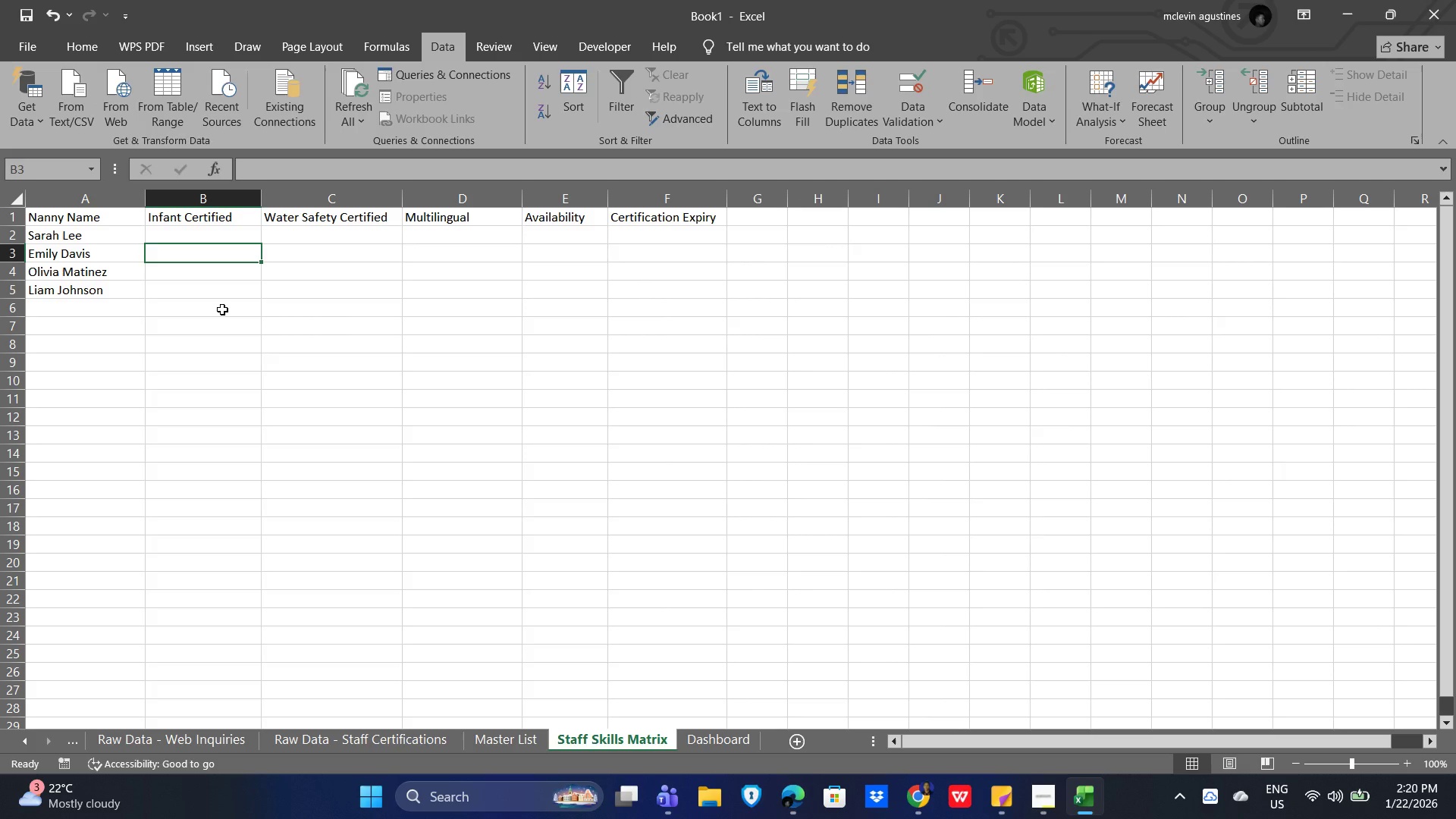 
left_click([201, 228])
 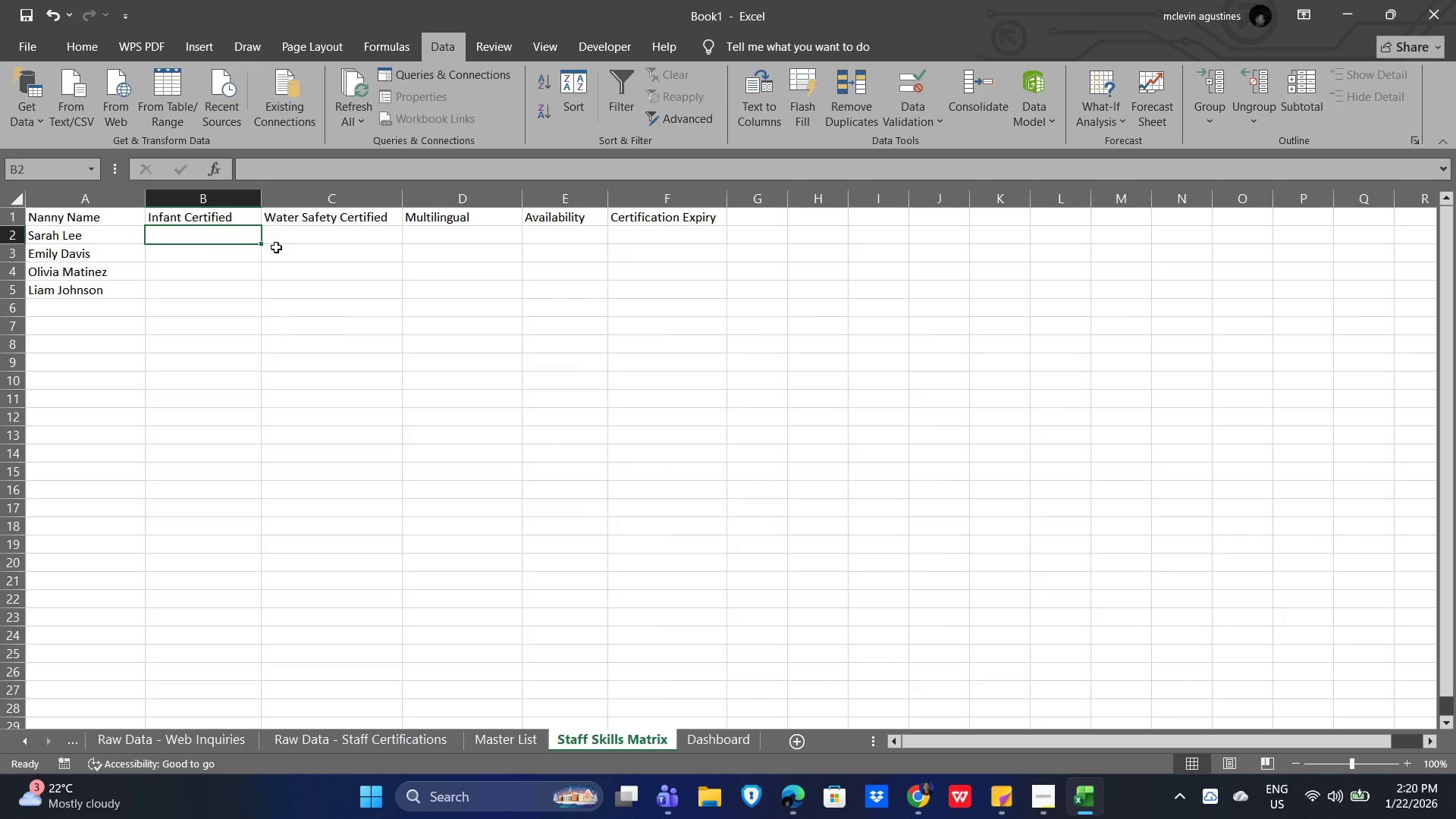 
type(Yes)
 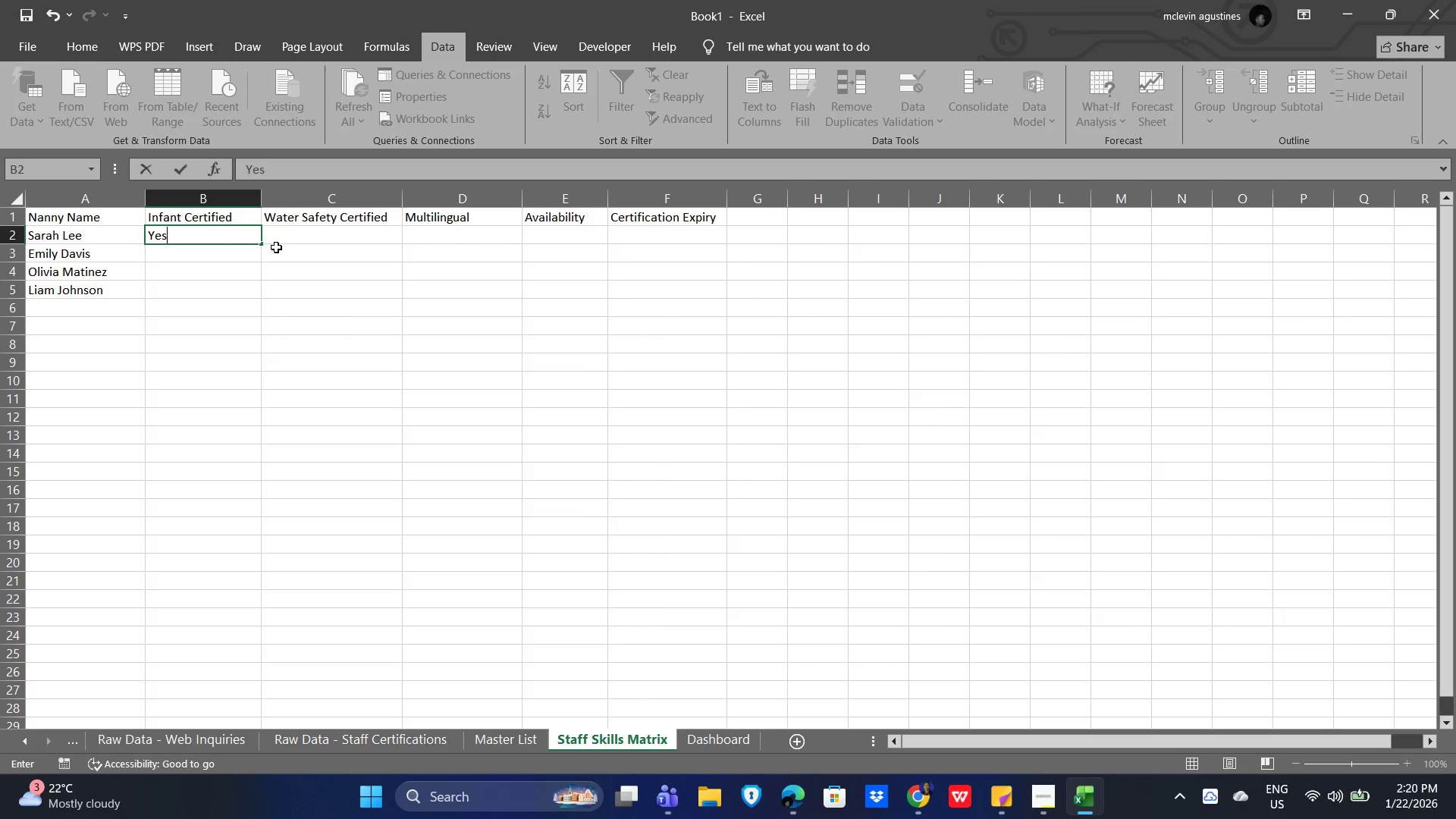 
key(Enter)
 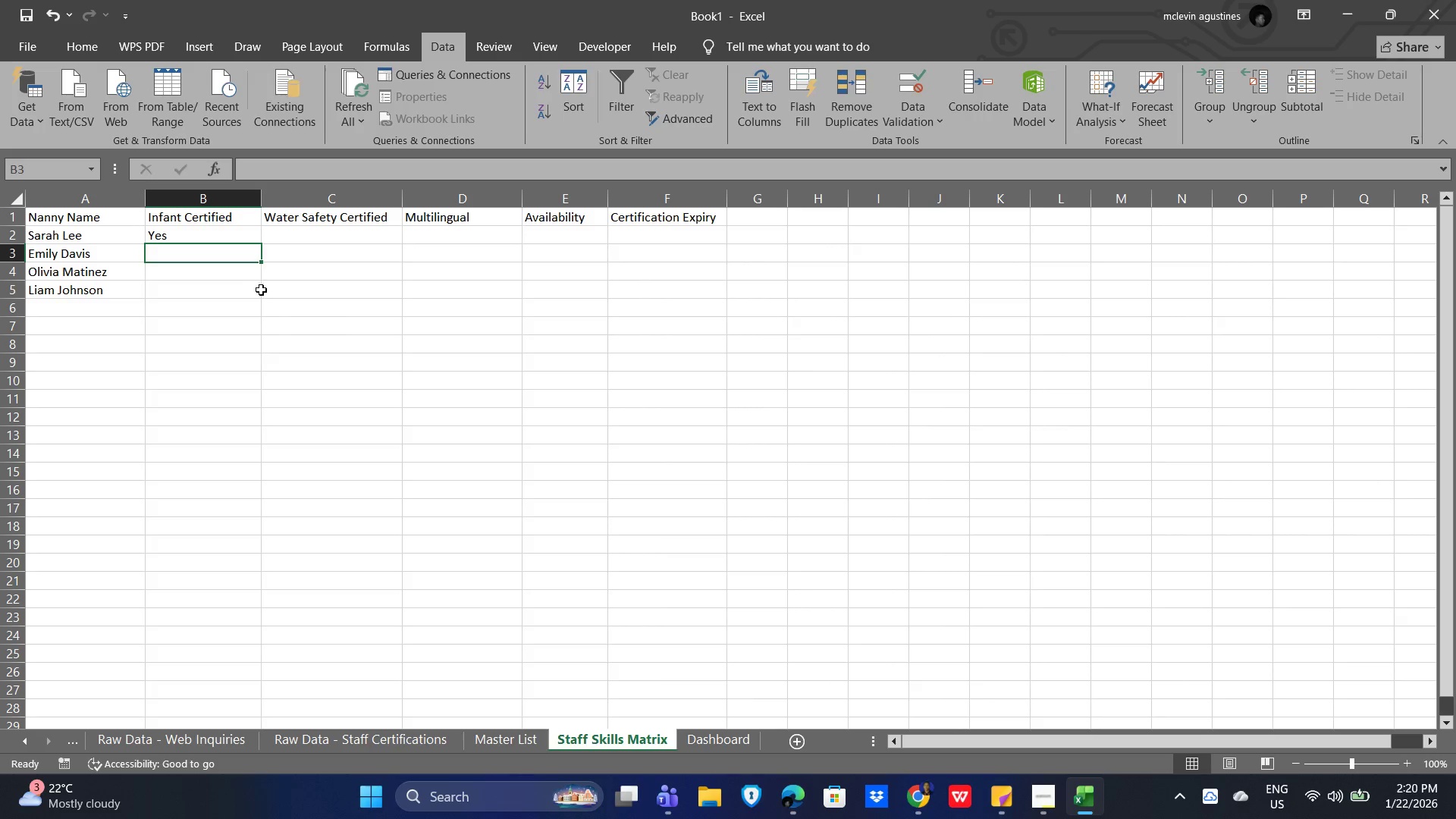 
key(Y)
 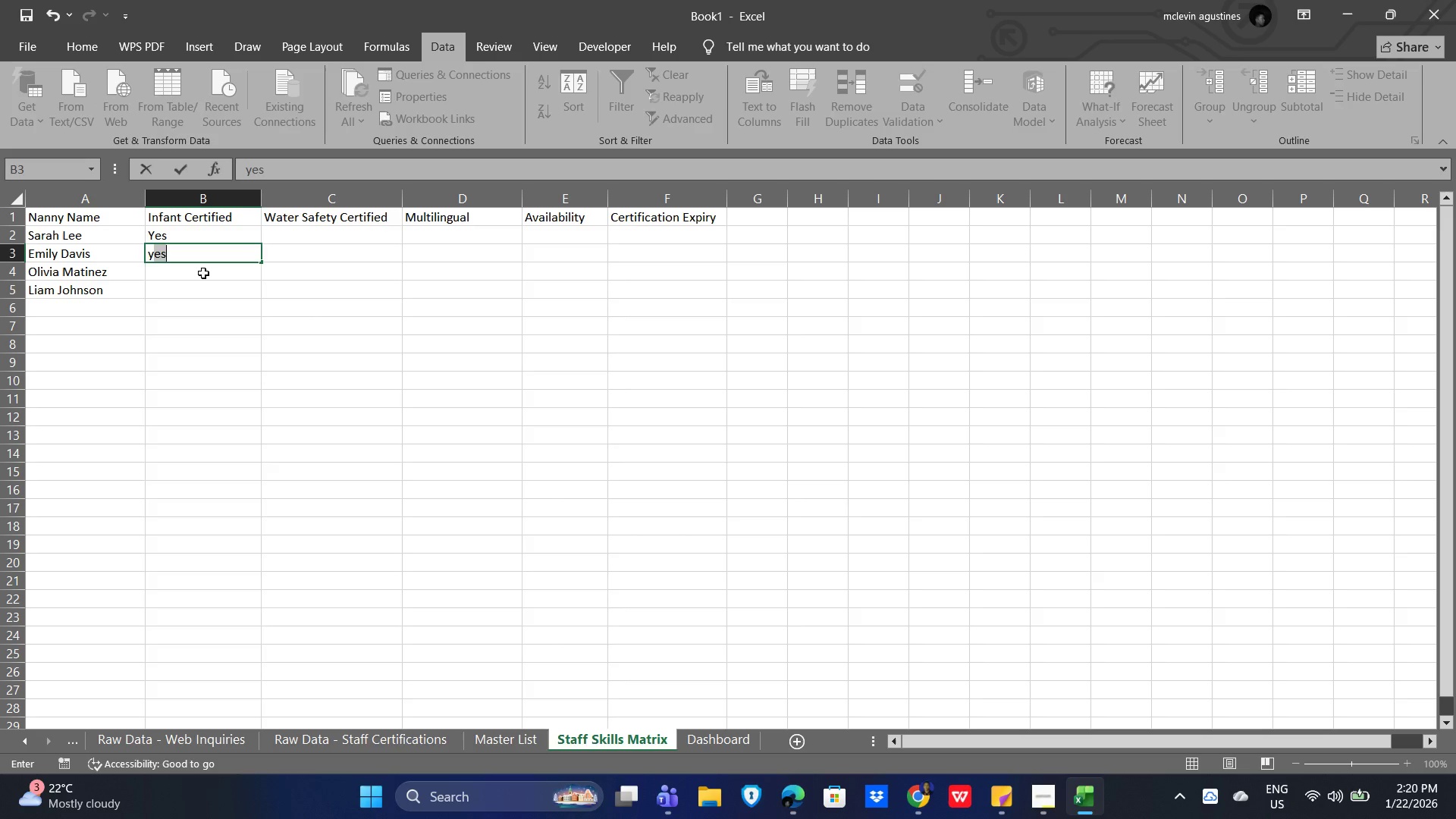 
left_click([203, 273])
 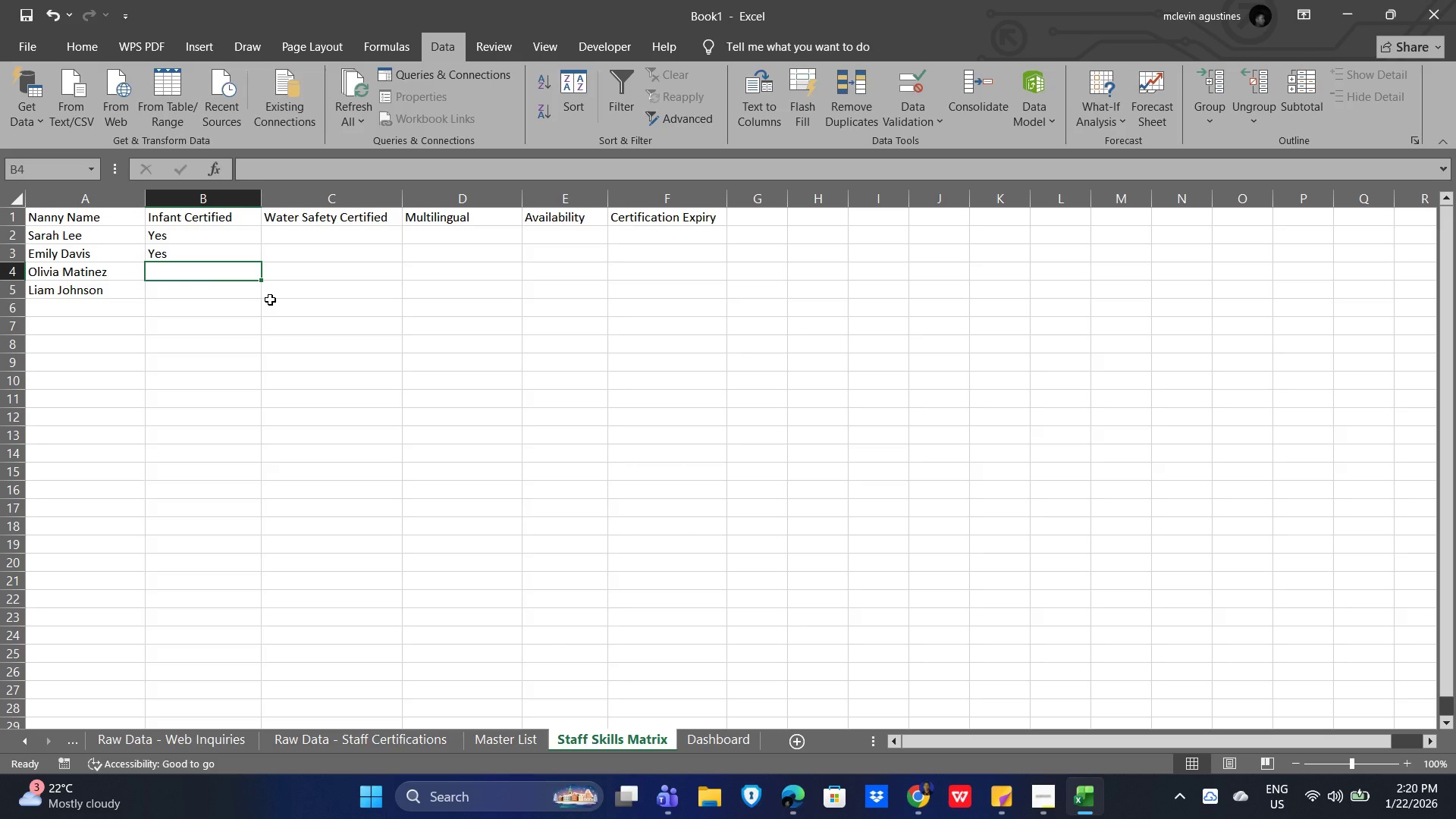 
type(No)
 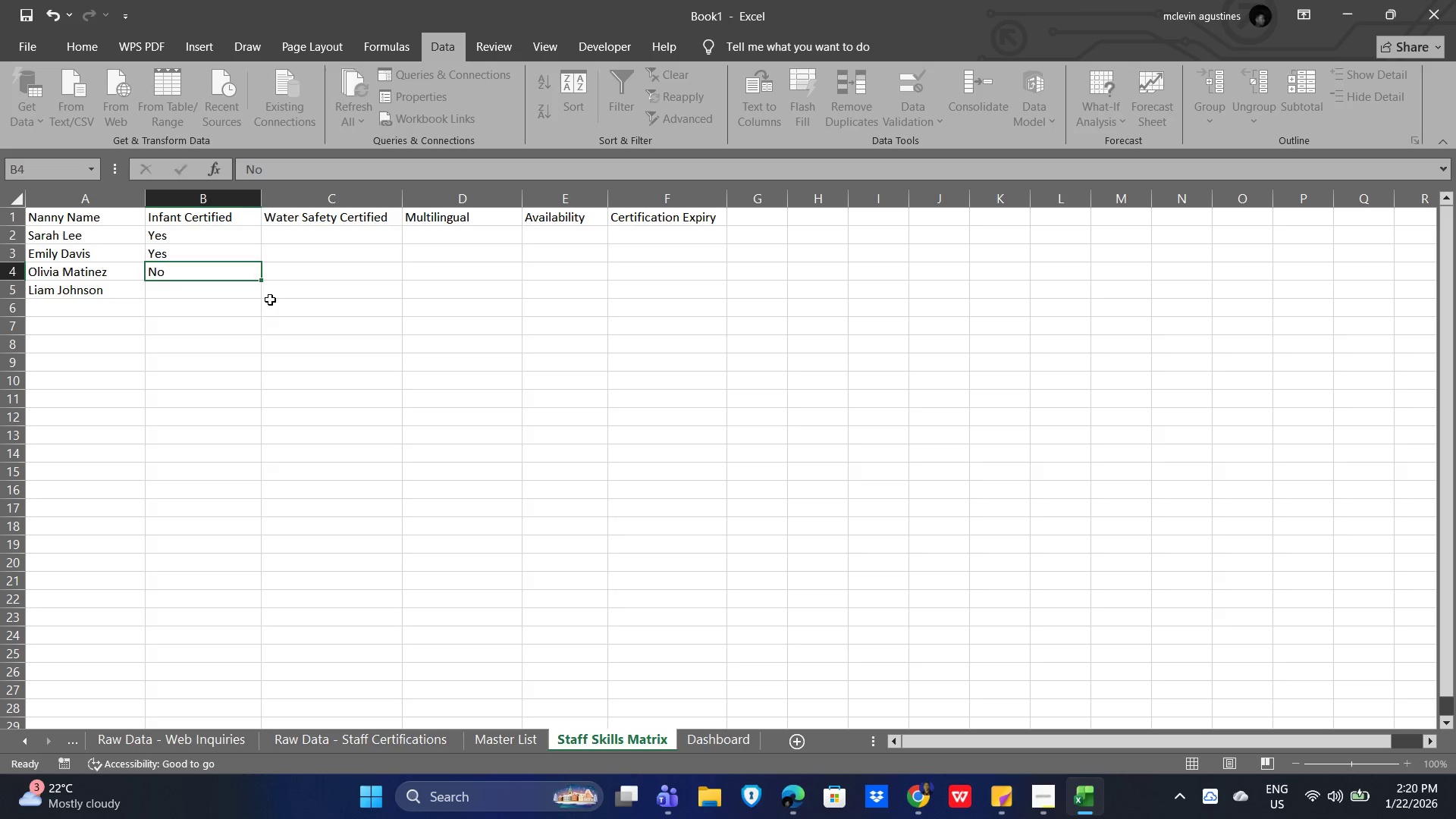 
key(Enter)
 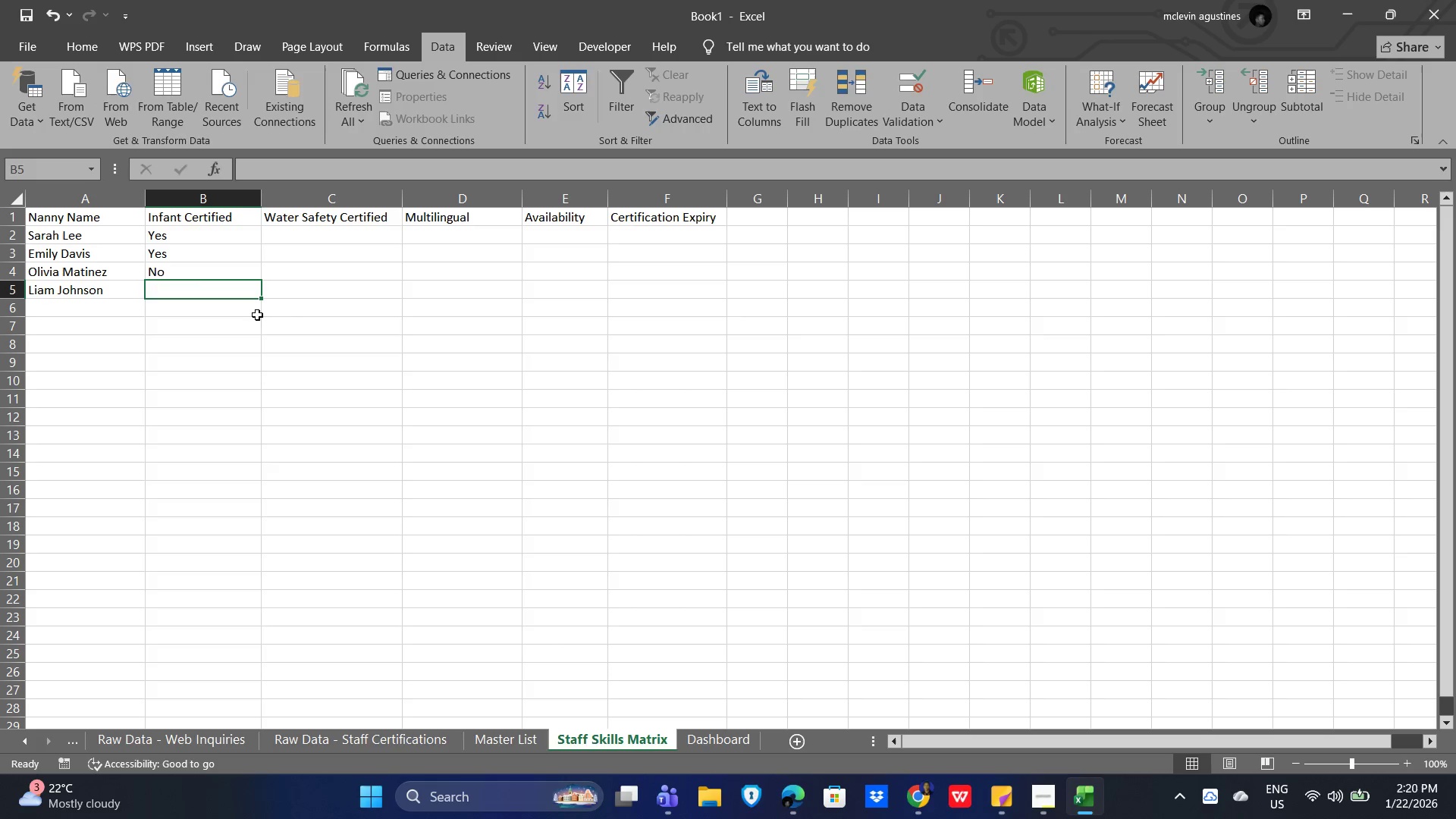 
key(Y)
 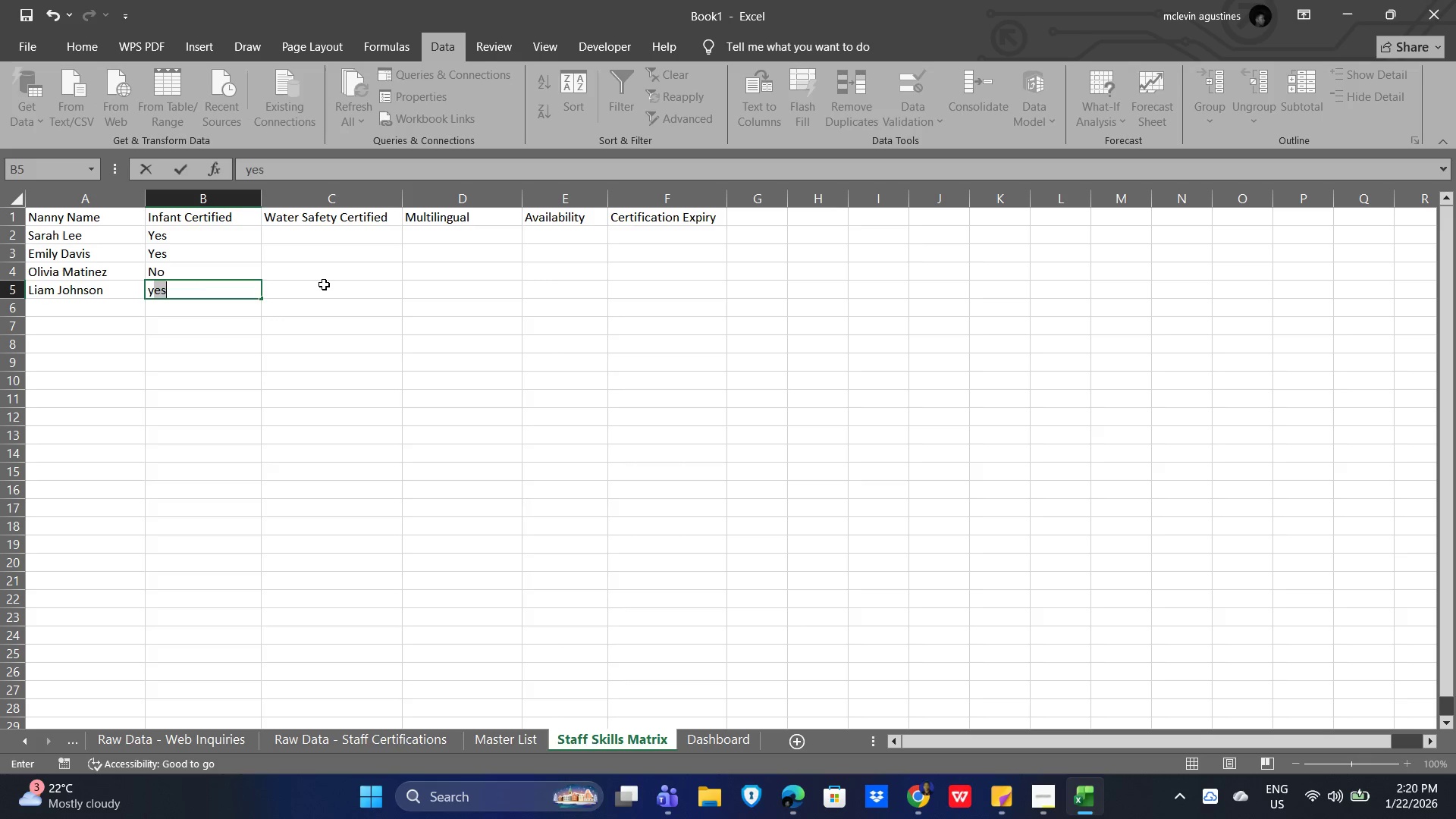 
left_click([324, 284])
 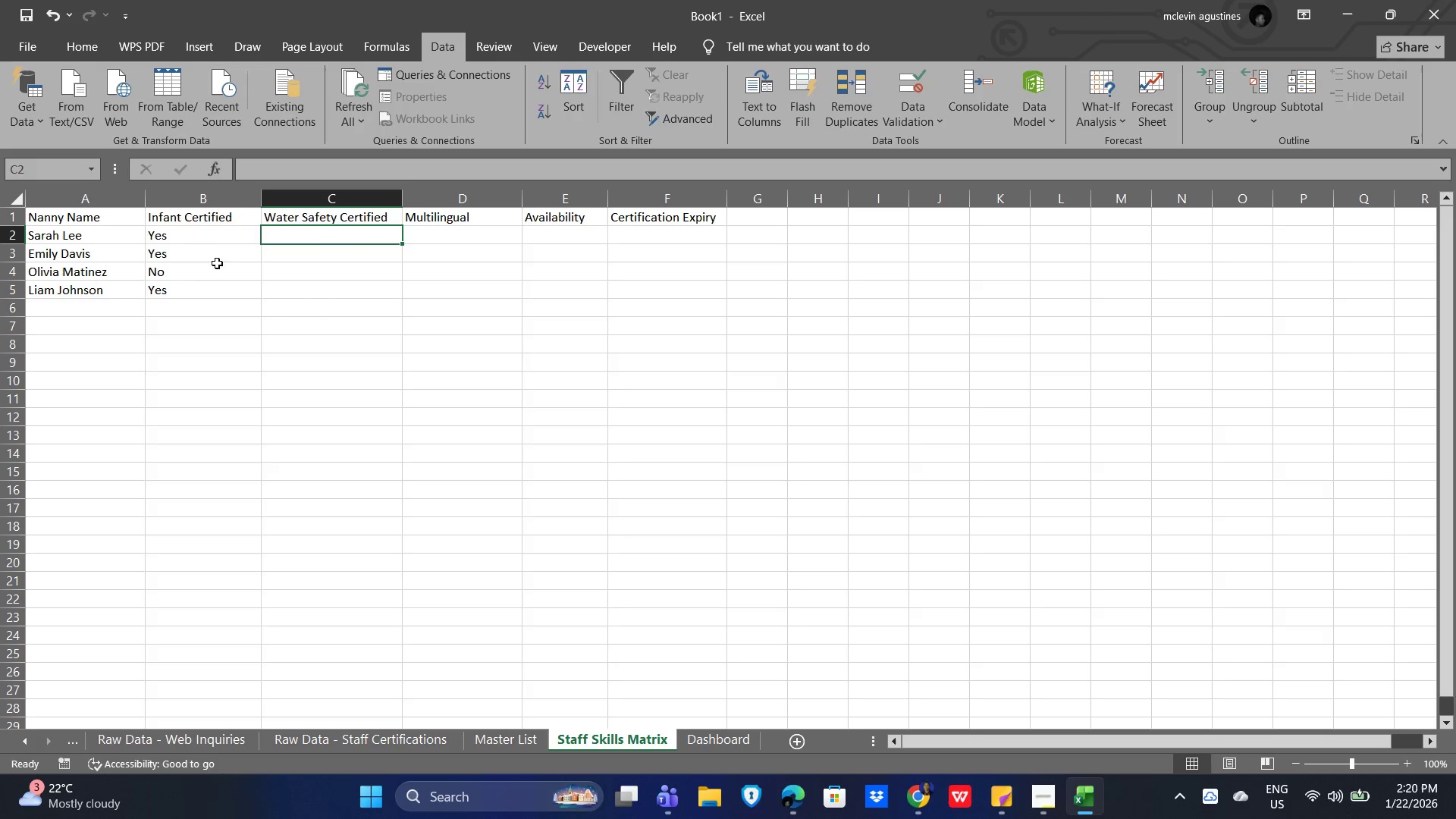 
type(Yes)
 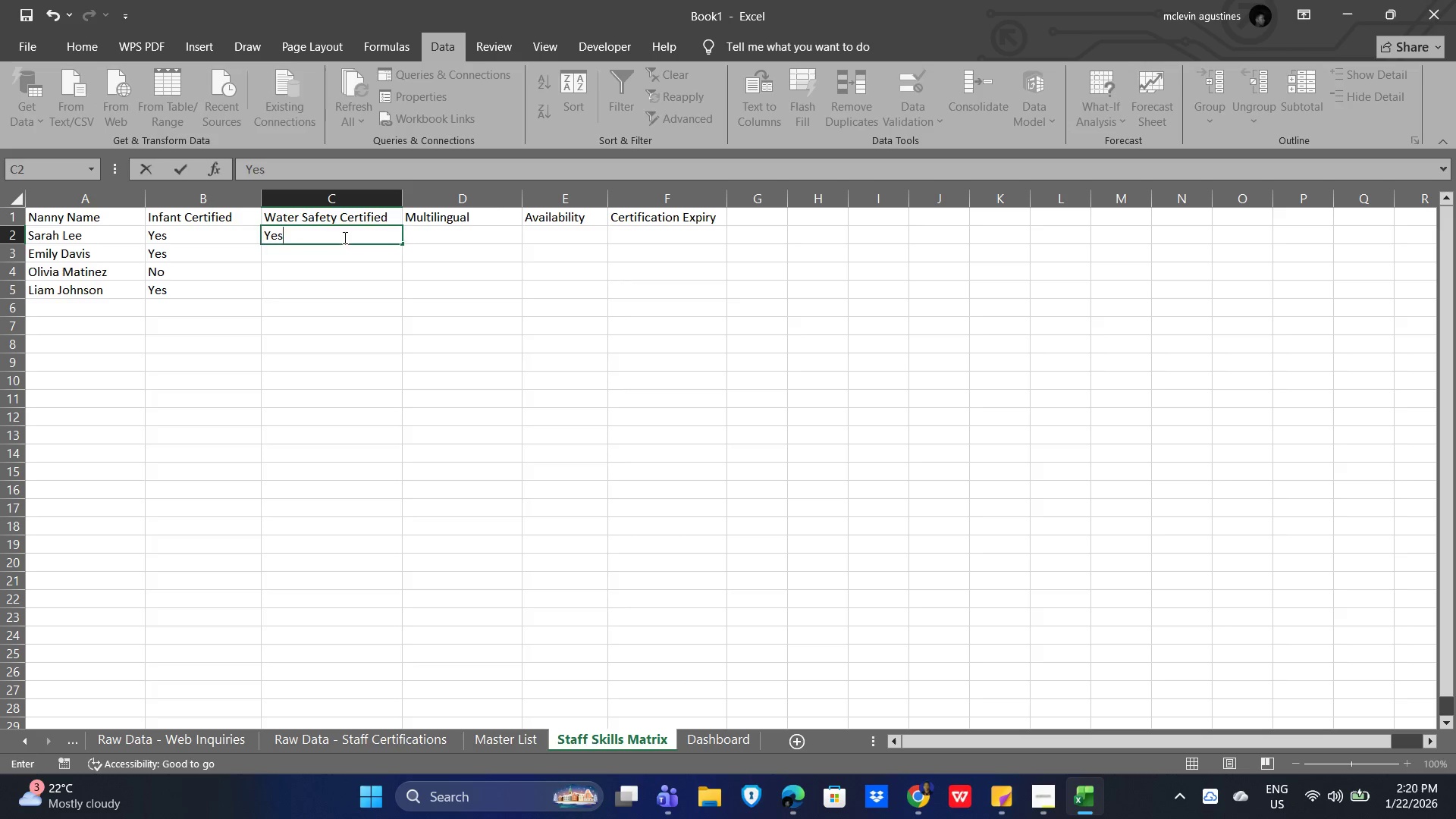 
key(Enter)
 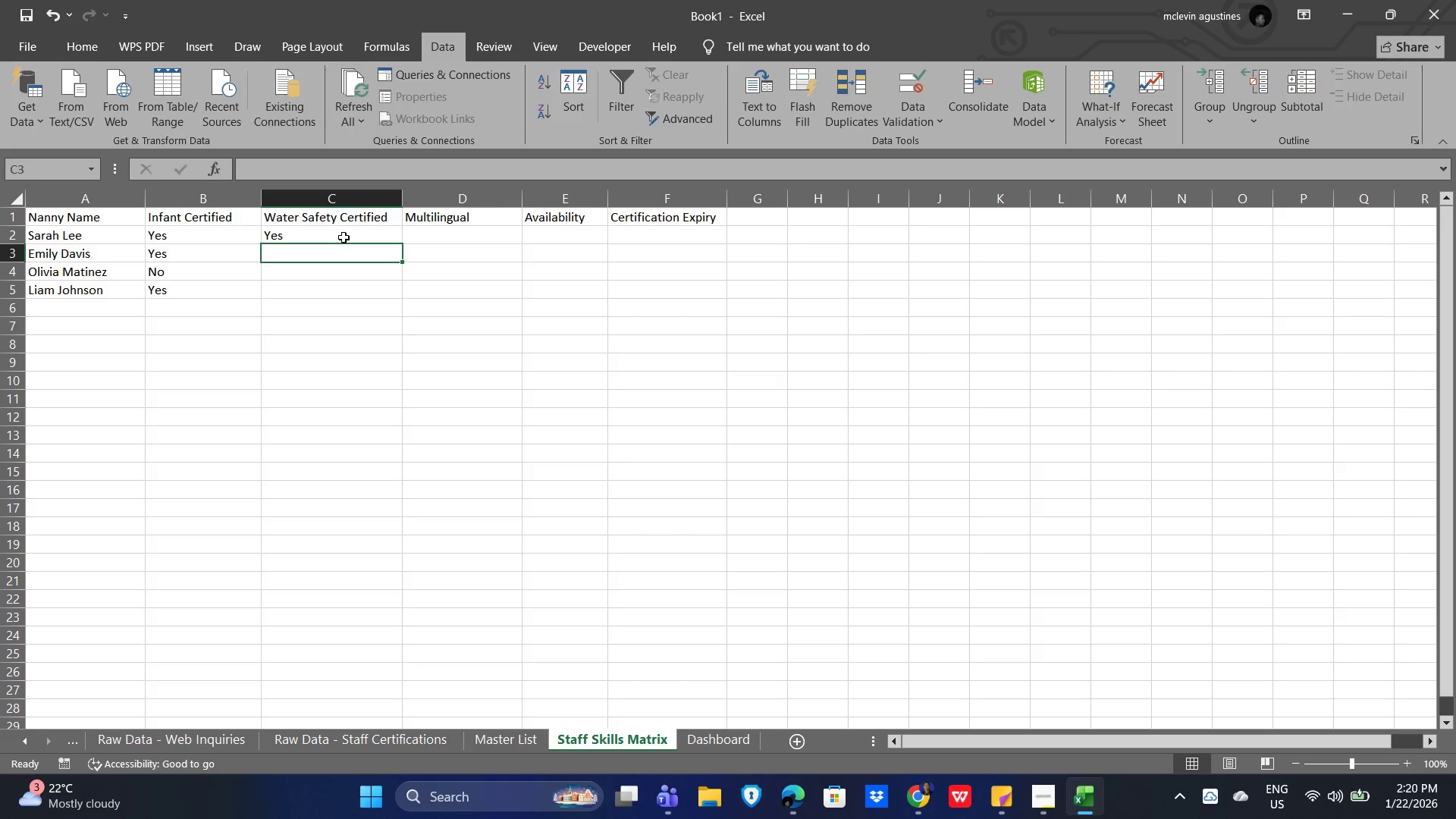 
type(No)
 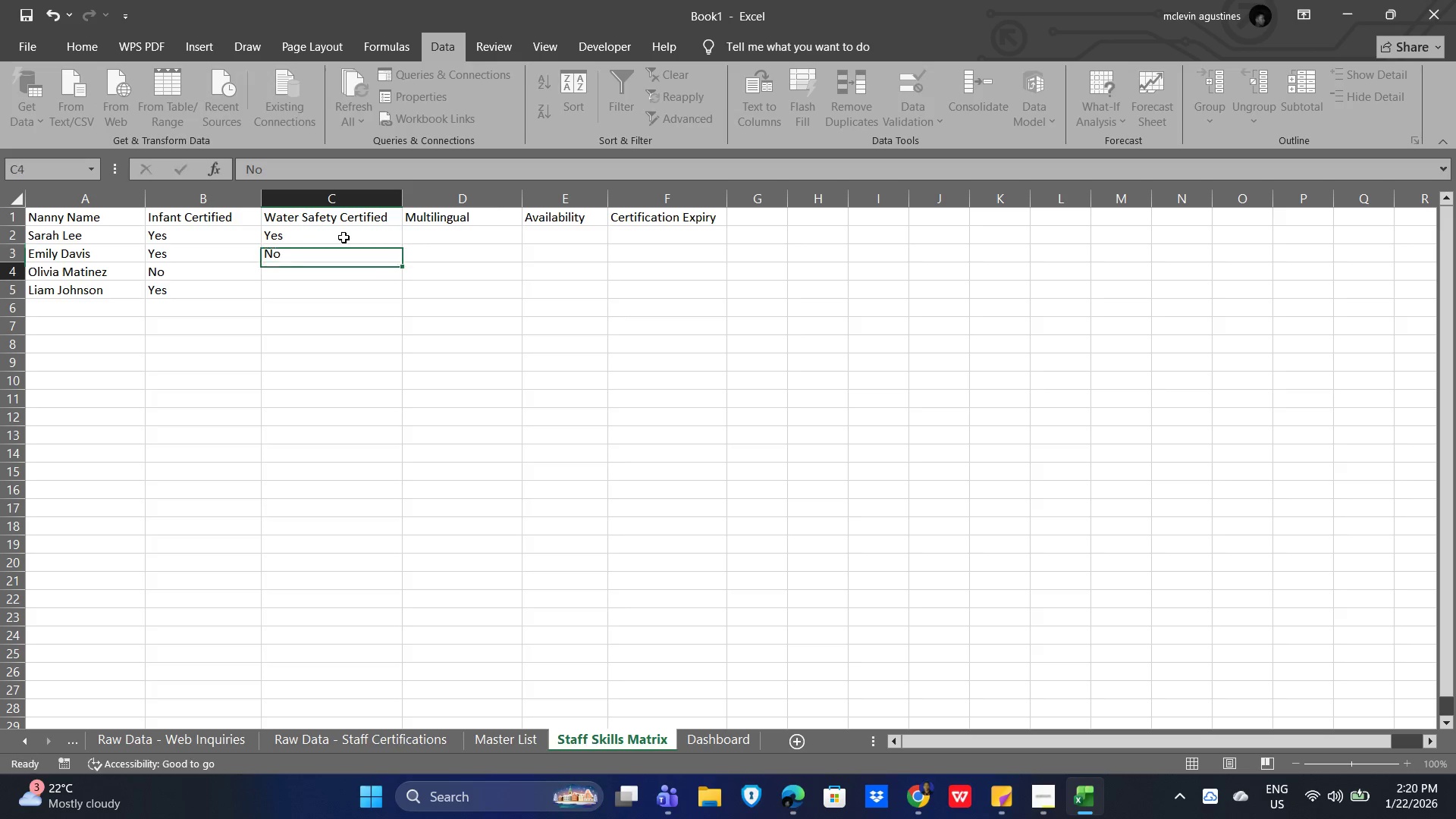 
key(Enter)
 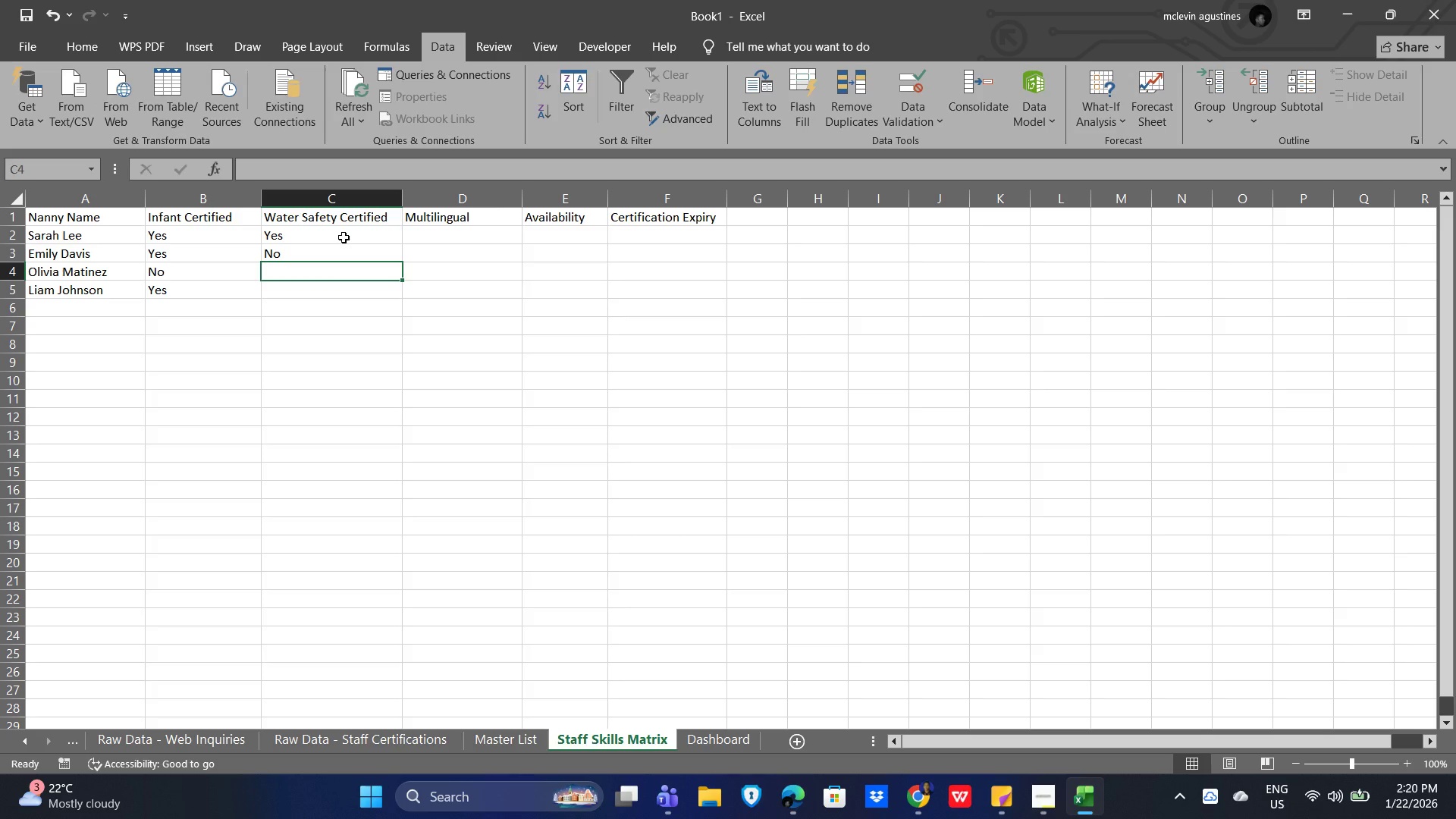 
key(Y)
 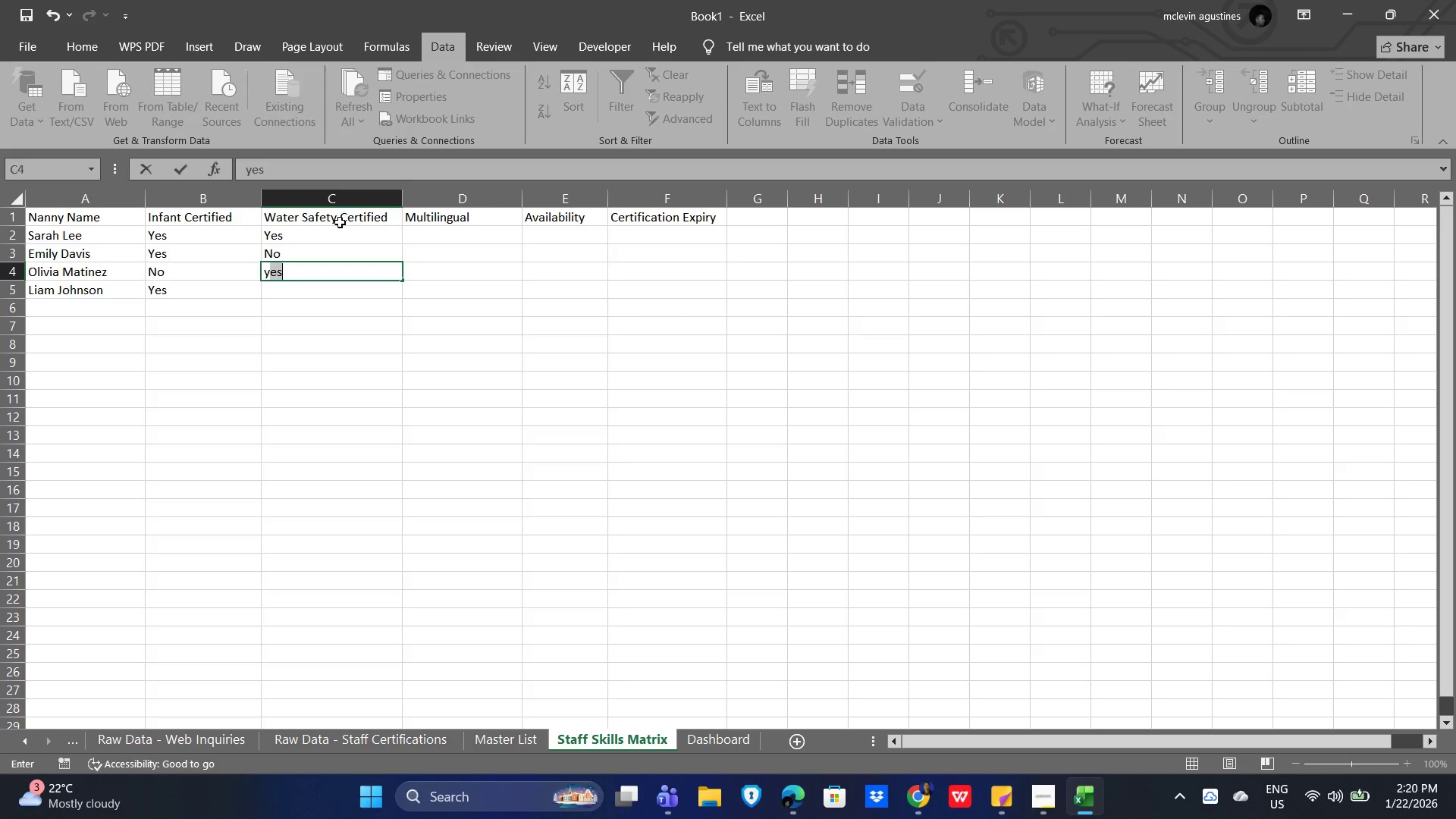 
key(Enter)
 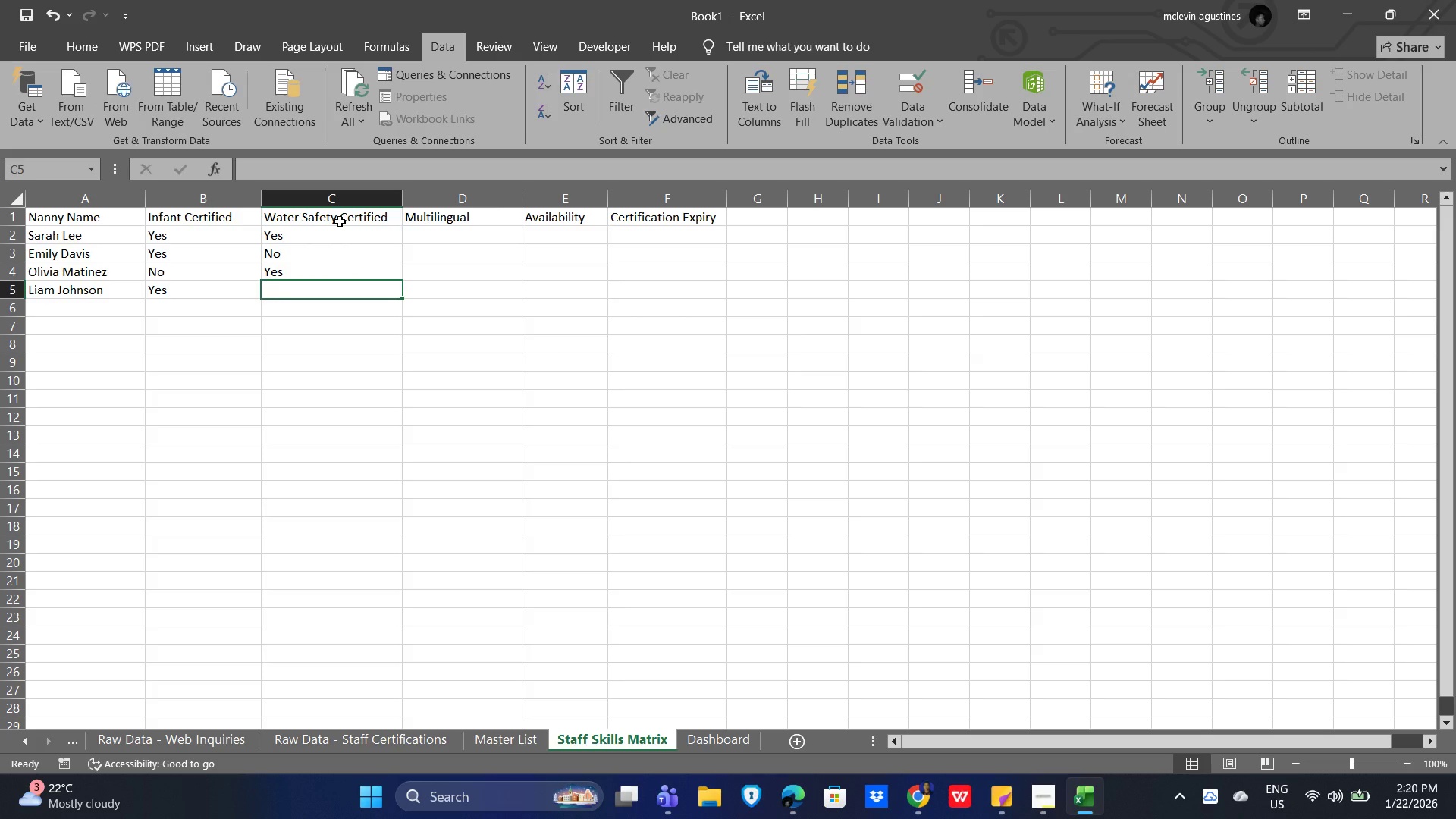 
key(Y)
 